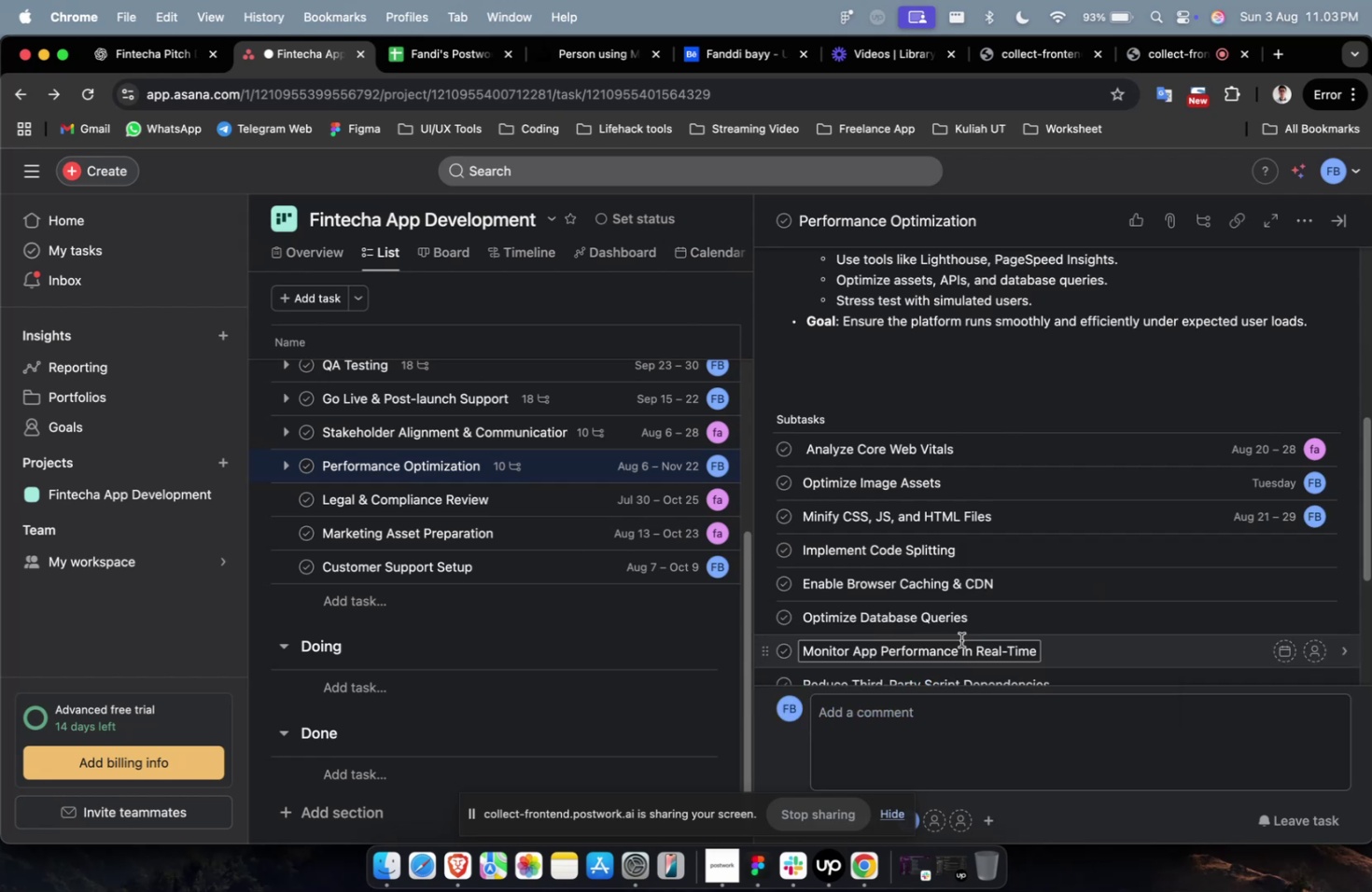 
wait(7.94)
 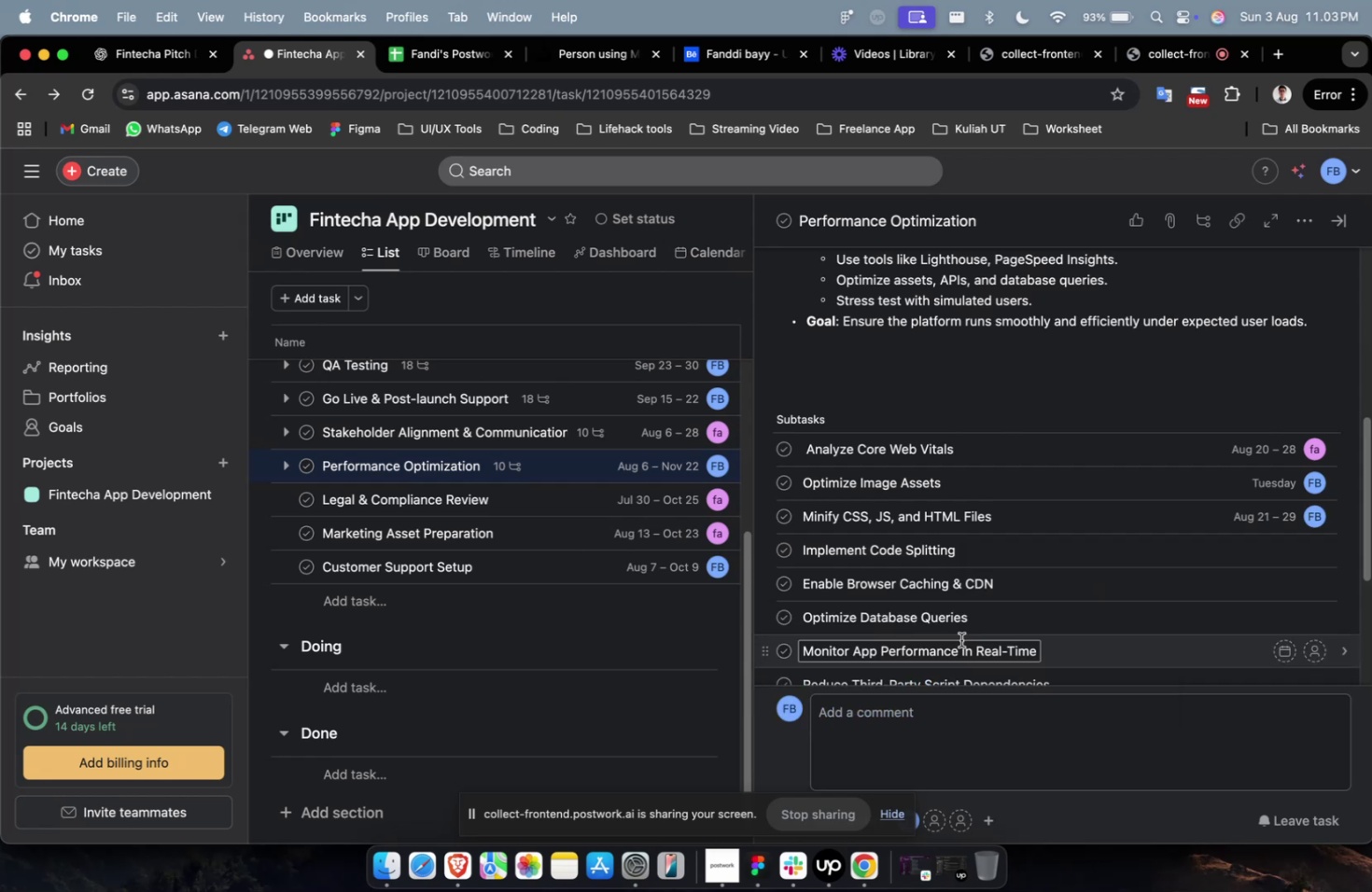 
left_click([1284, 553])
 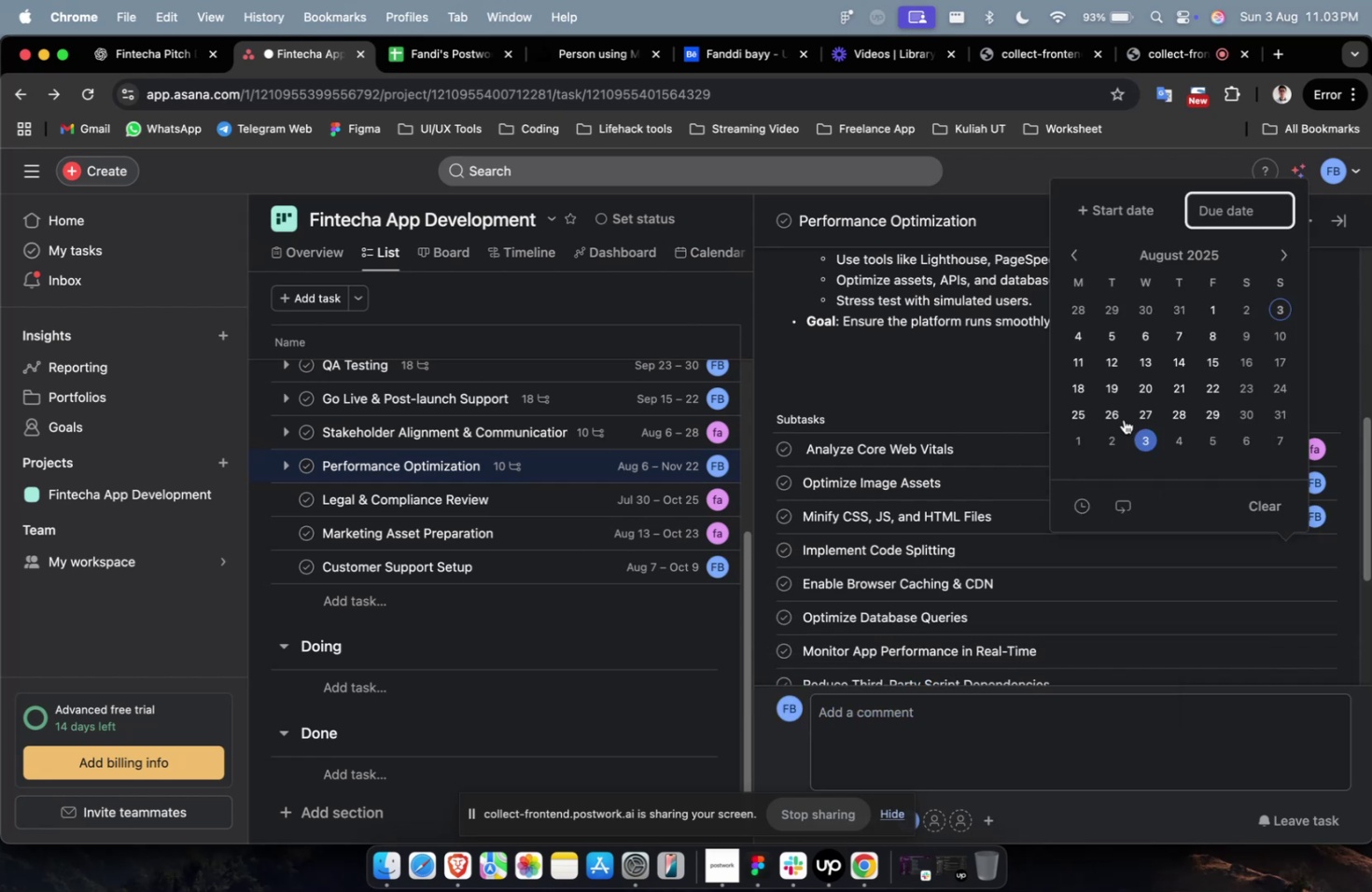 
left_click([1123, 418])
 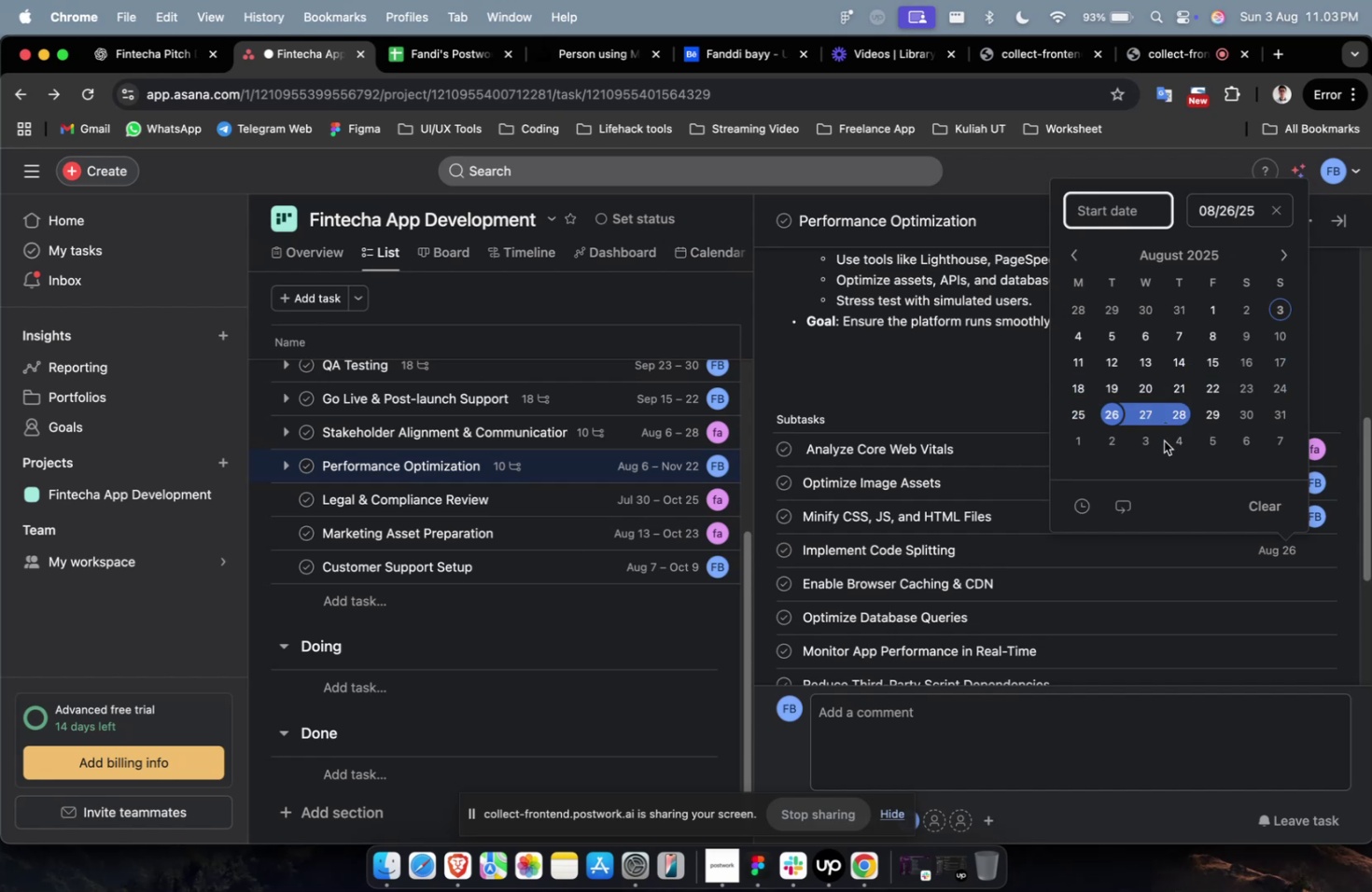 
left_click([1177, 440])
 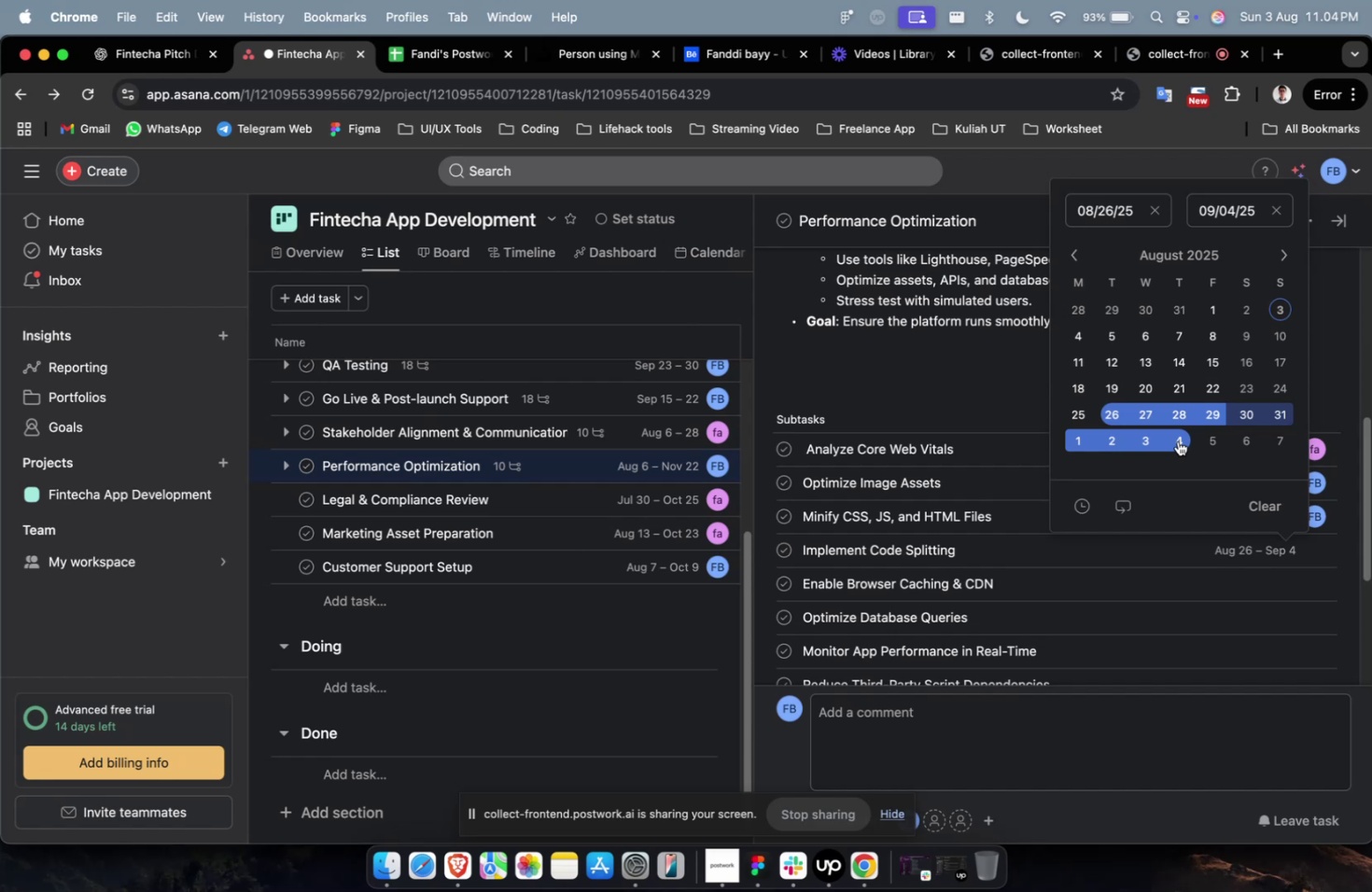 
wait(46.31)
 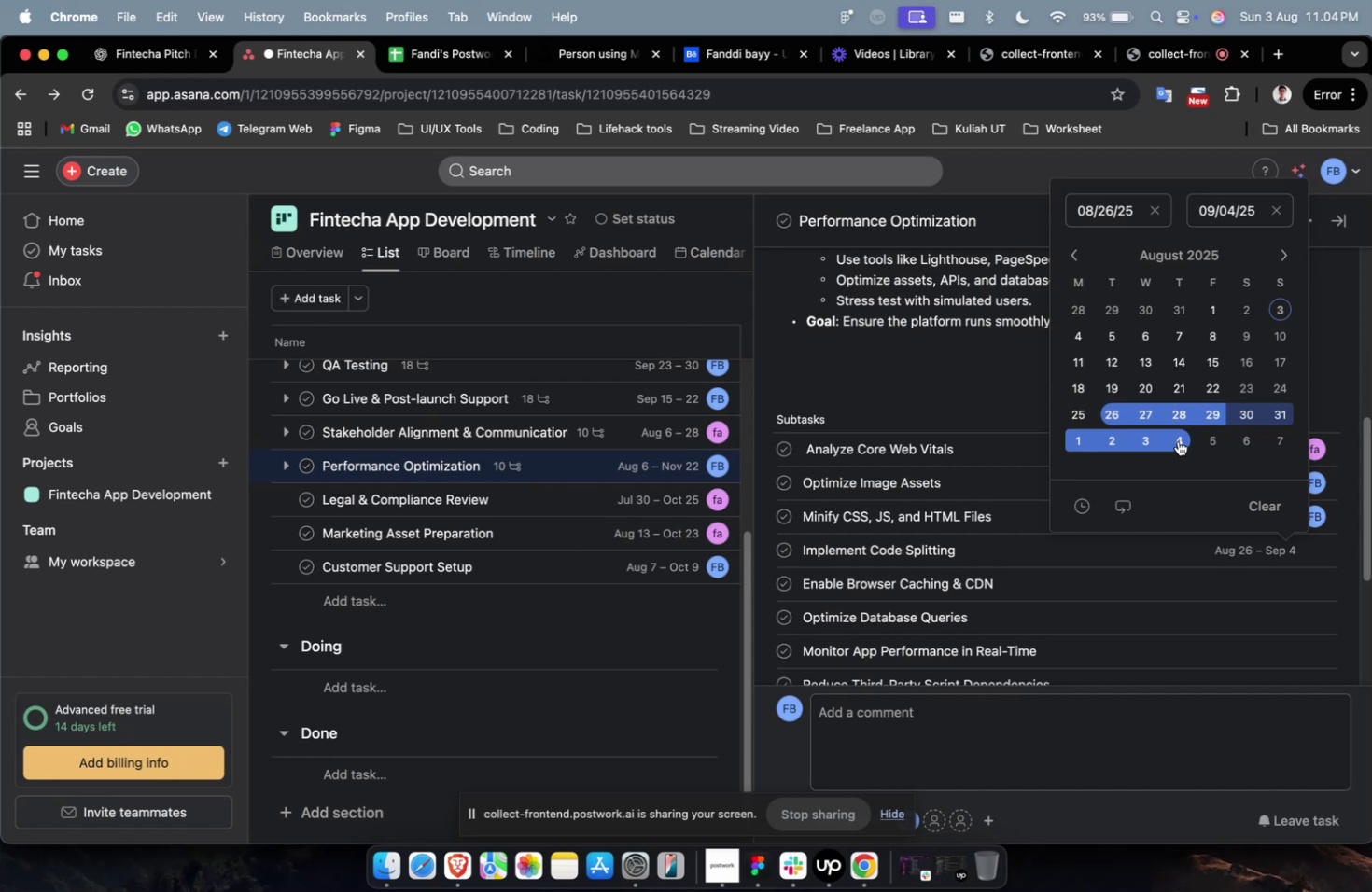 
left_click([1370, 490])
 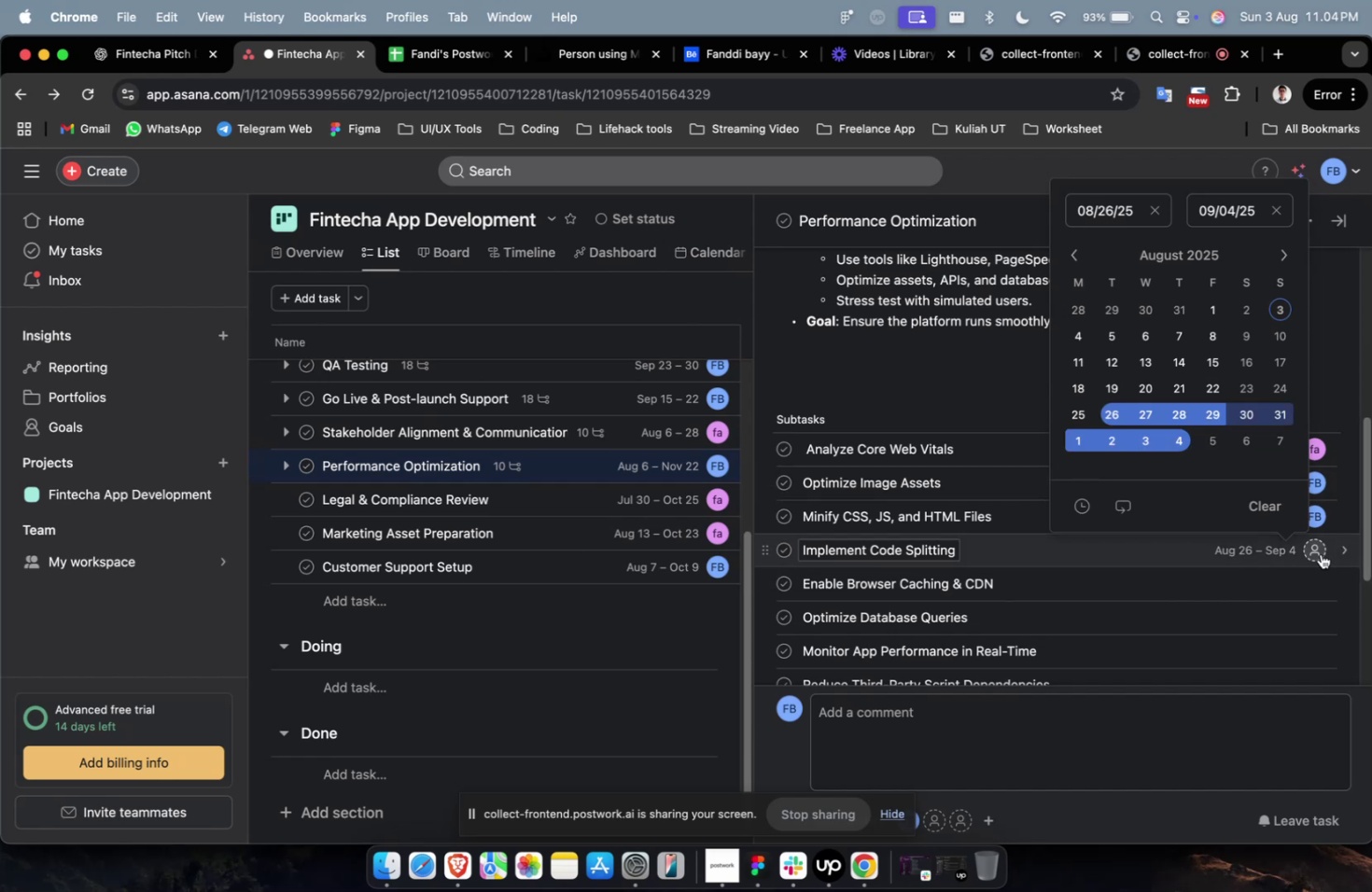 
double_click([1320, 553])
 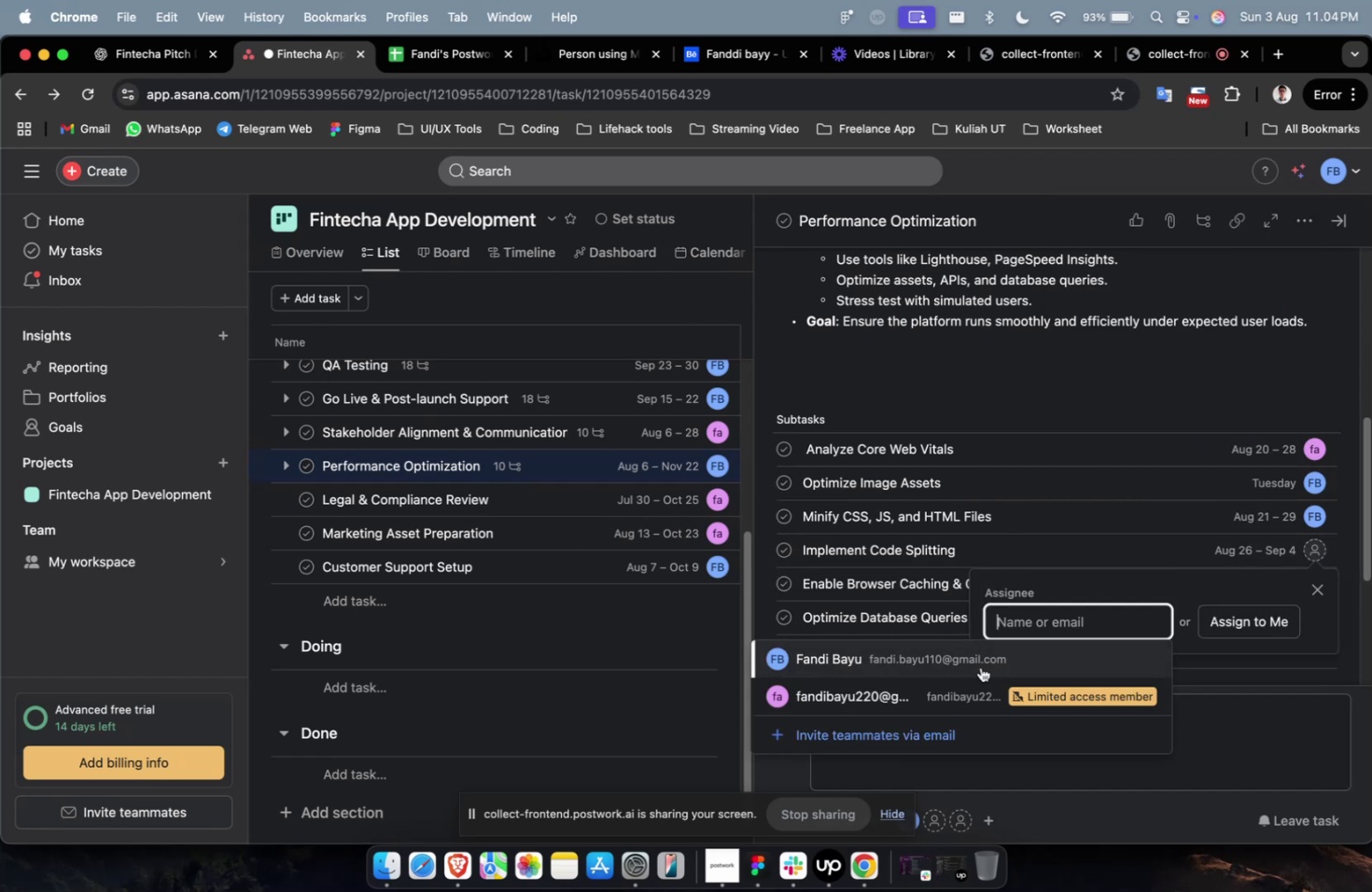 
left_click([972, 671])
 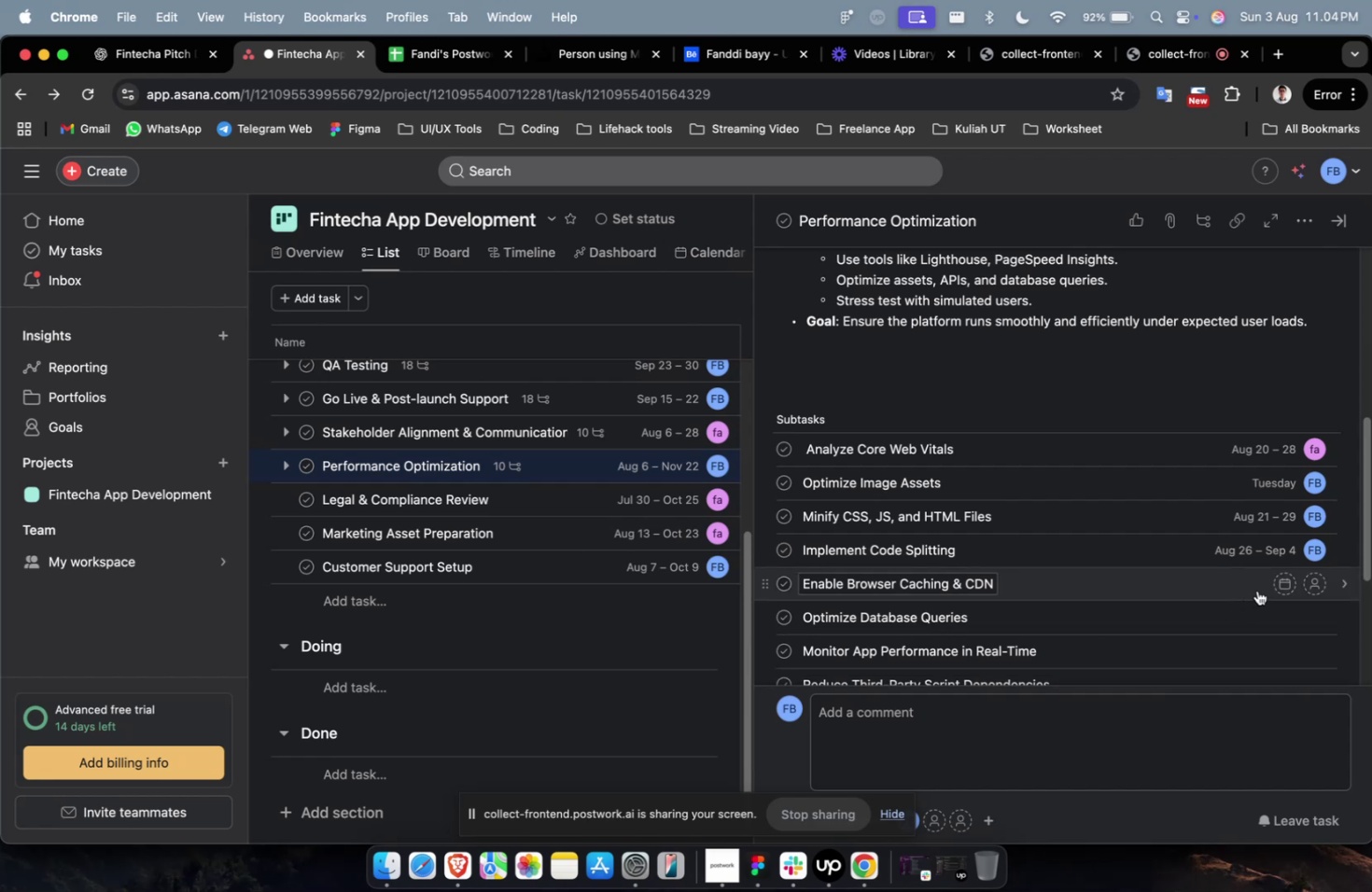 
left_click([1274, 584])
 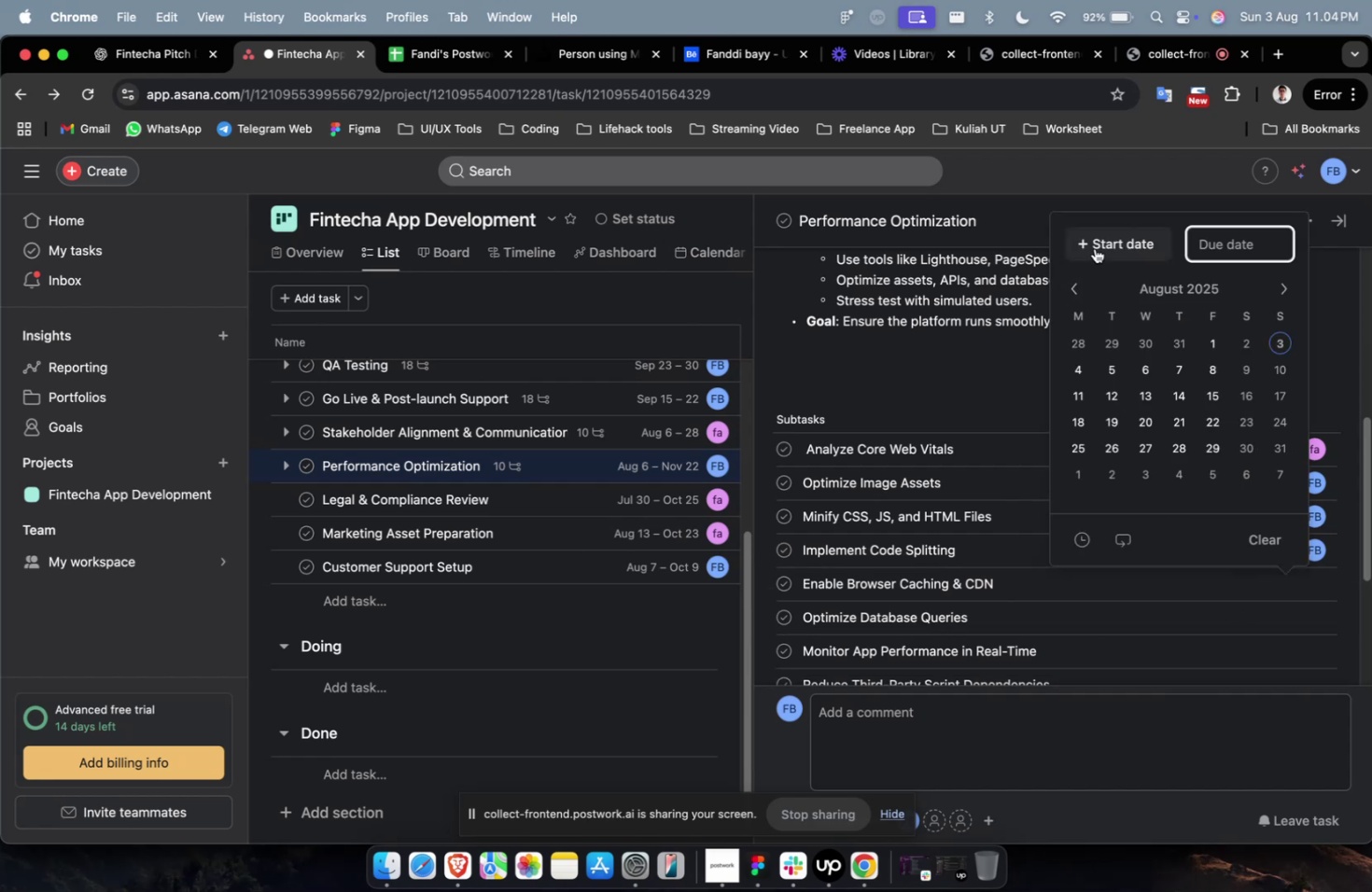 
left_click([1099, 245])
 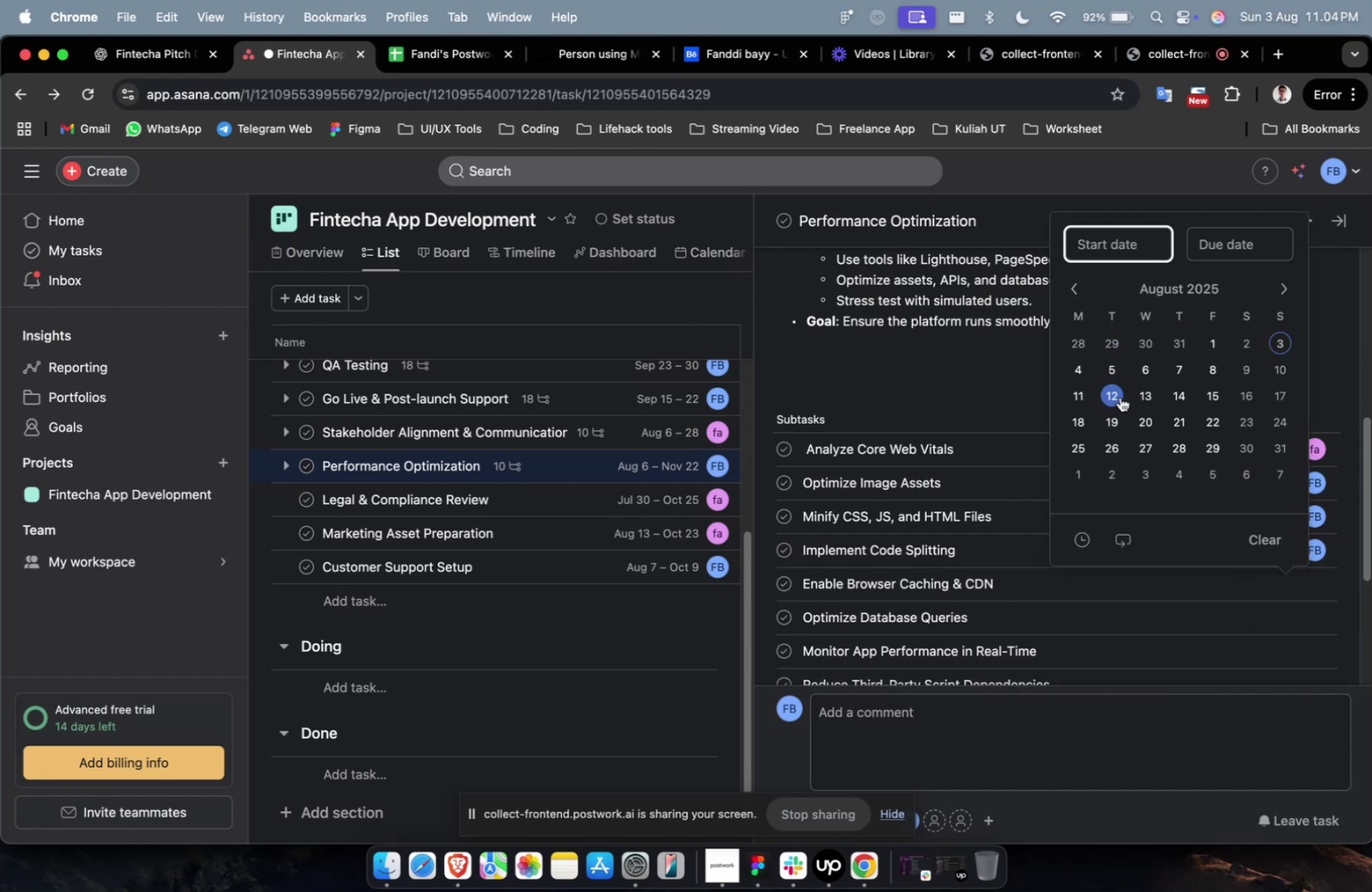 
left_click([1118, 397])
 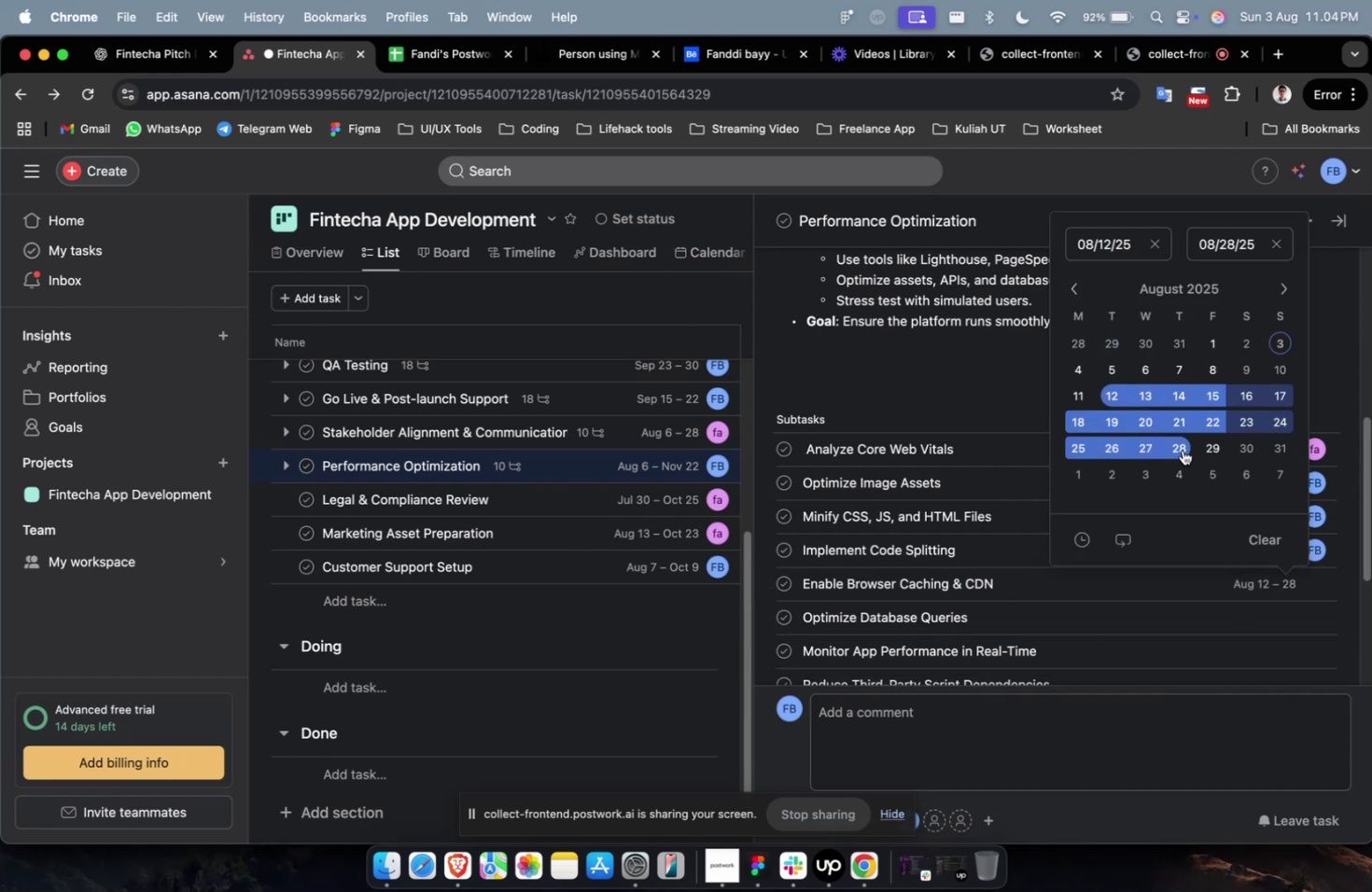 
double_click([1182, 450])
 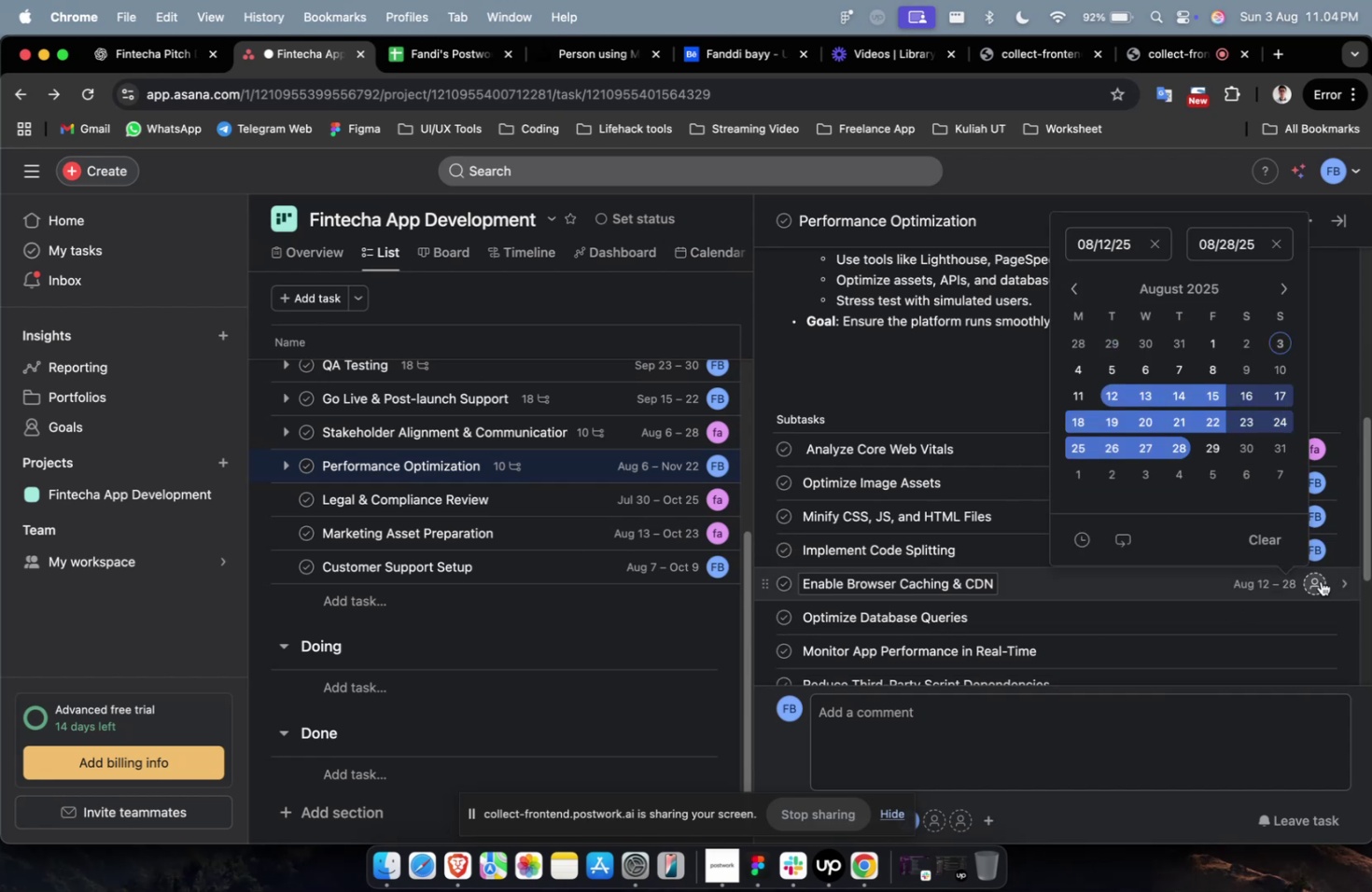 
left_click([1320, 580])
 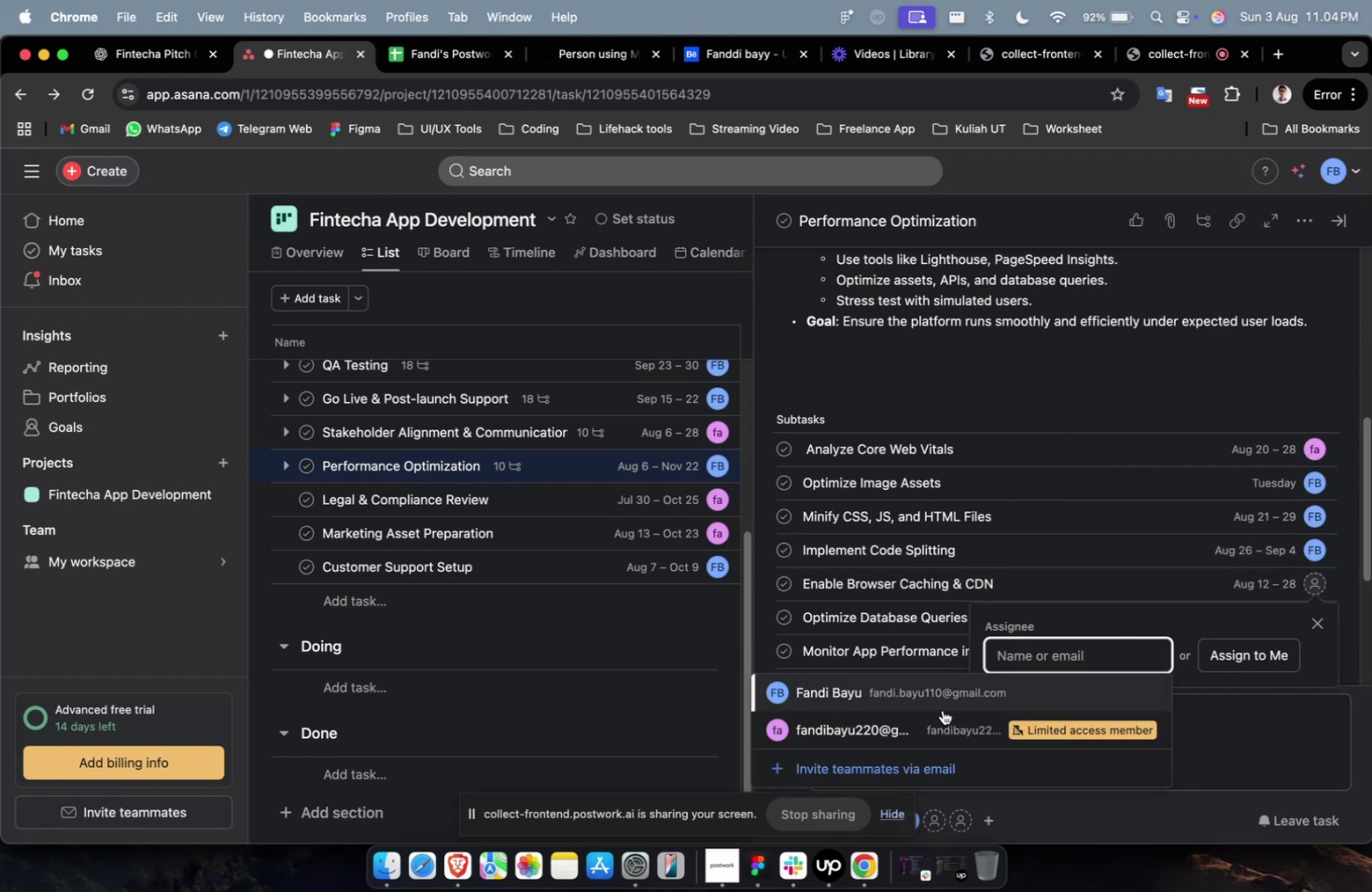 
left_click([942, 709])
 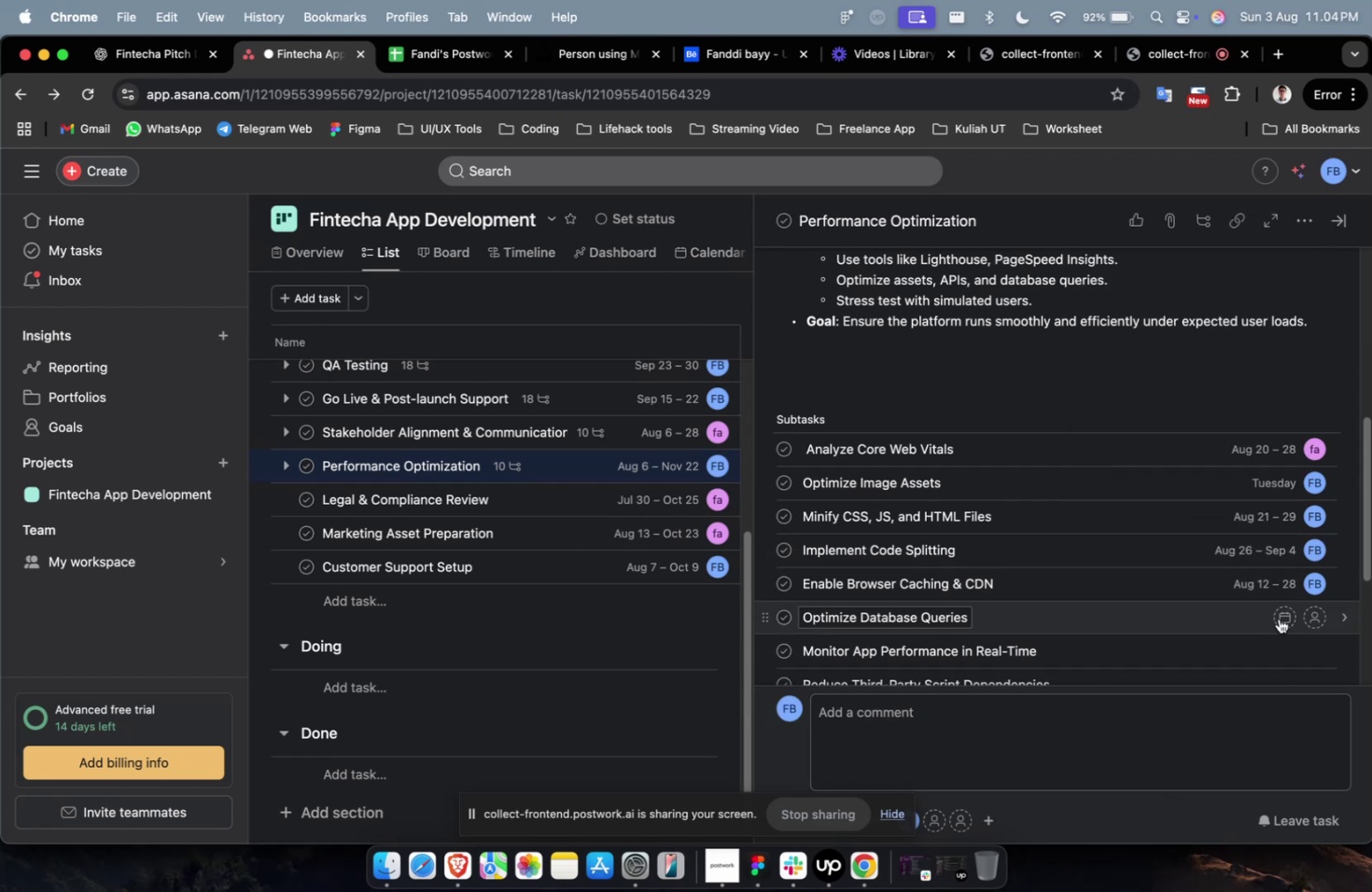 
left_click([1279, 617])
 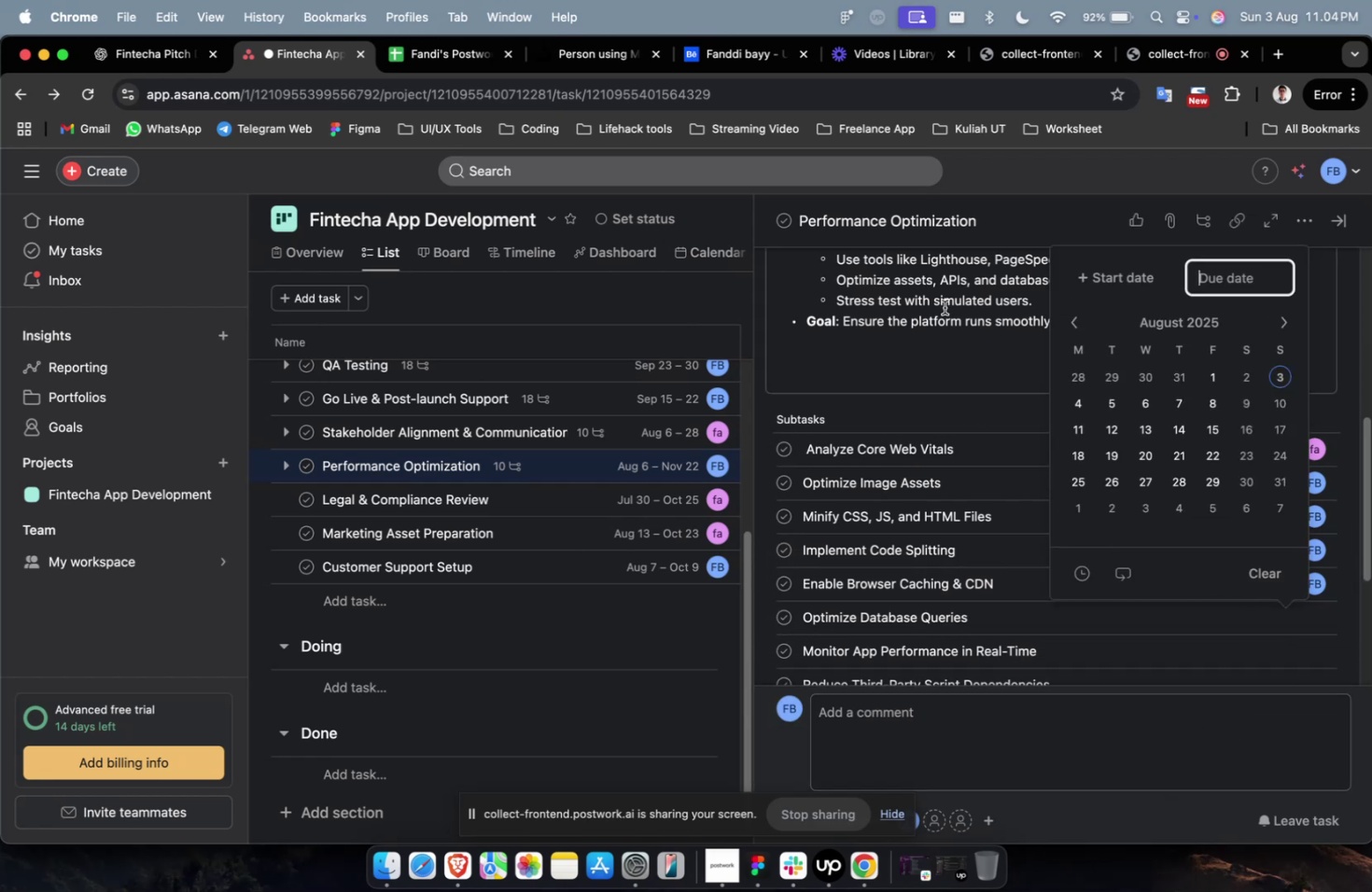 
left_click([1127, 273])
 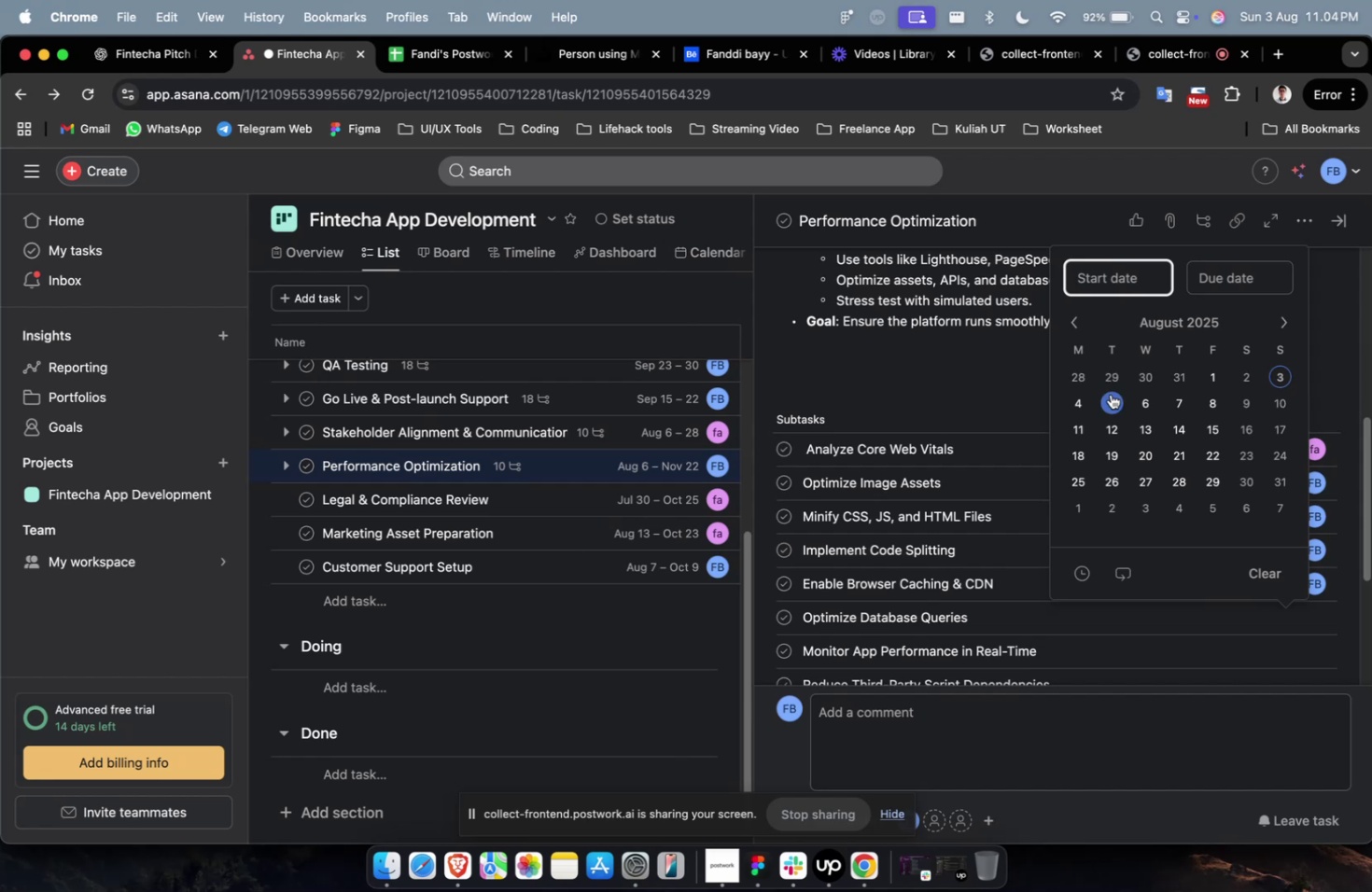 
double_click([1110, 394])
 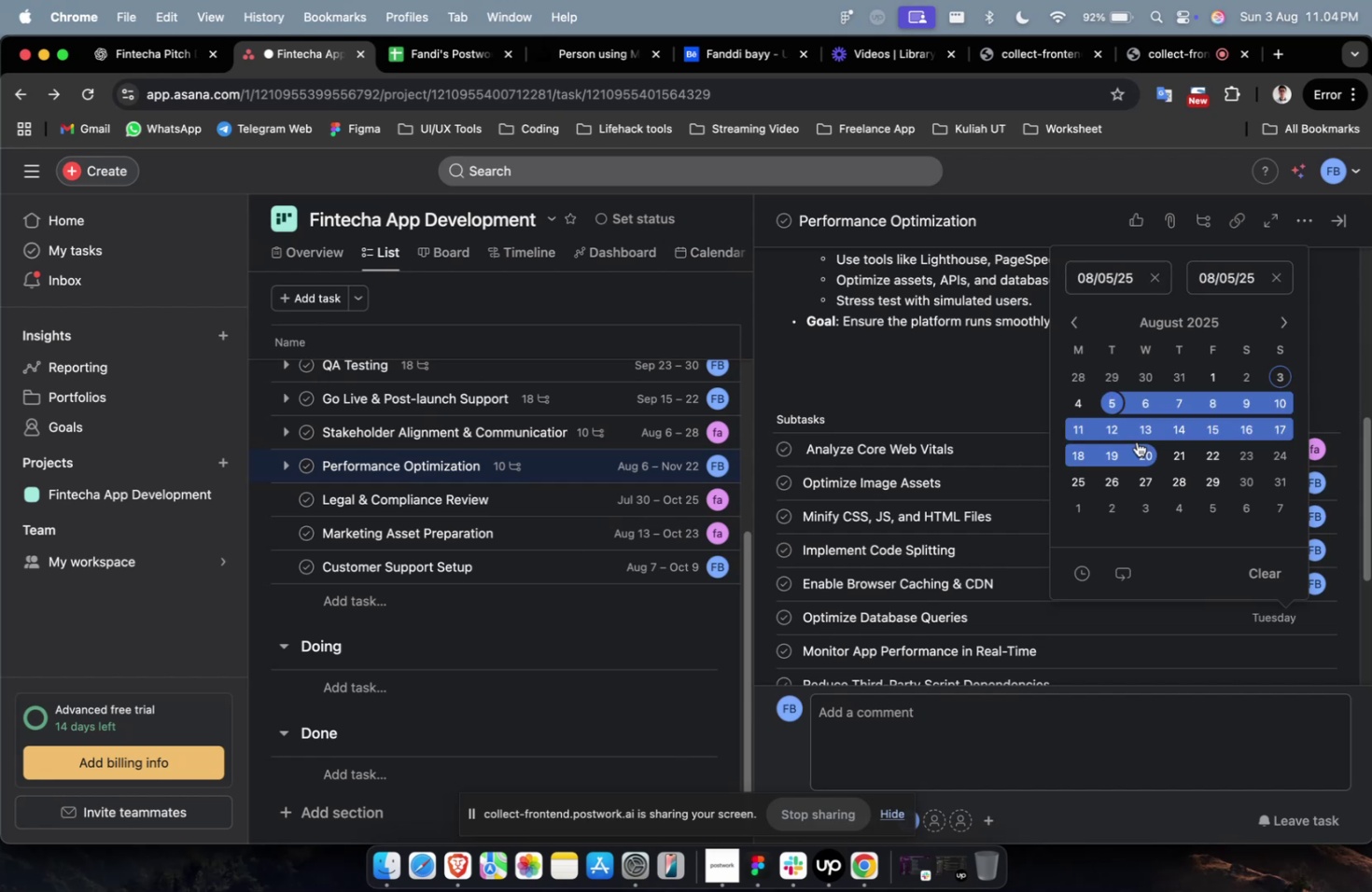 
left_click([1136, 441])
 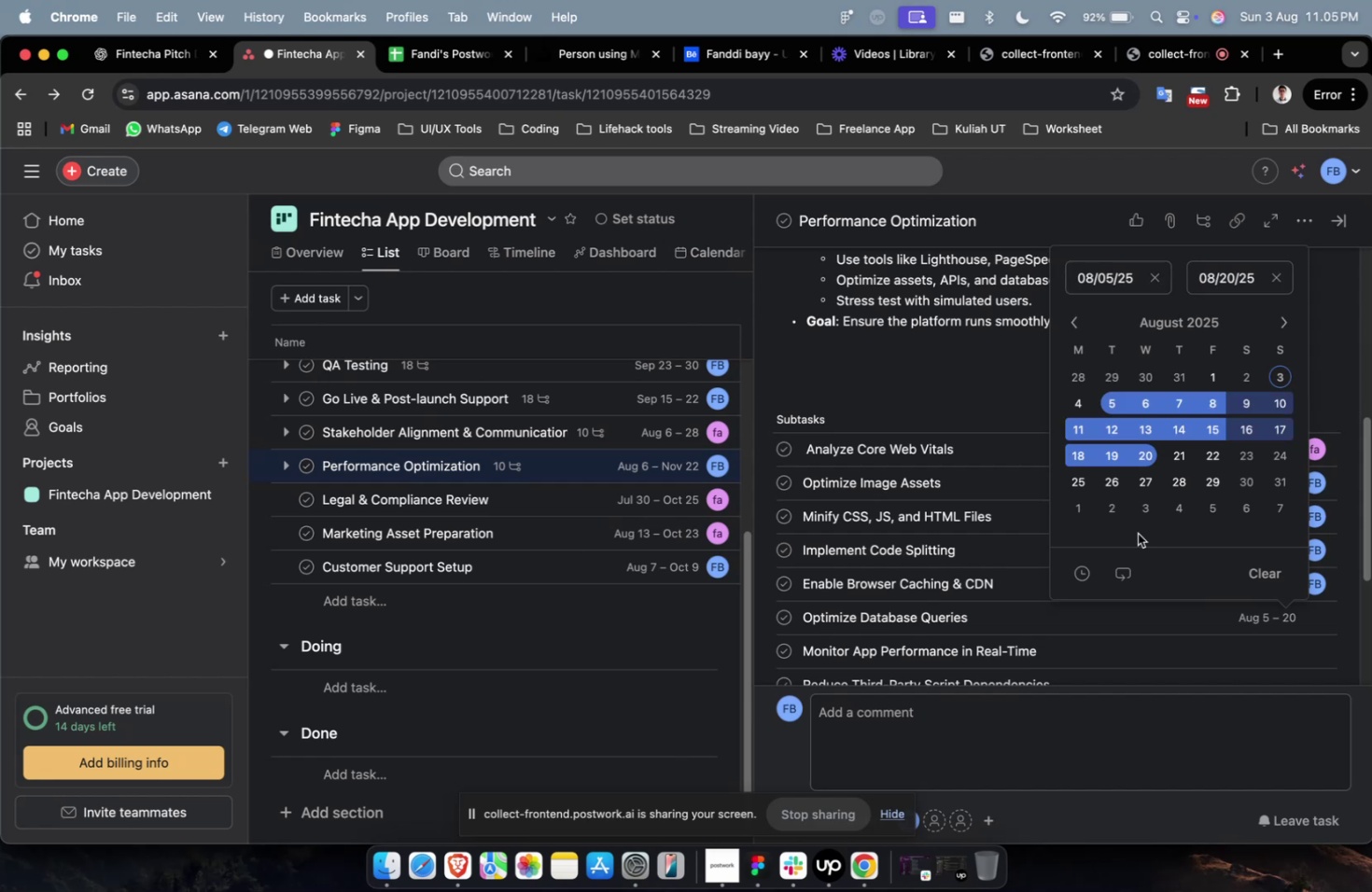 
wait(11.22)
 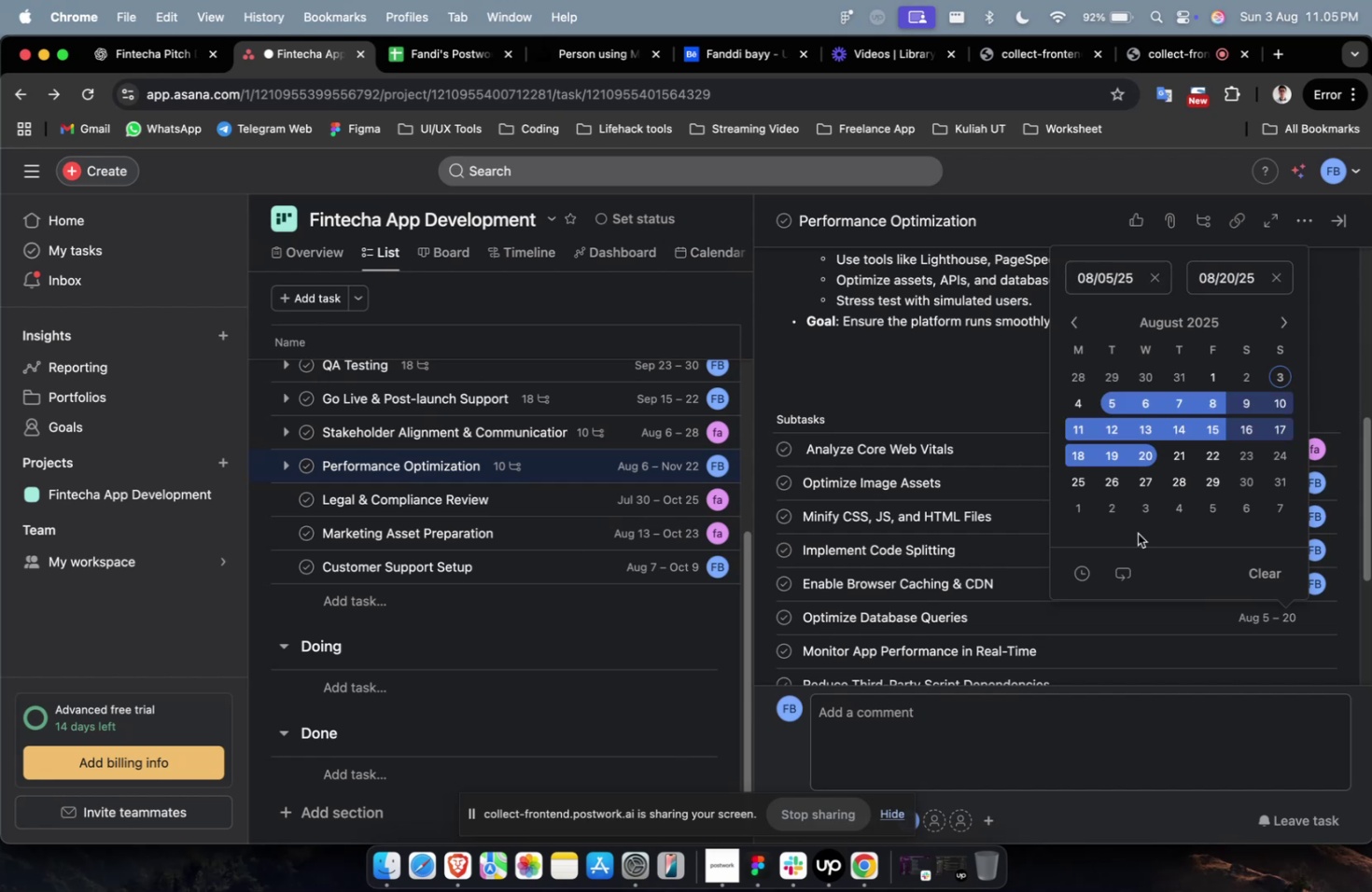 
left_click([1191, 664])
 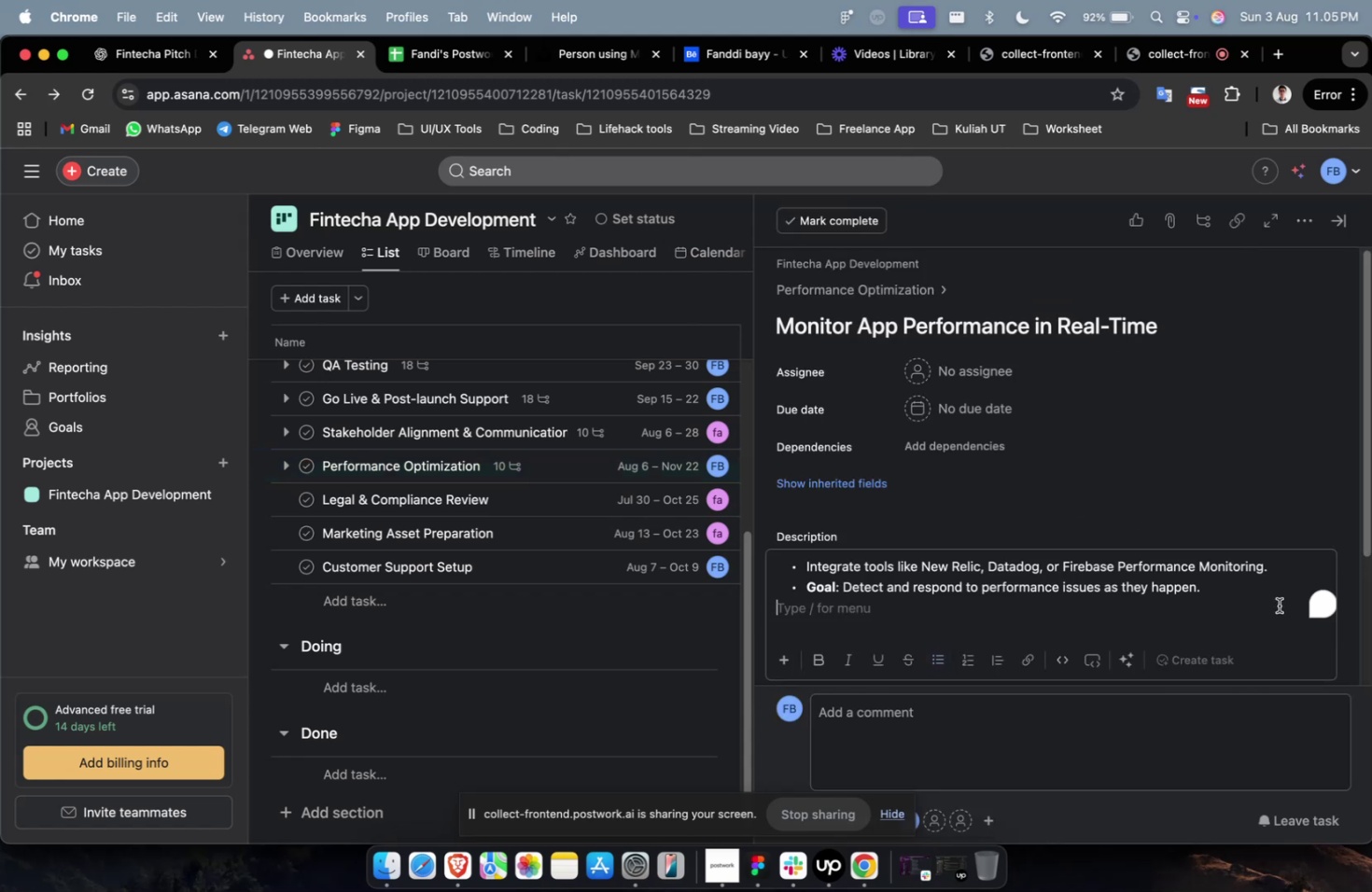 
scroll: coordinate [1268, 587], scroll_direction: down, amount: 4.0
 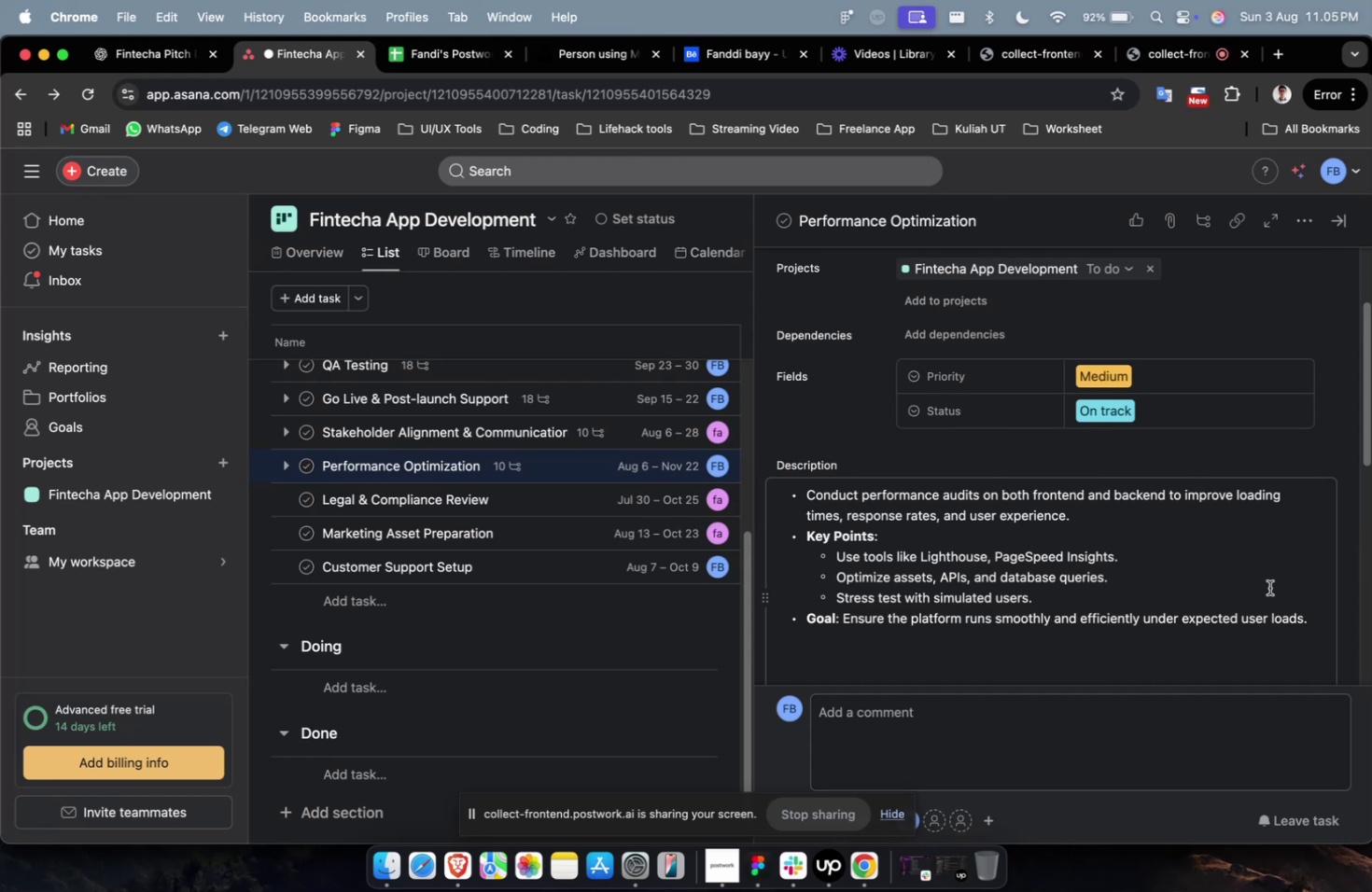 
wait(16.02)
 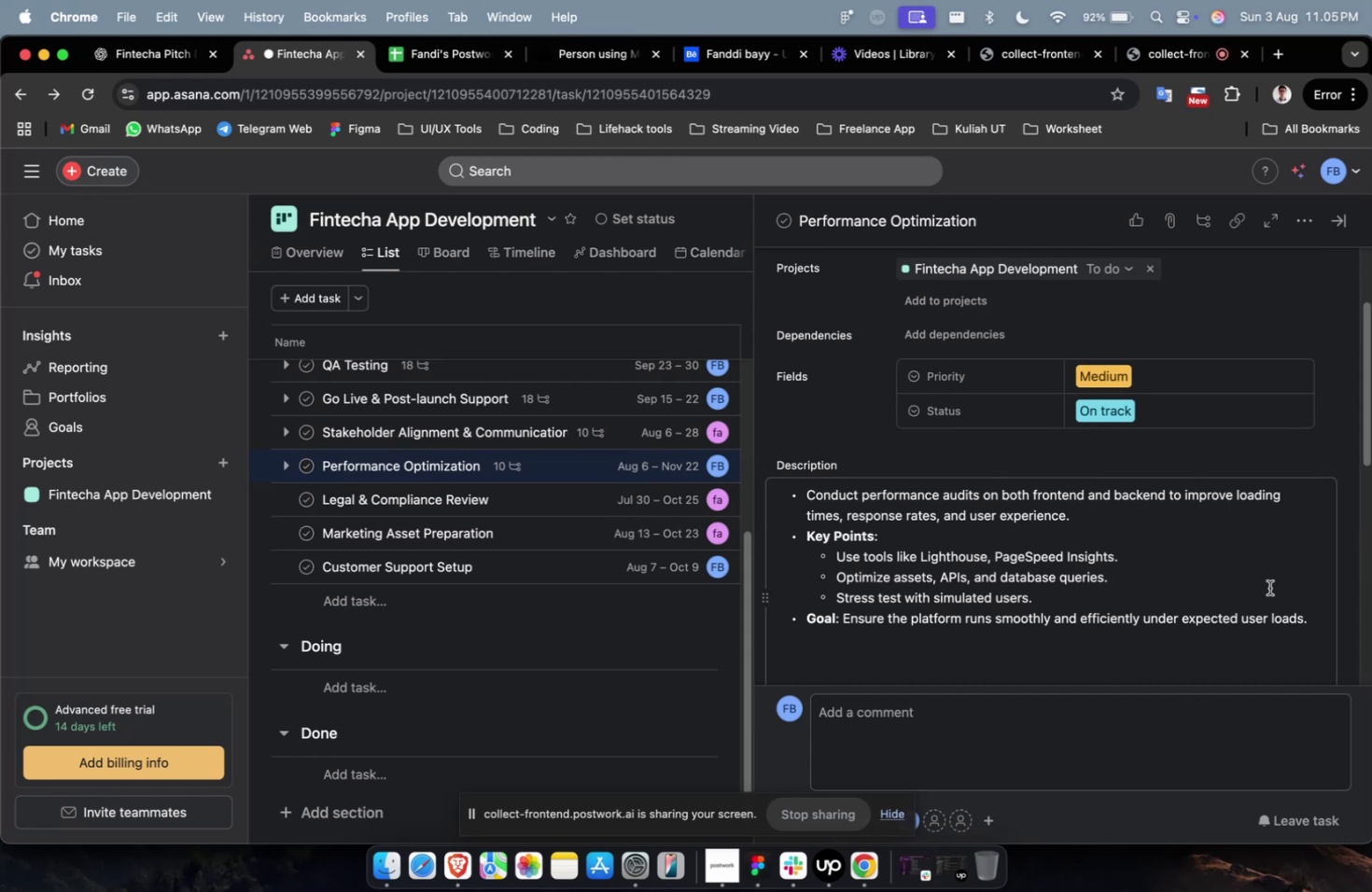 
scroll: coordinate [1267, 564], scroll_direction: down, amount: 28.0
 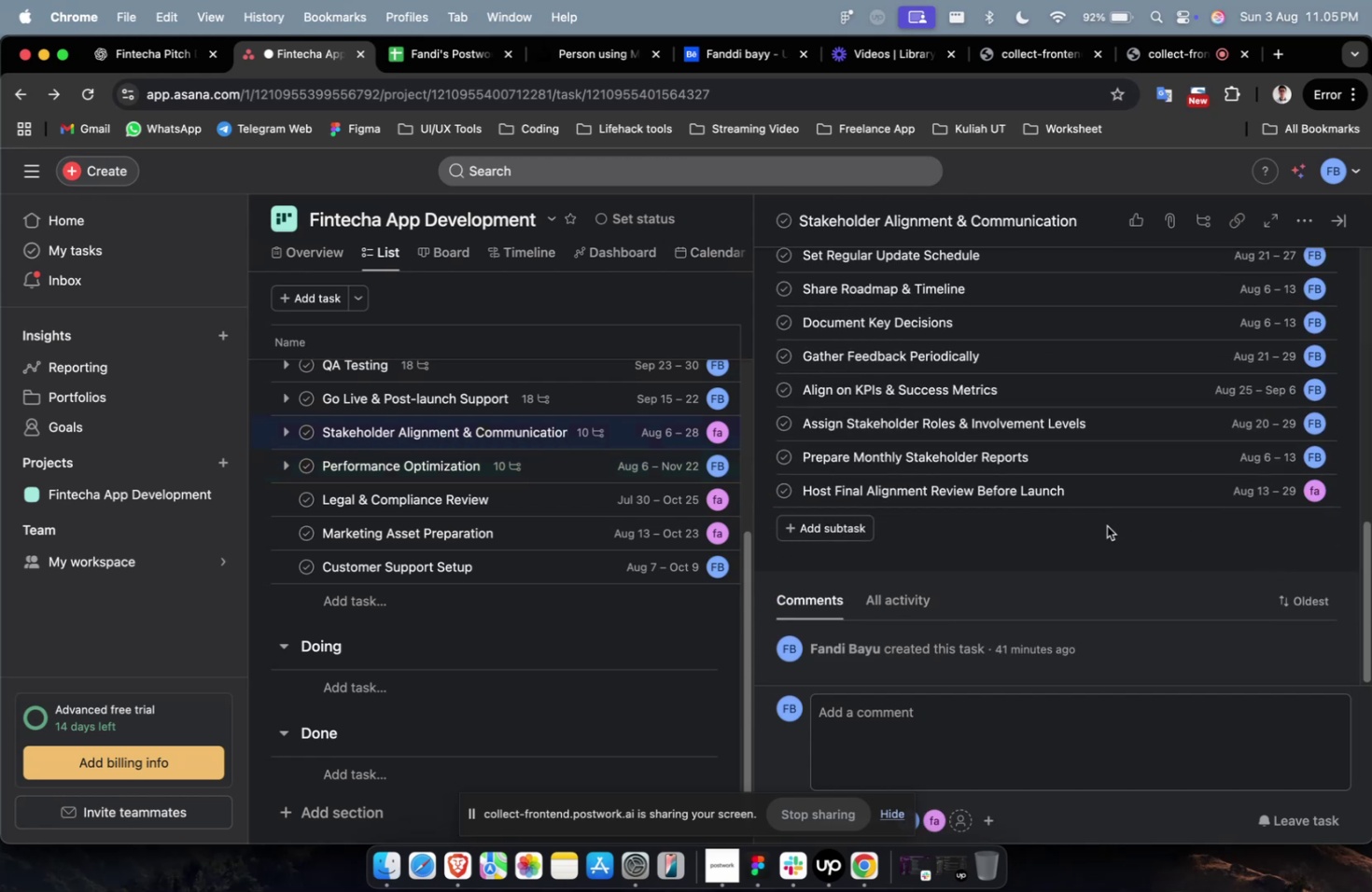 
scroll: coordinate [1106, 525], scroll_direction: up, amount: 7.0
 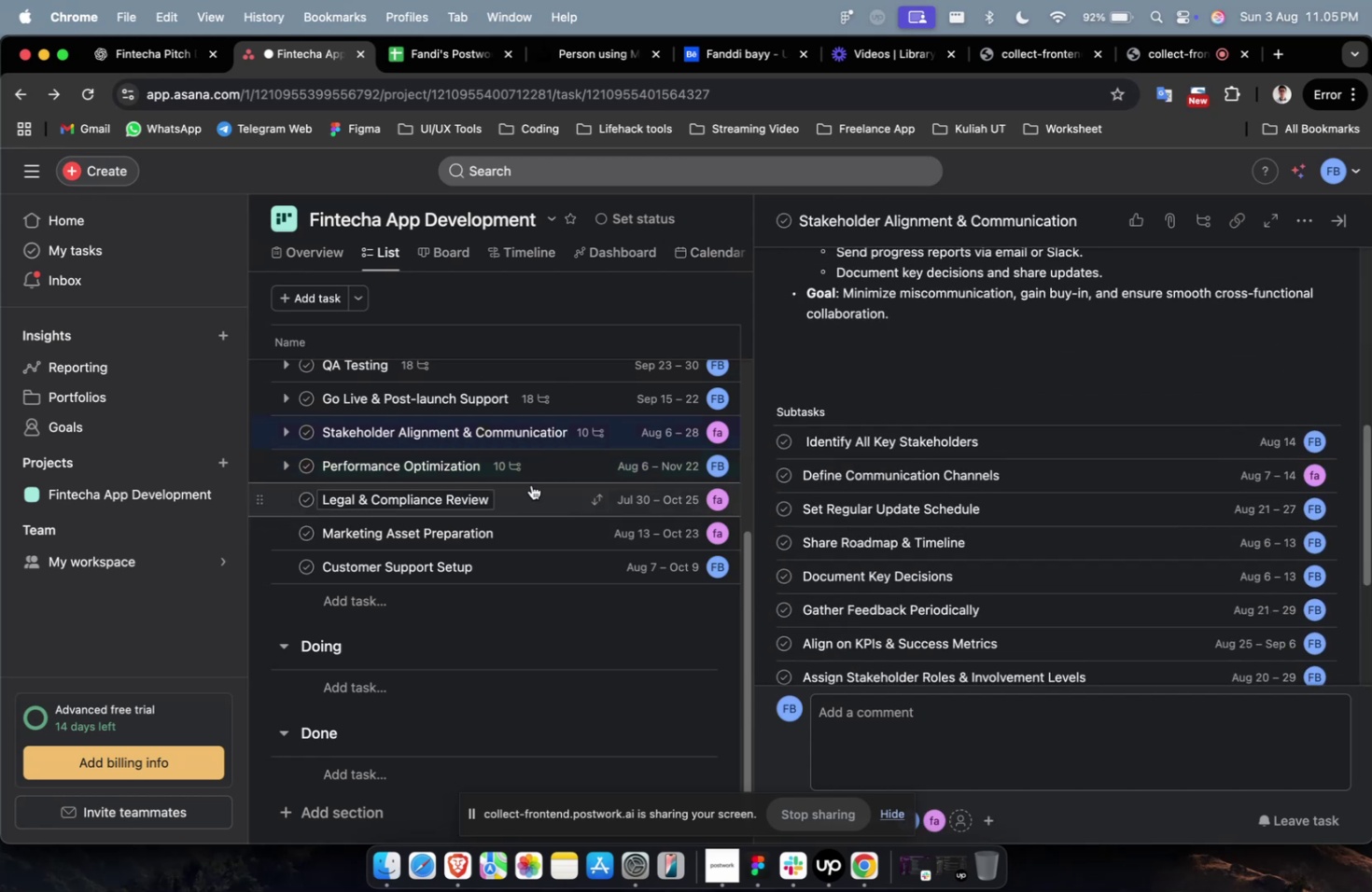 
left_click([540, 472])
 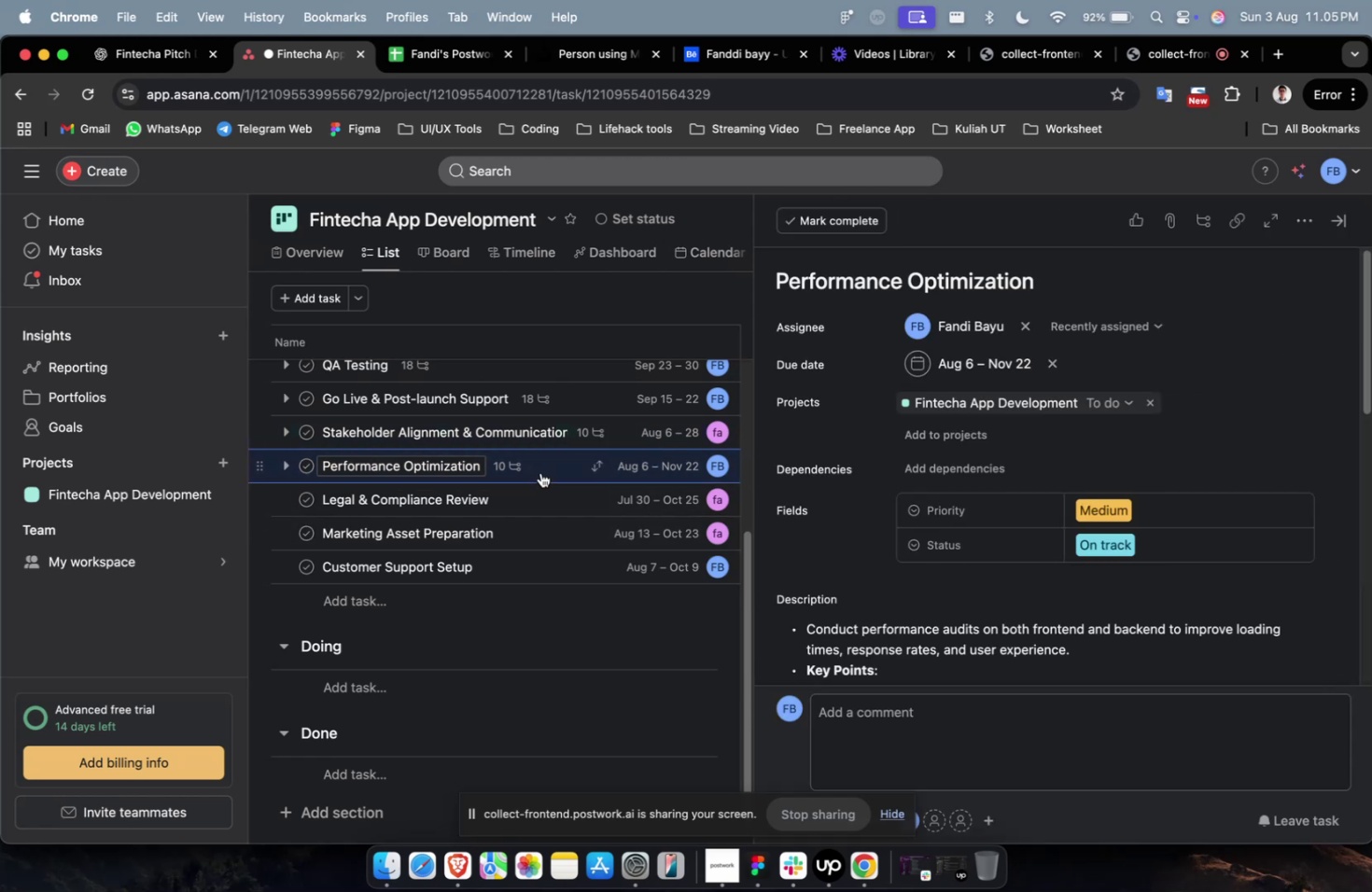 
wait(8.43)
 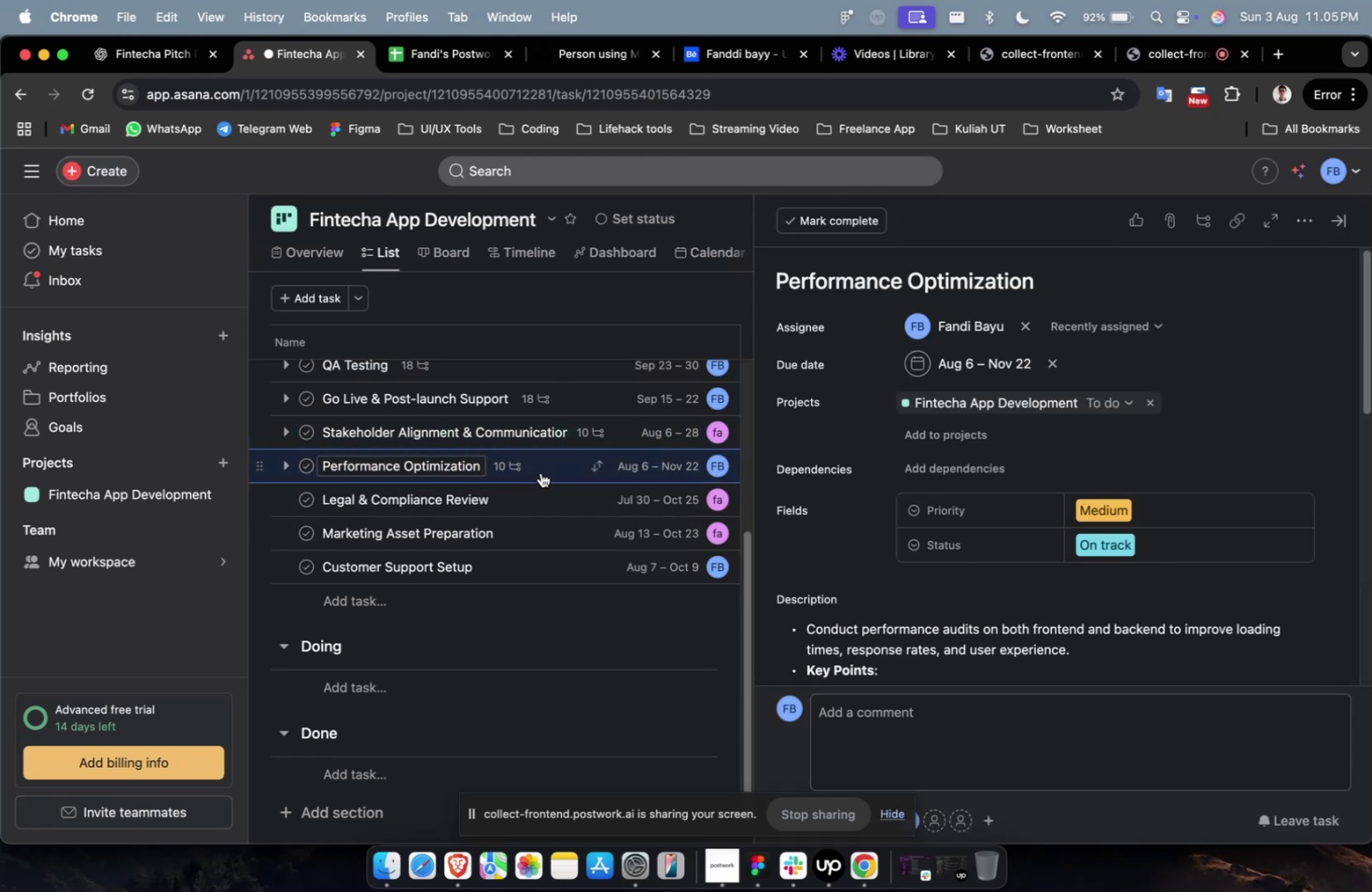 
scroll: coordinate [1002, 522], scroll_direction: down, amount: 17.0
 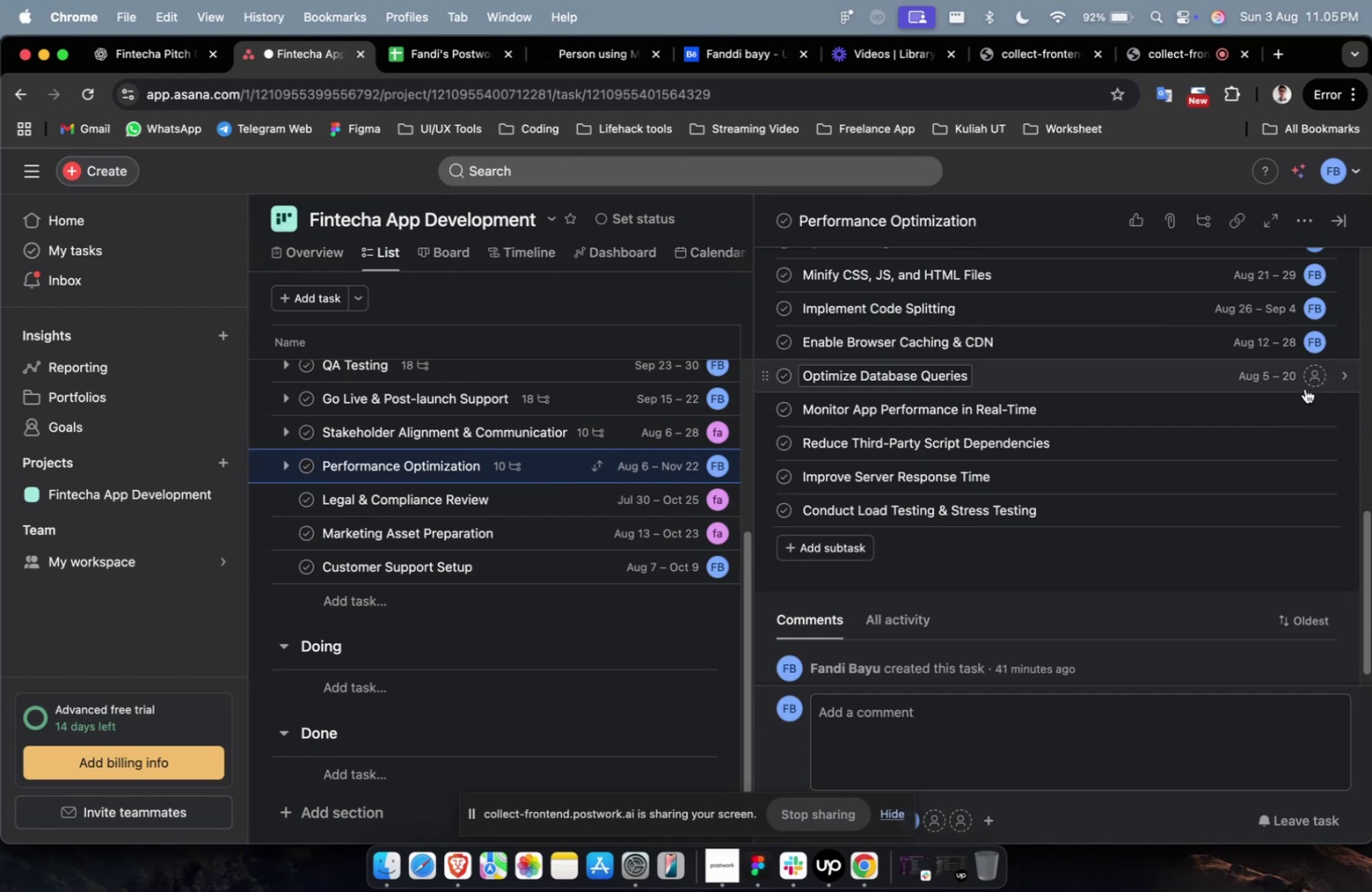 
left_click([1312, 383])
 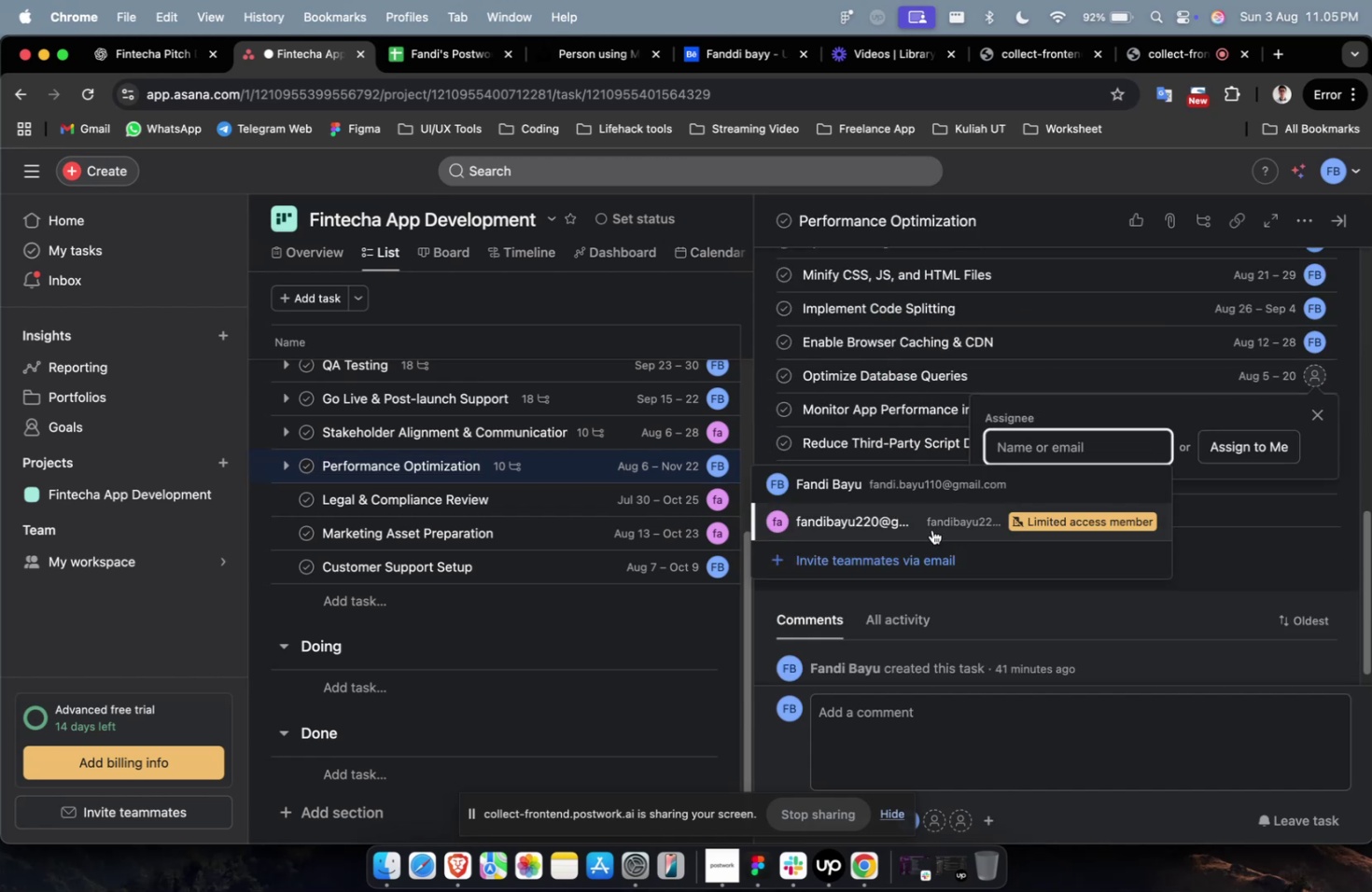 
left_click([931, 528])
 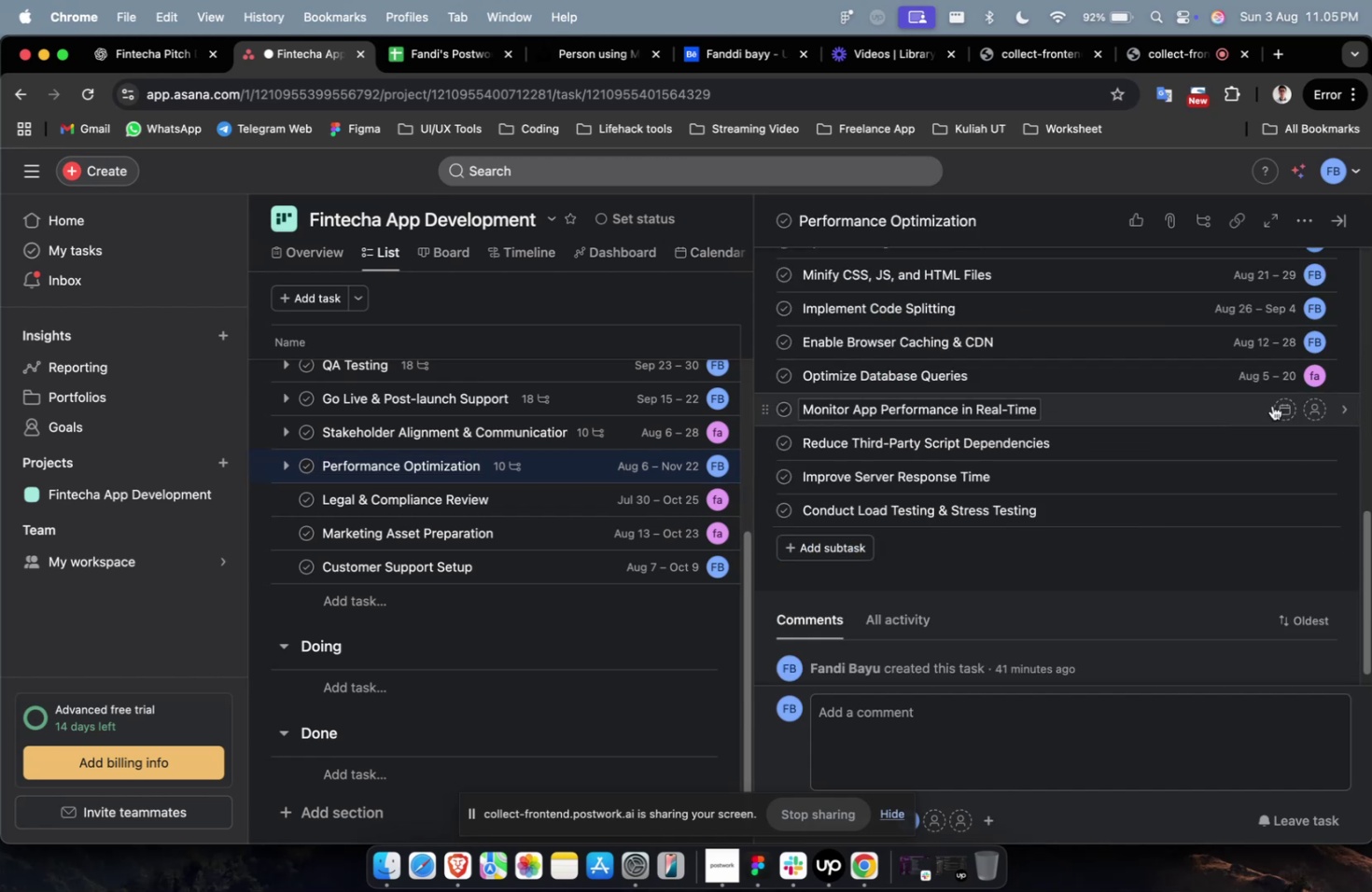 
left_click([1271, 405])
 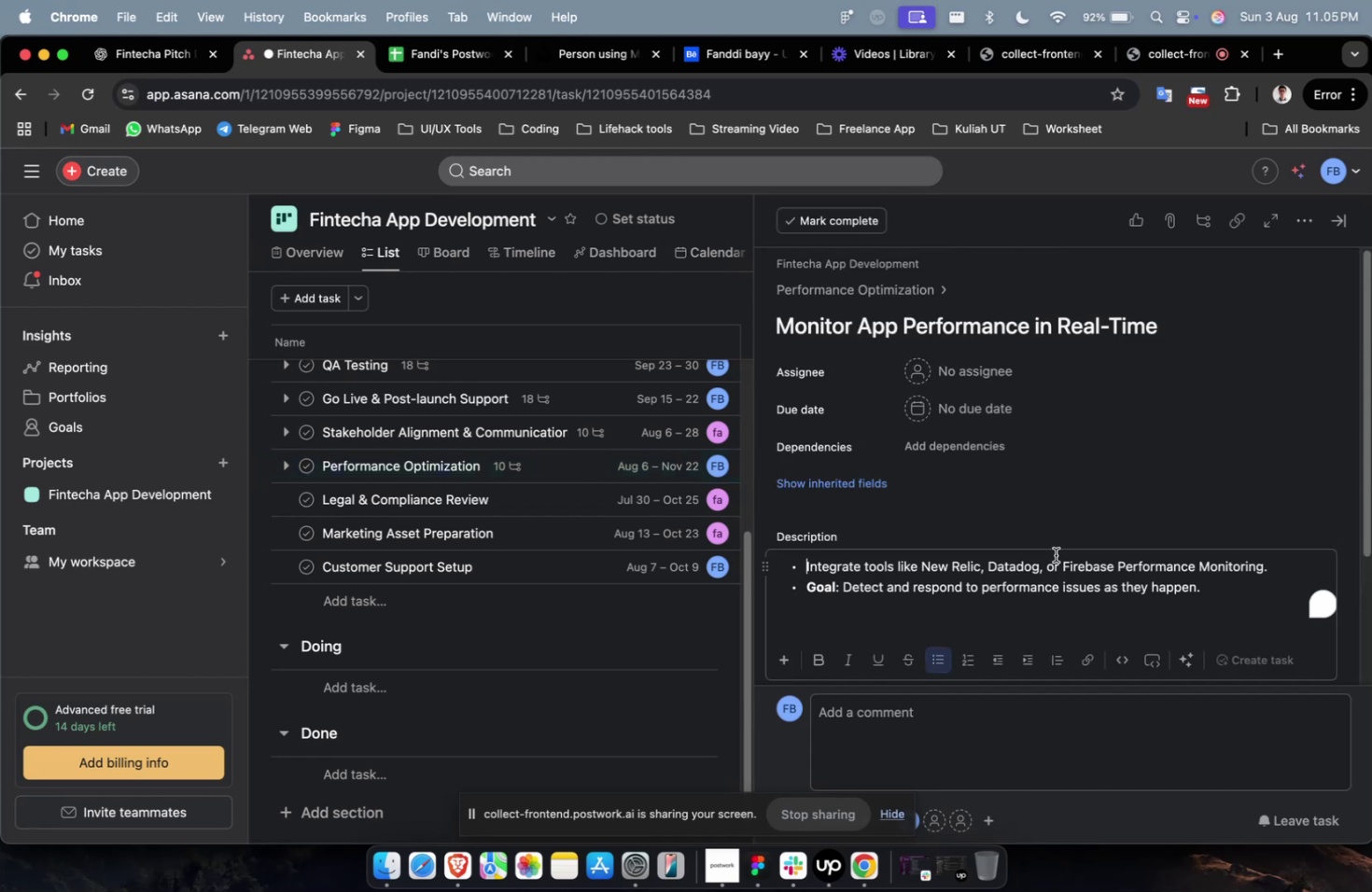 
scroll: coordinate [1115, 474], scroll_direction: down, amount: 25.0
 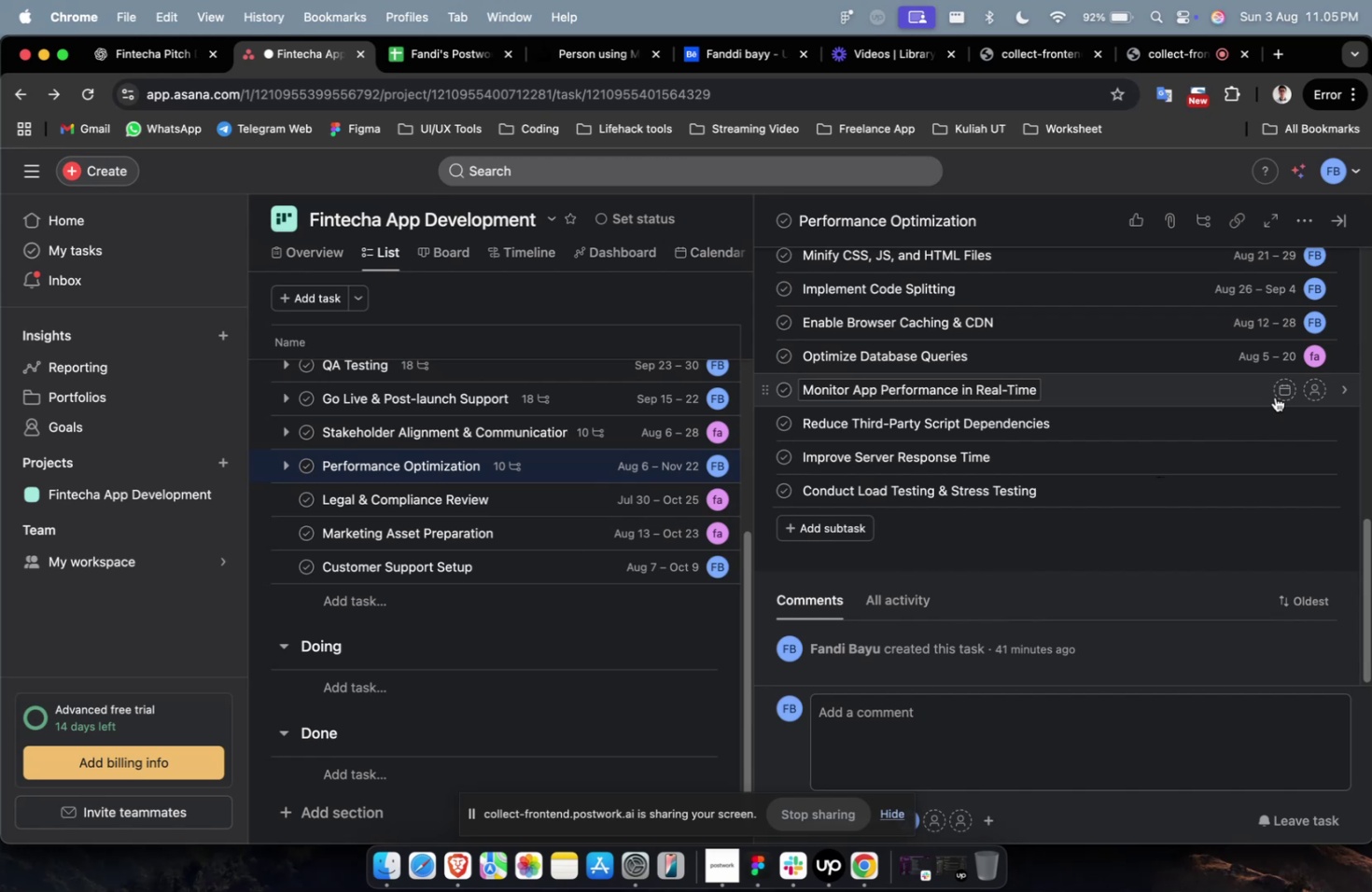 
left_click([1279, 393])
 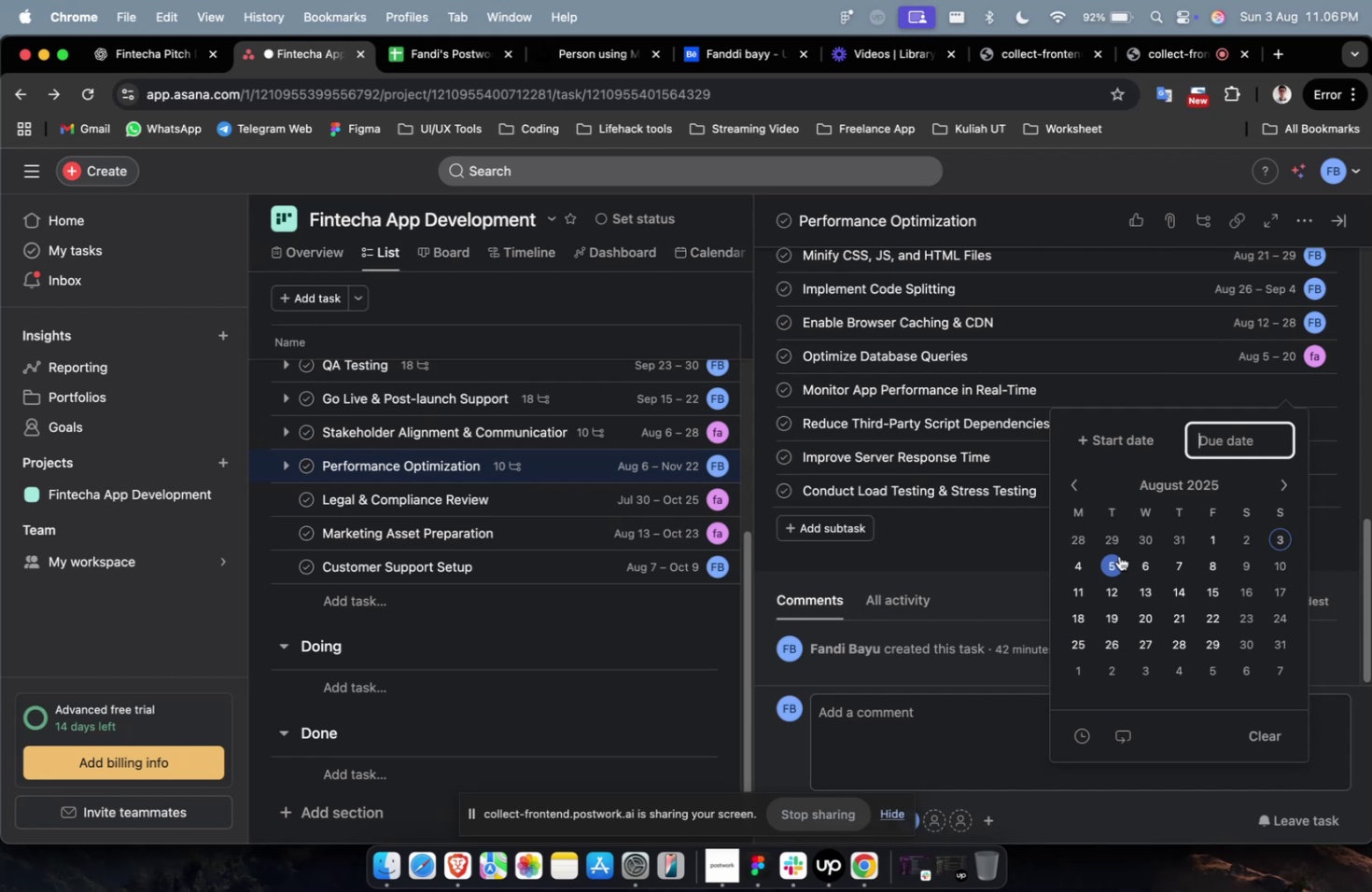 
wait(38.43)
 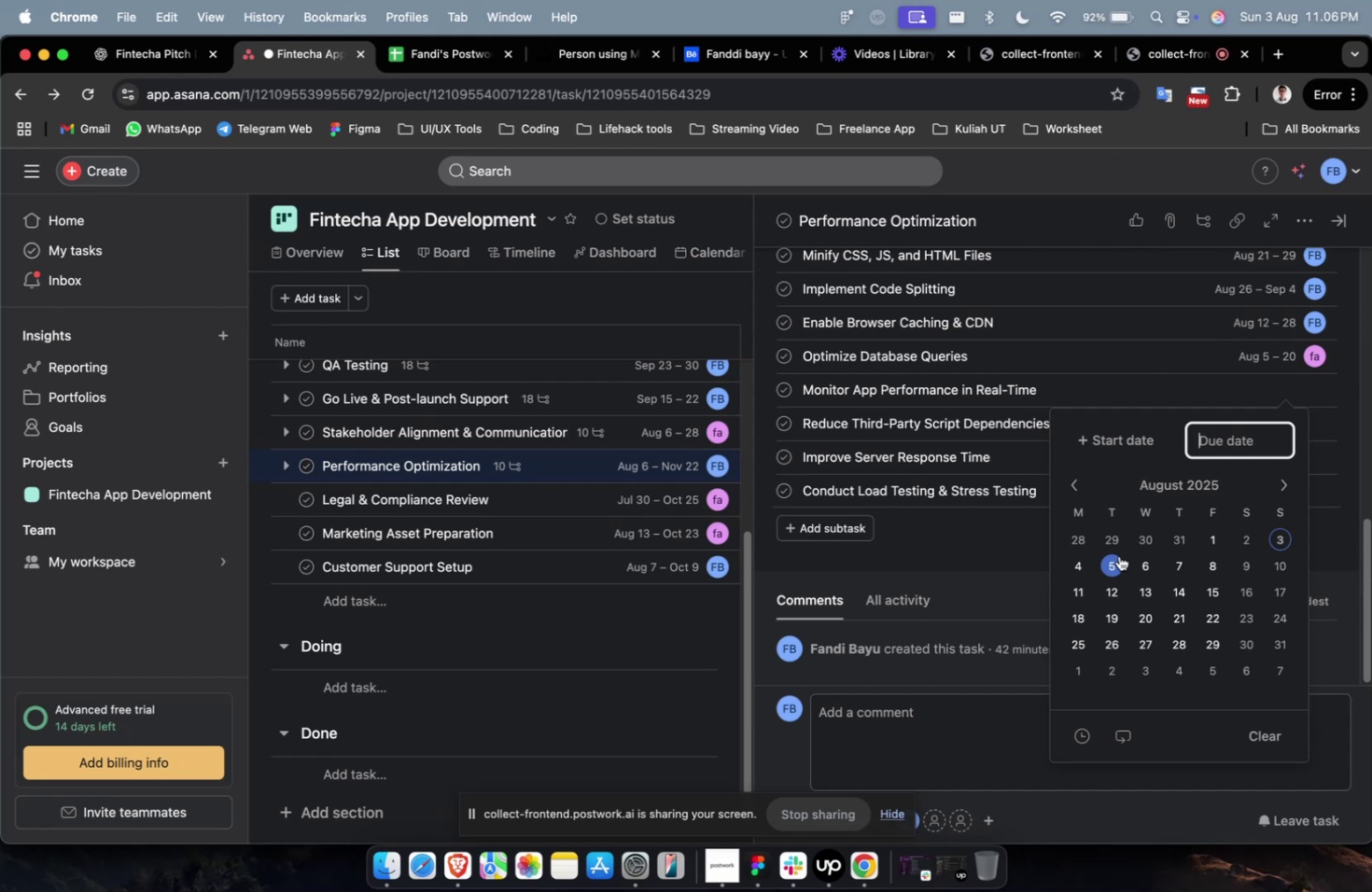 
left_click([1140, 592])
 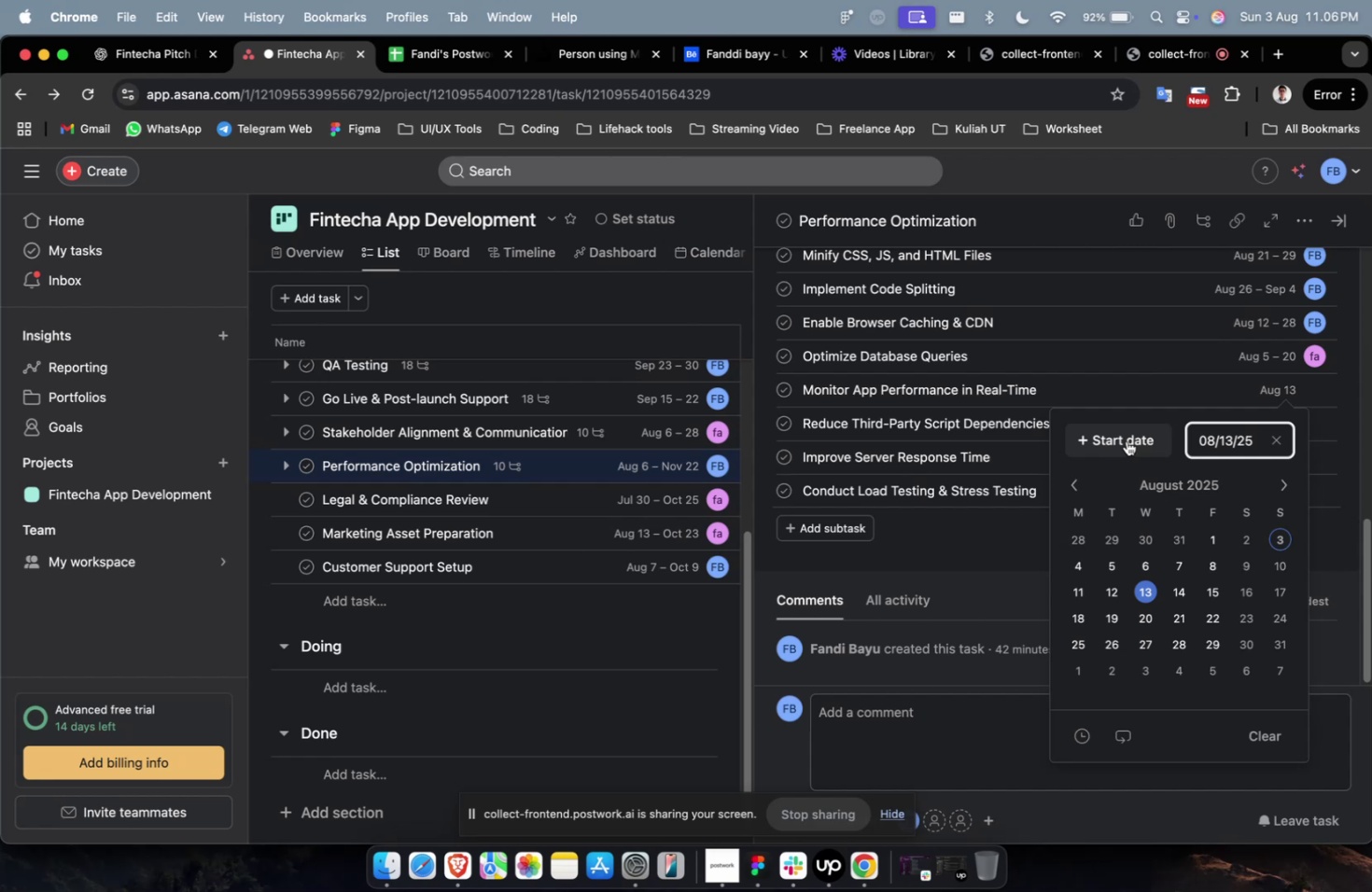 
left_click([1125, 439])
 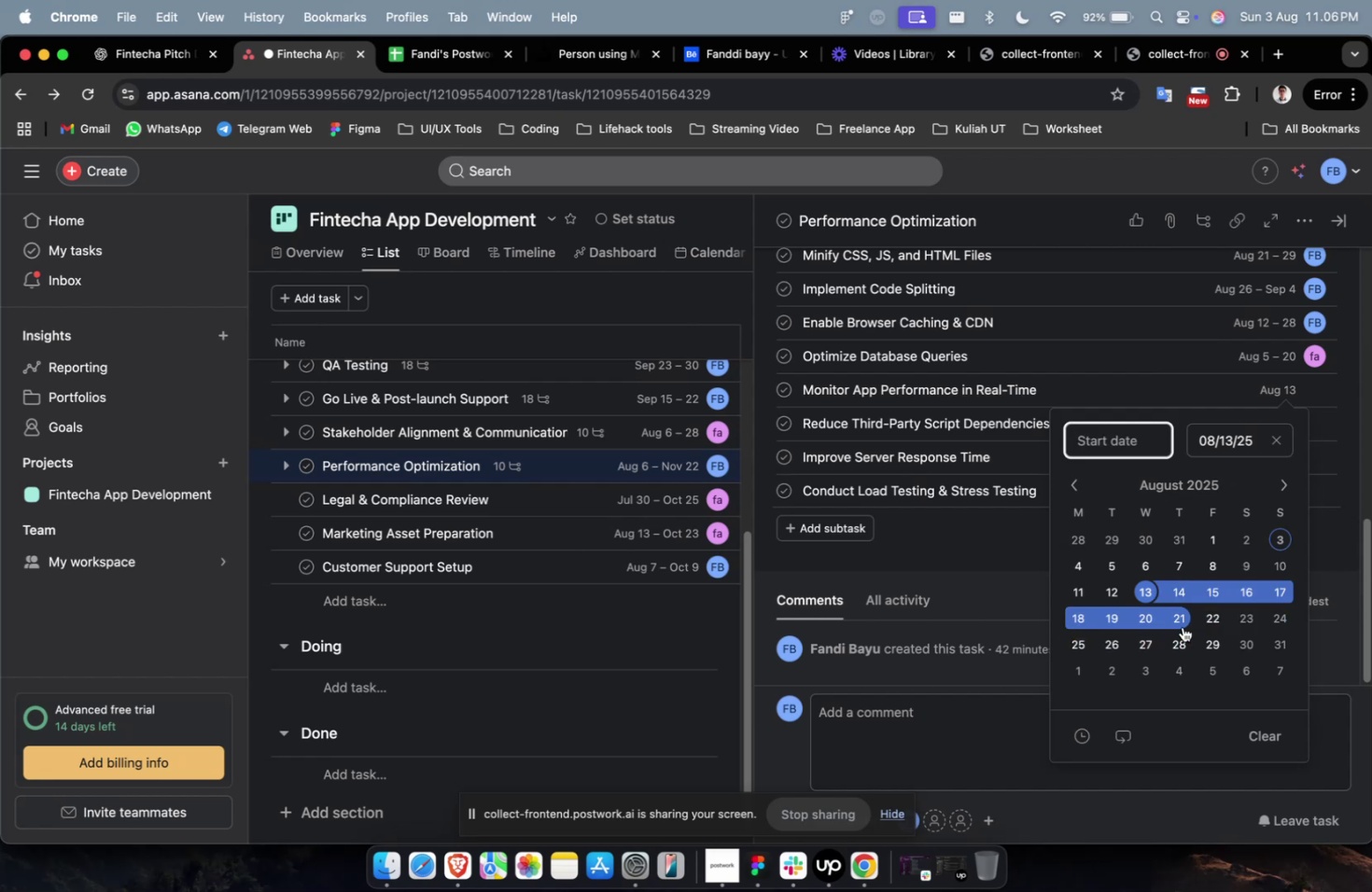 
left_click([1182, 626])
 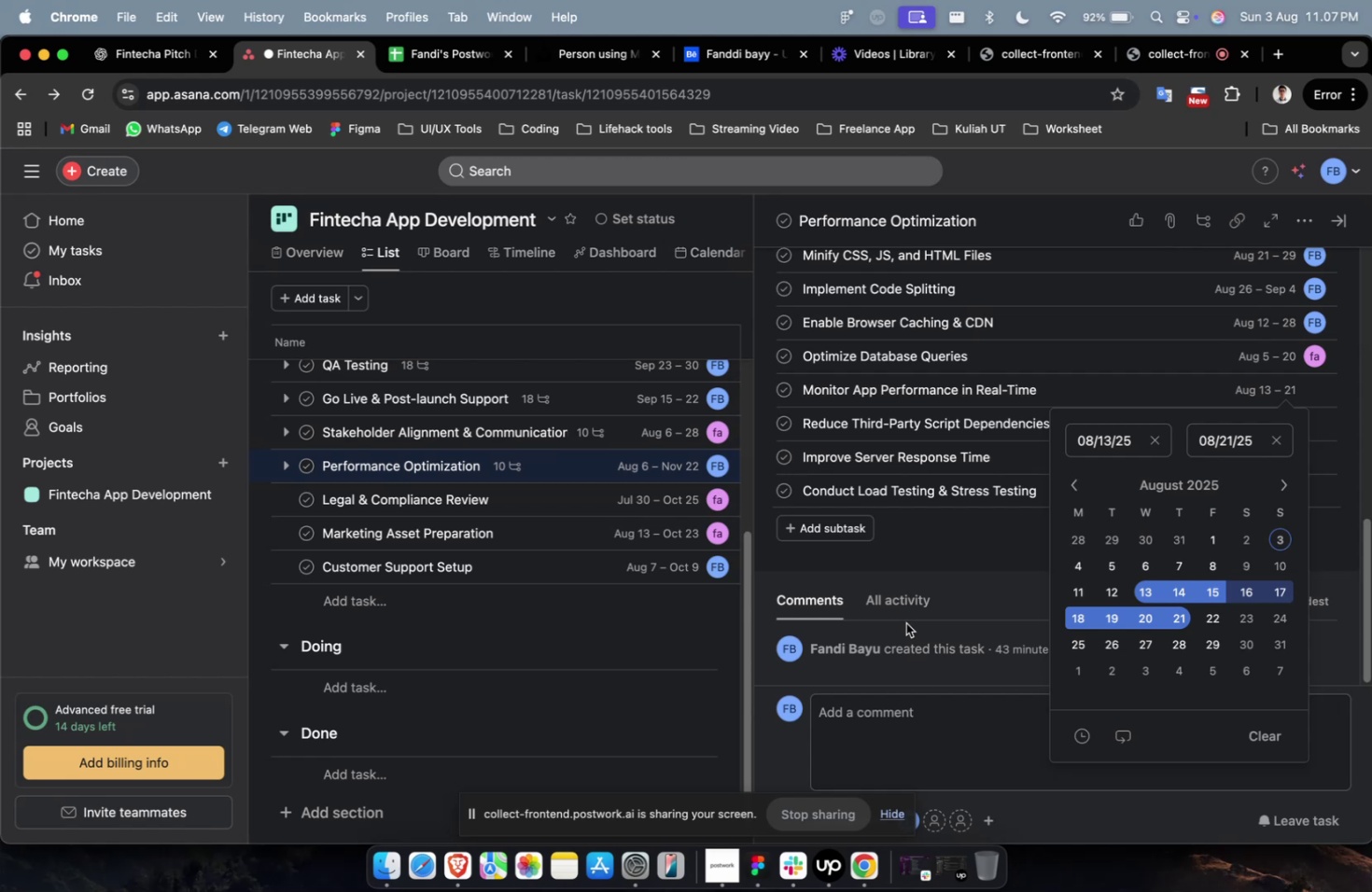 
wait(63.84)
 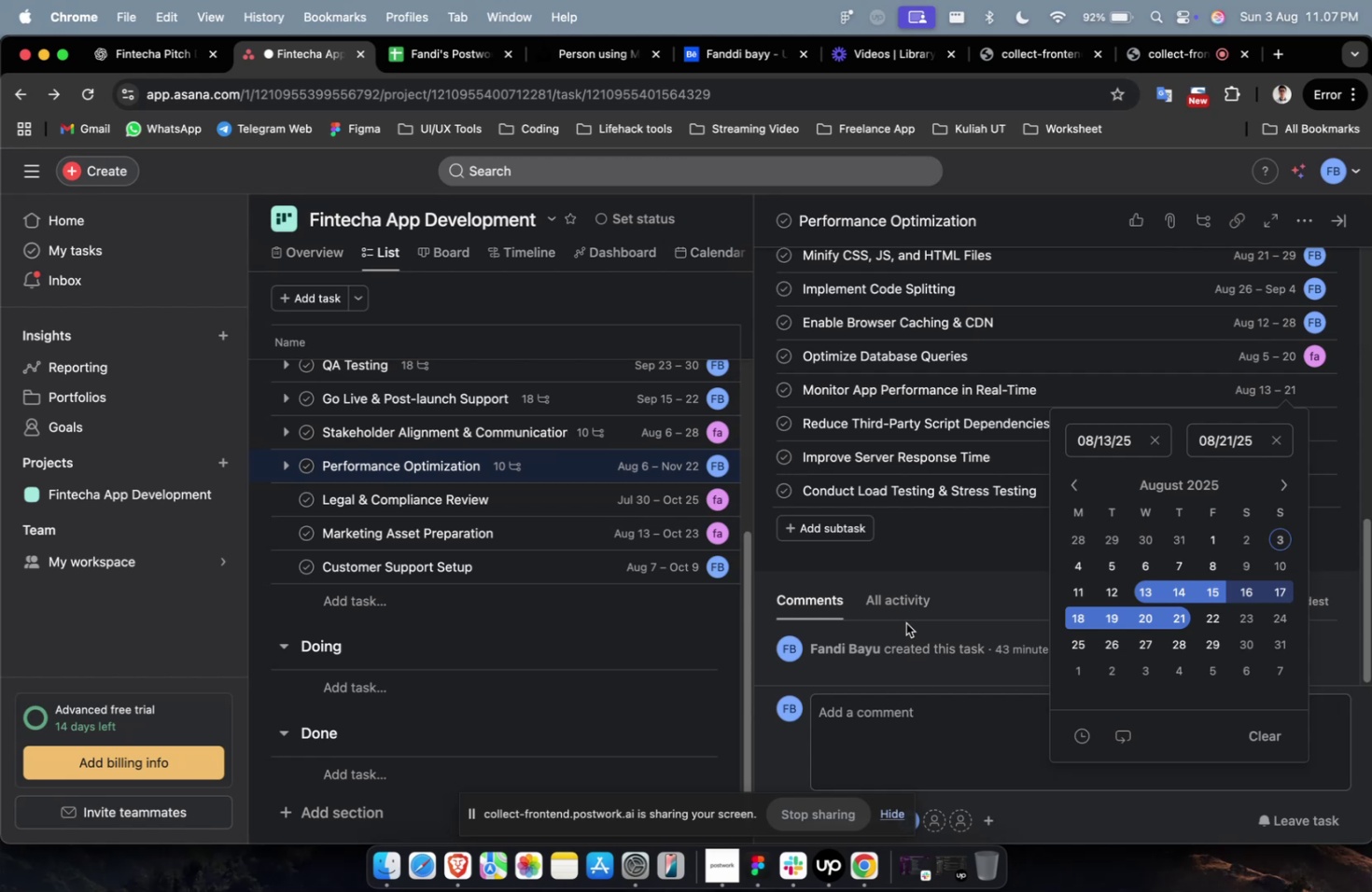 
scroll: coordinate [905, 622], scroll_direction: down, amount: 7.0
 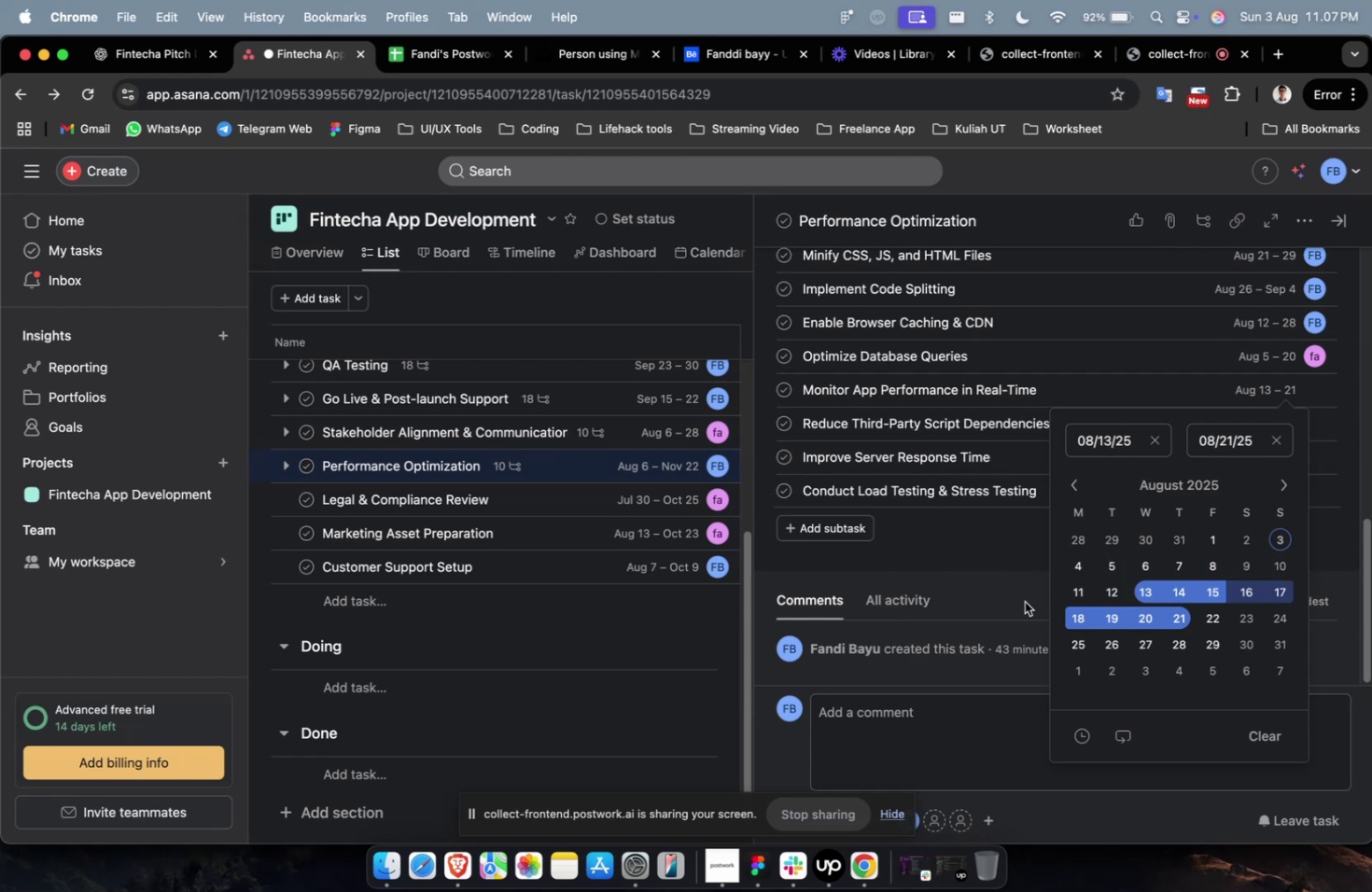 
left_click([1004, 598])
 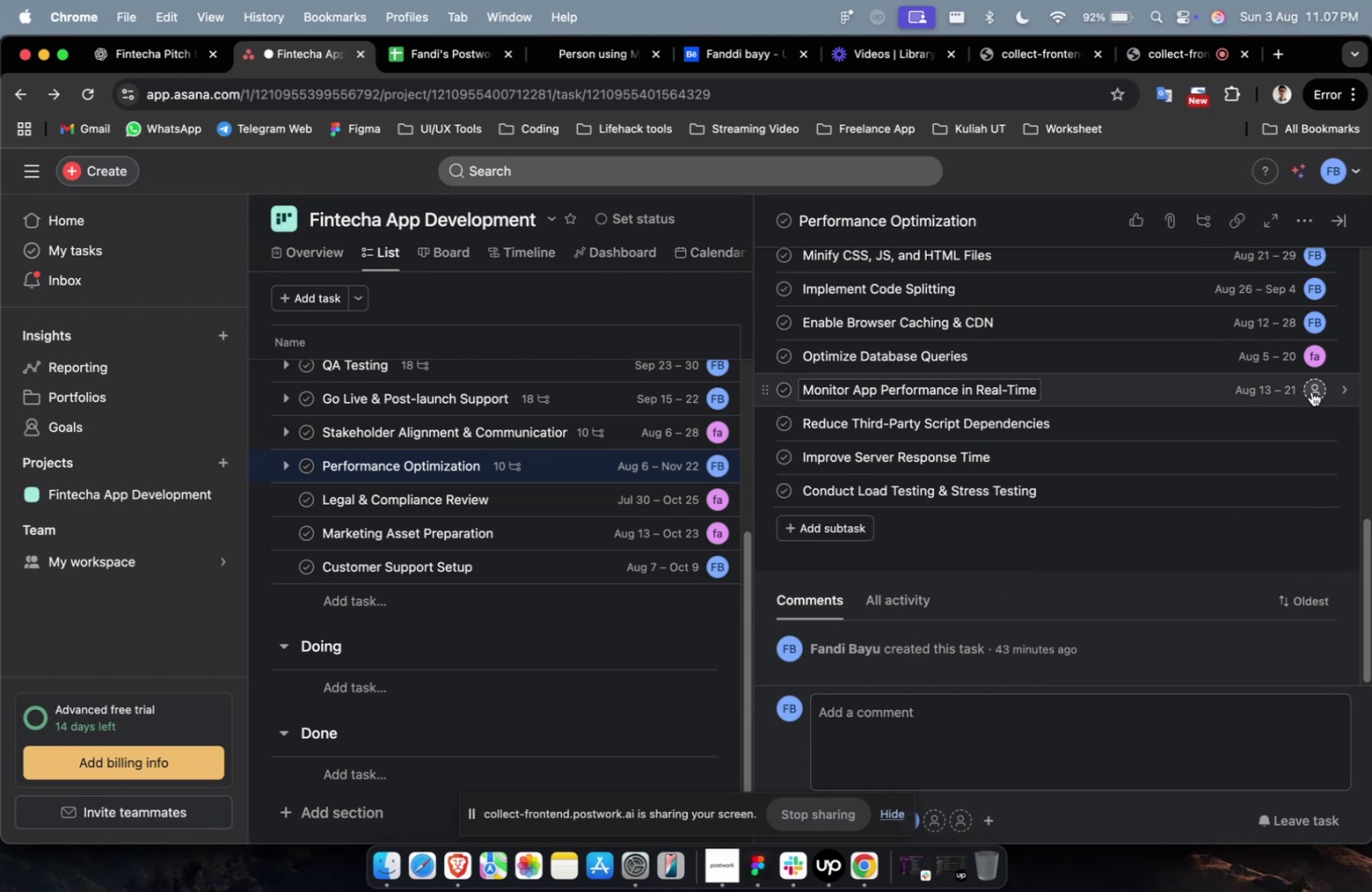 
left_click([1310, 390])
 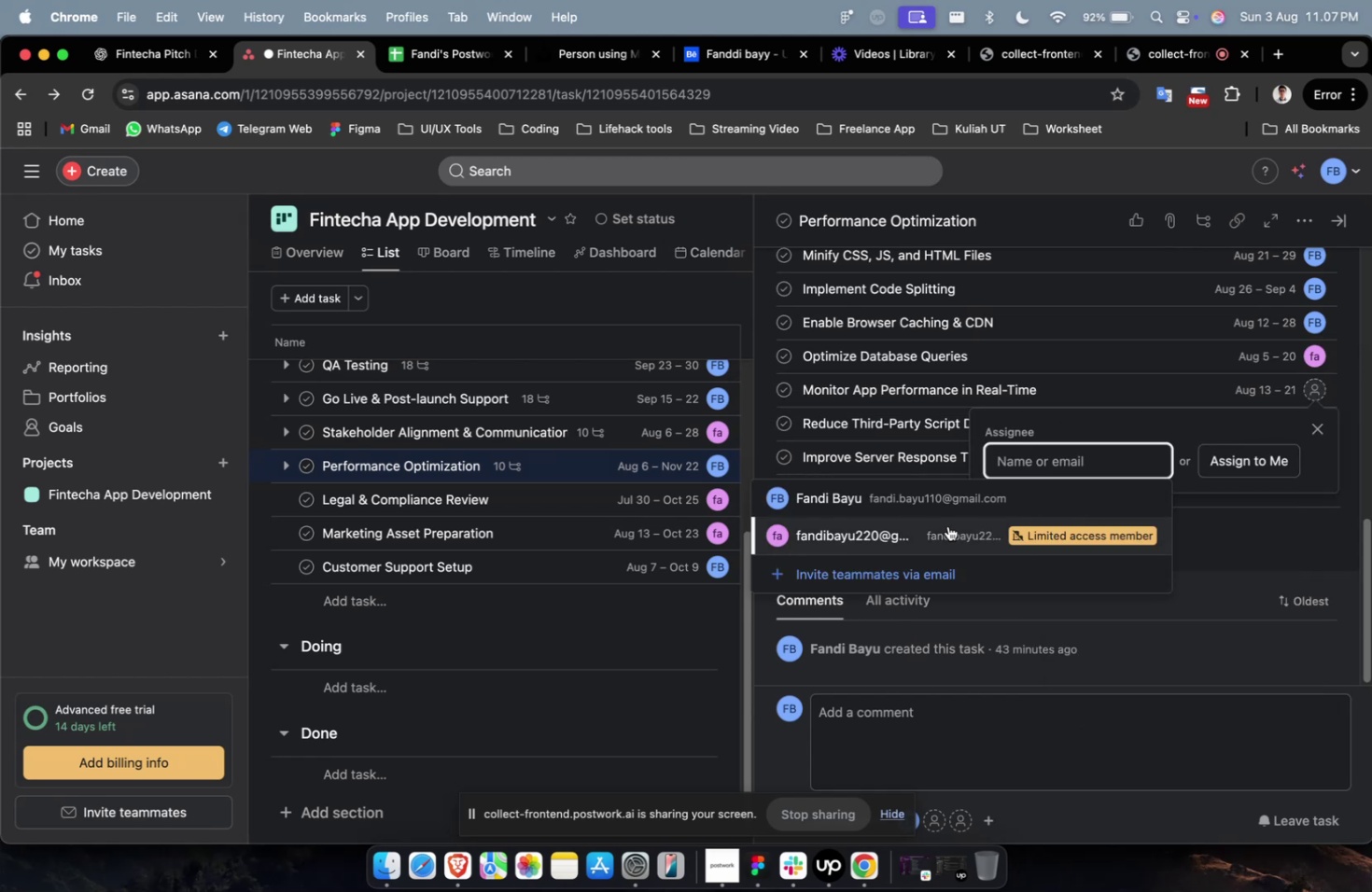 
left_click([947, 525])
 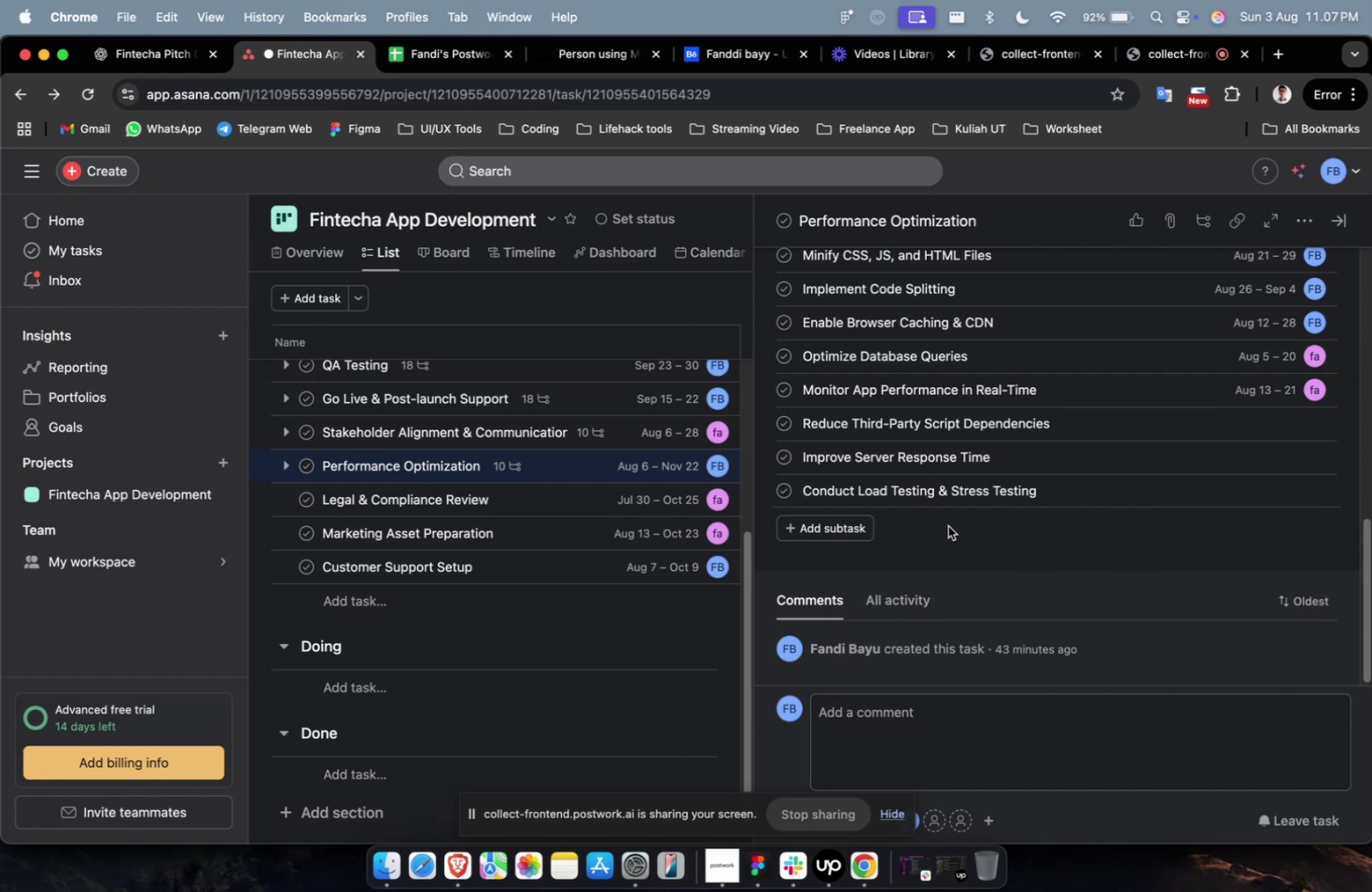 
wait(5.62)
 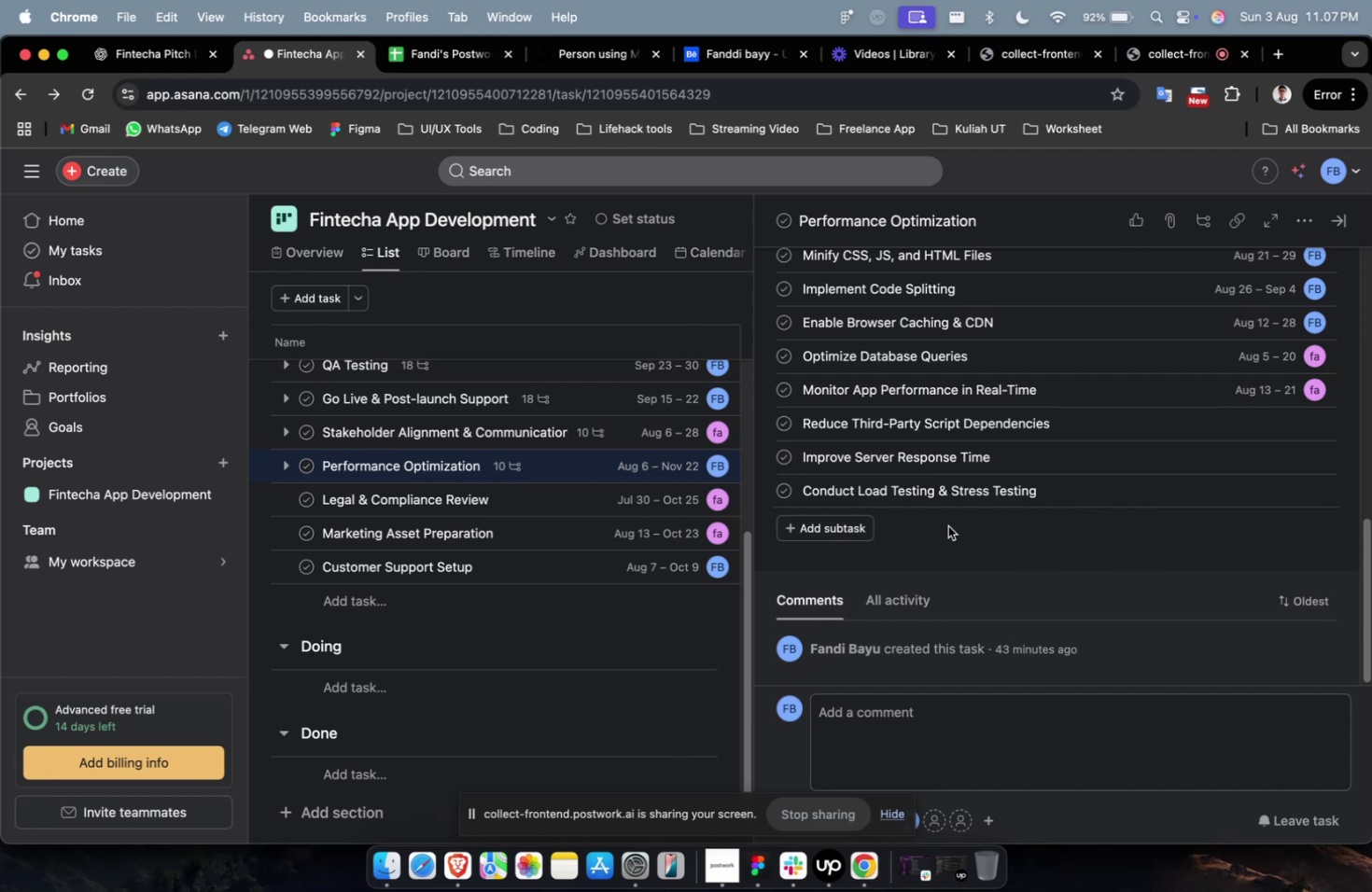 
scroll: coordinate [947, 525], scroll_direction: down, amount: 5.0
 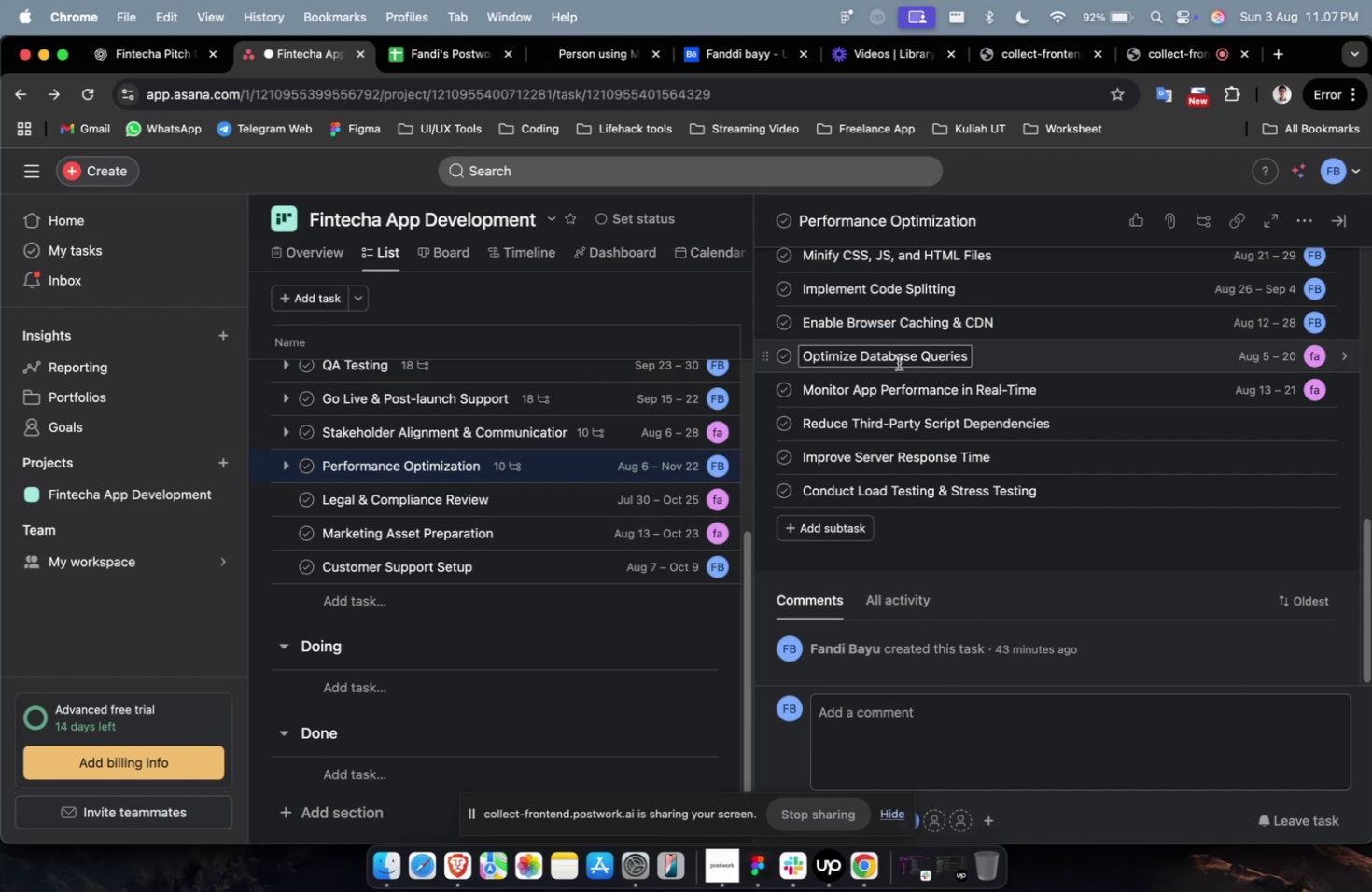 
scroll: coordinate [902, 355], scroll_direction: up, amount: 3.0
 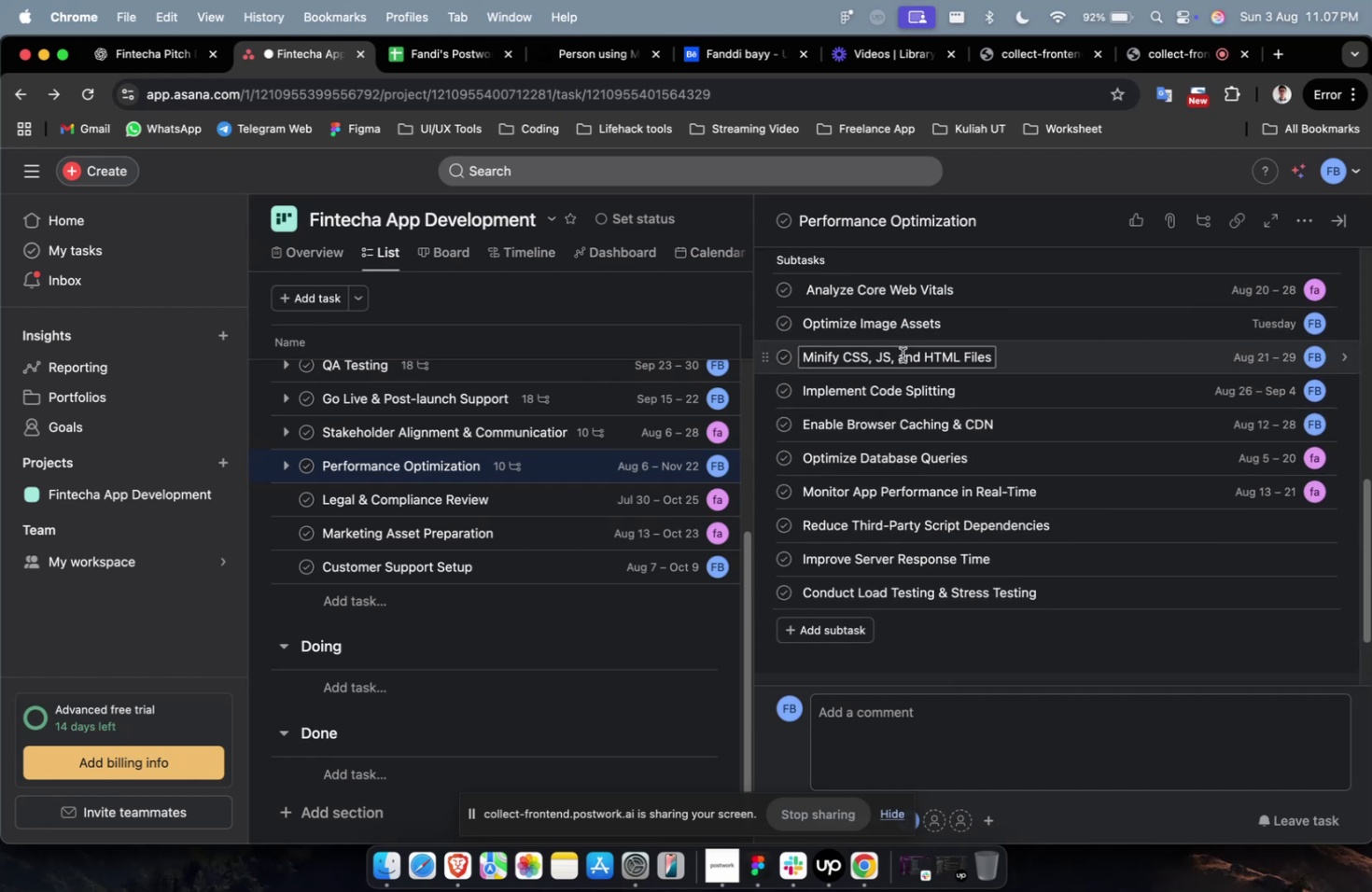 
scroll: coordinate [902, 355], scroll_direction: down, amount: 6.0
 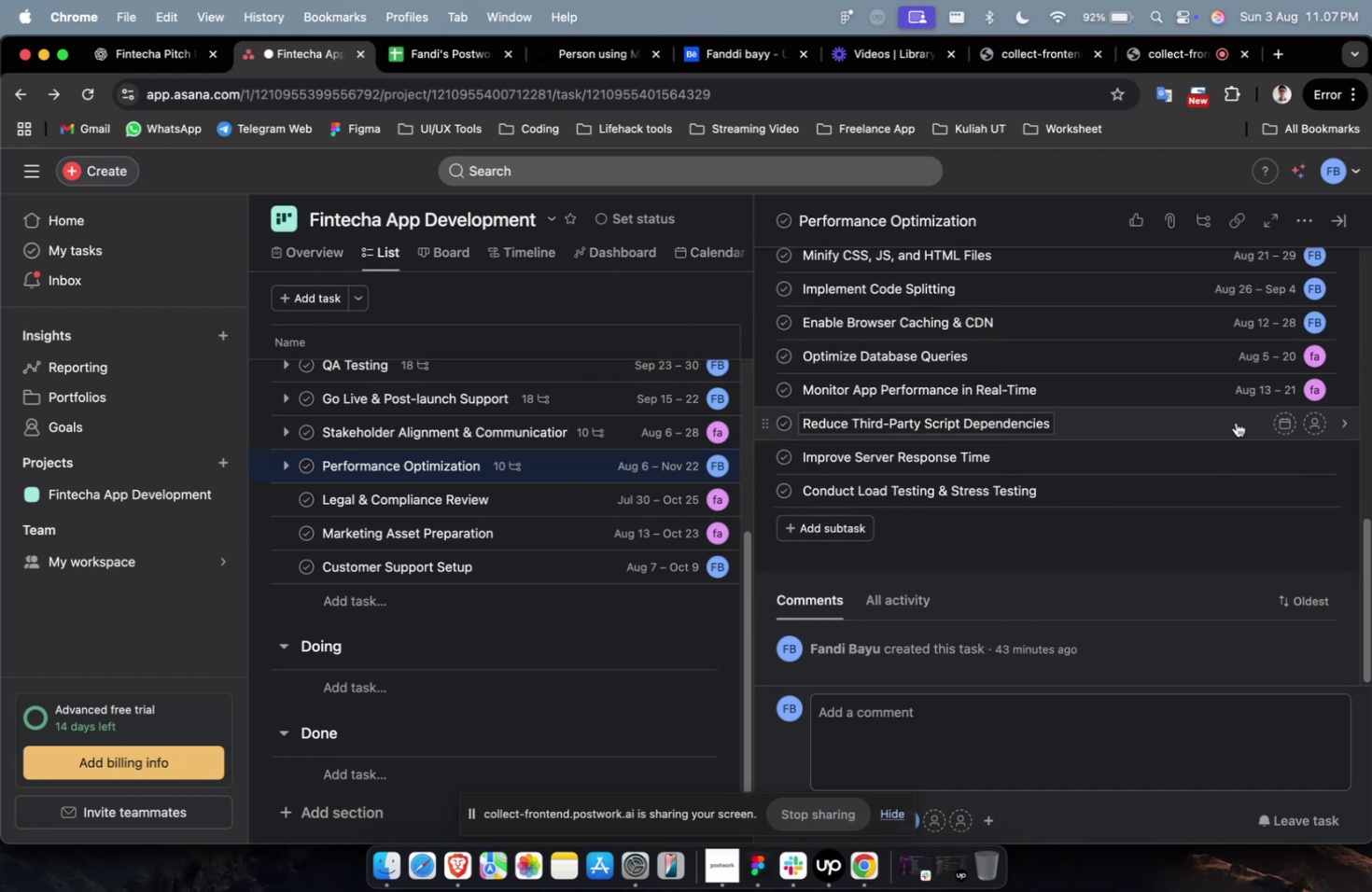 
left_click([1284, 428])
 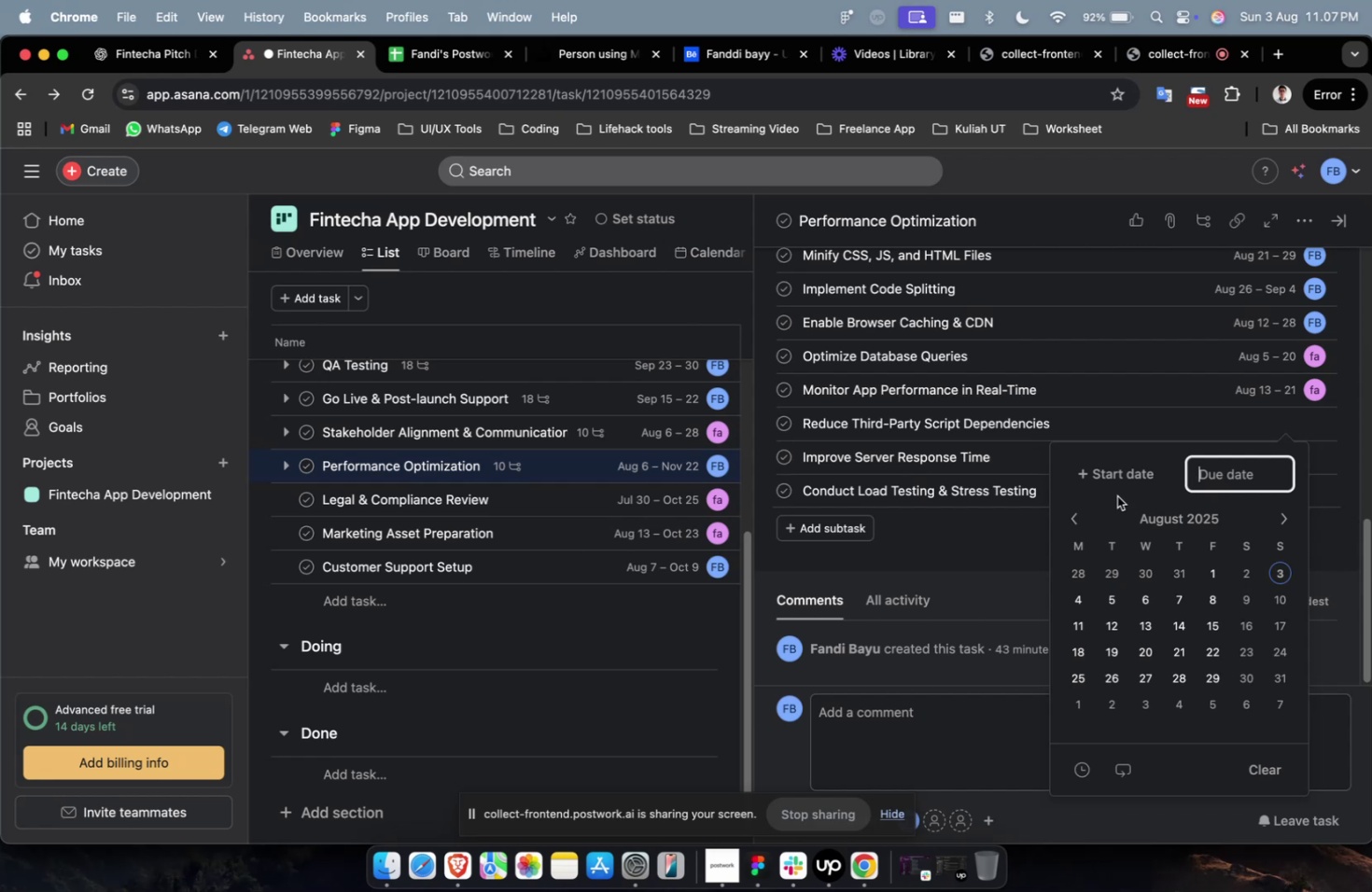 
left_click([1117, 484])
 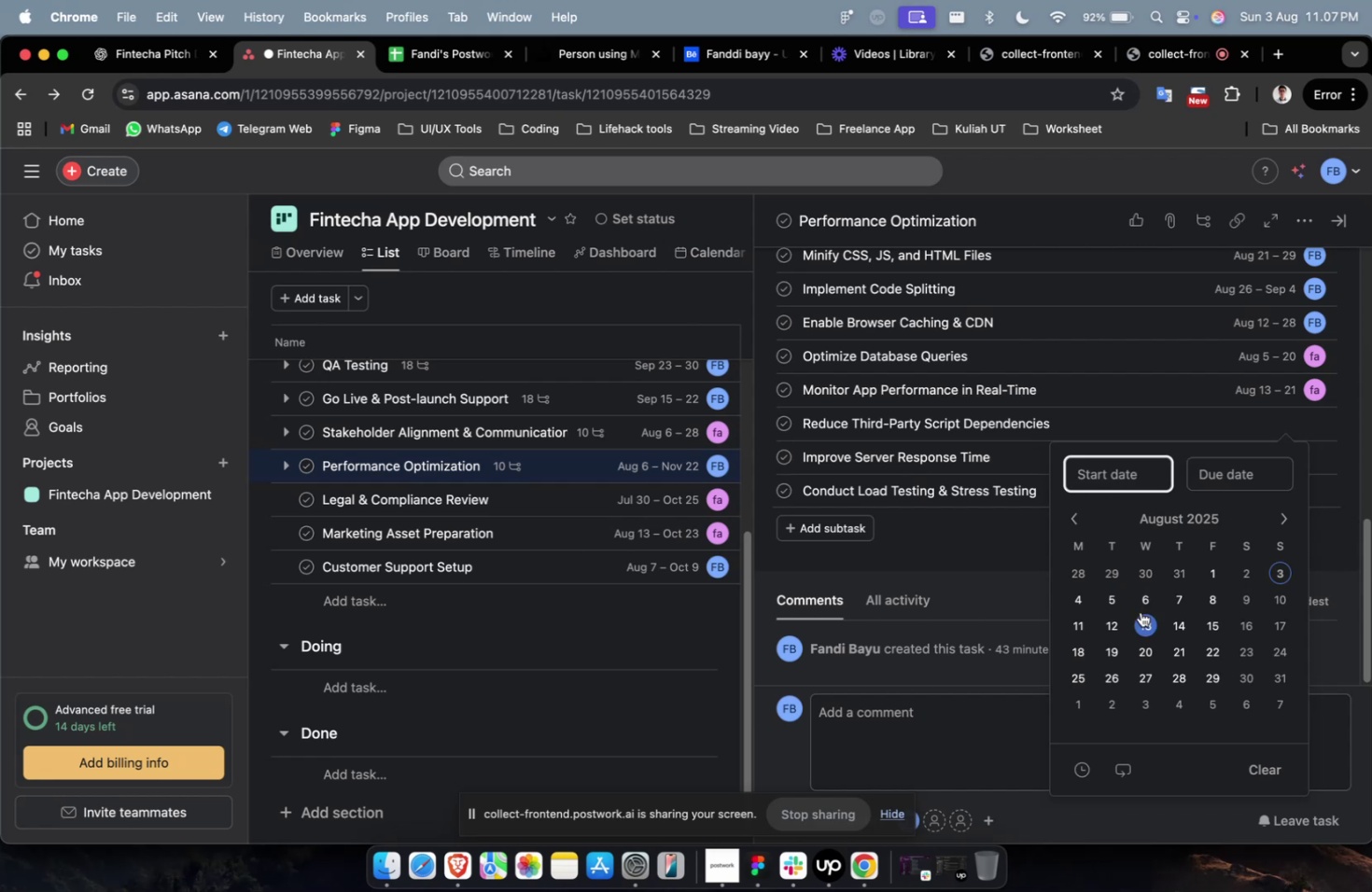 
double_click([1140, 611])
 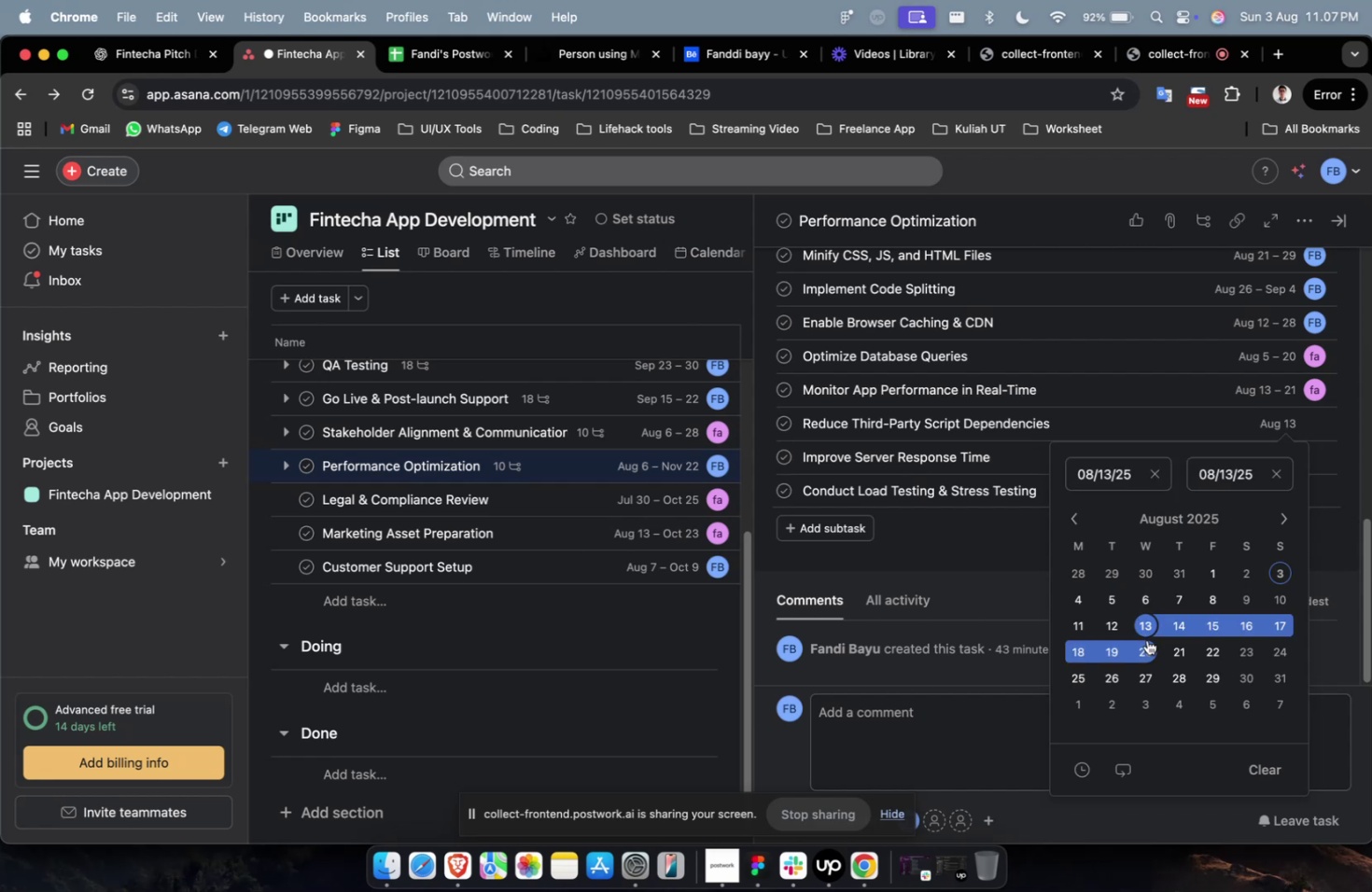 
triple_click([1146, 639])
 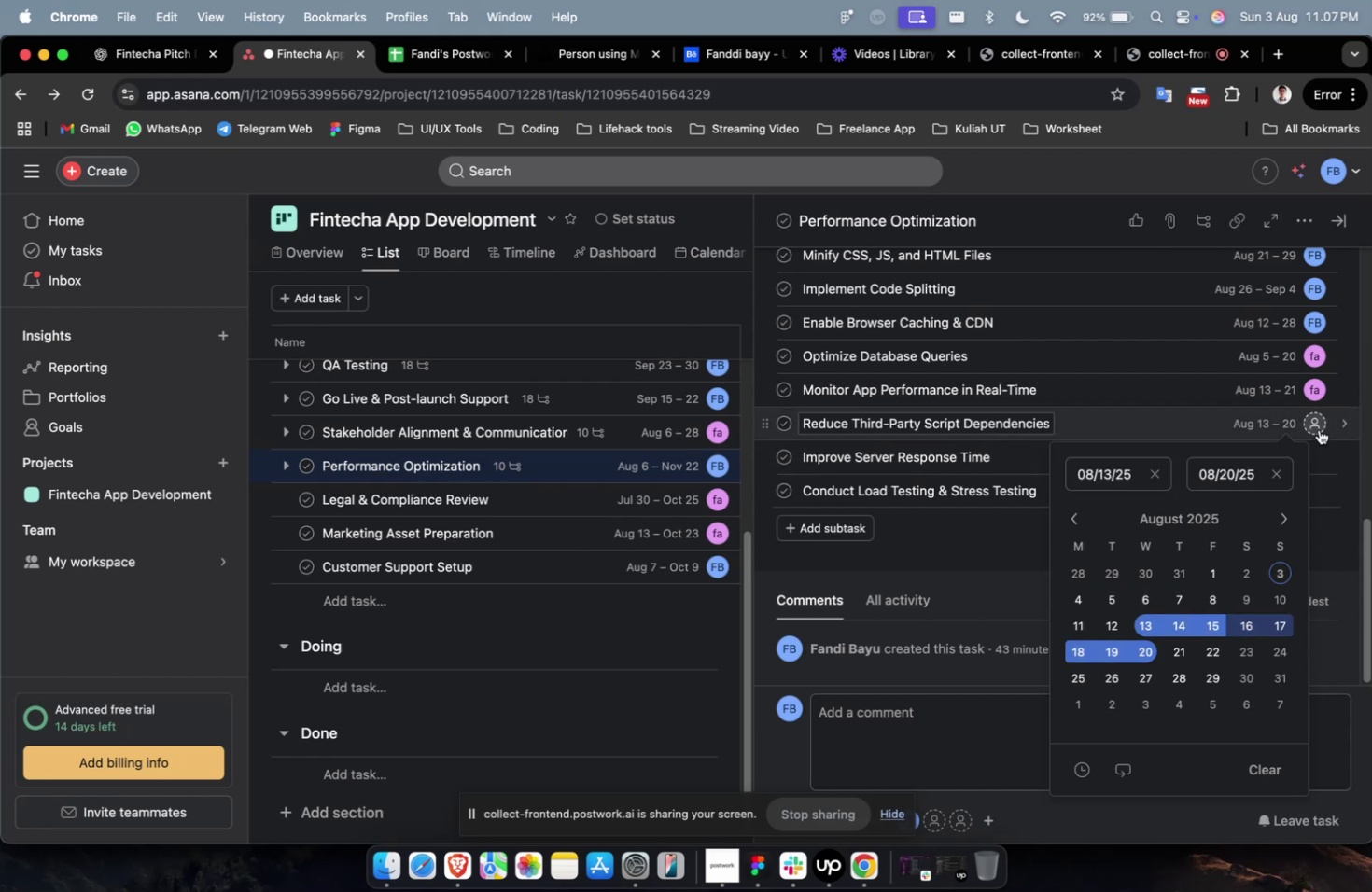 
left_click([1318, 429])
 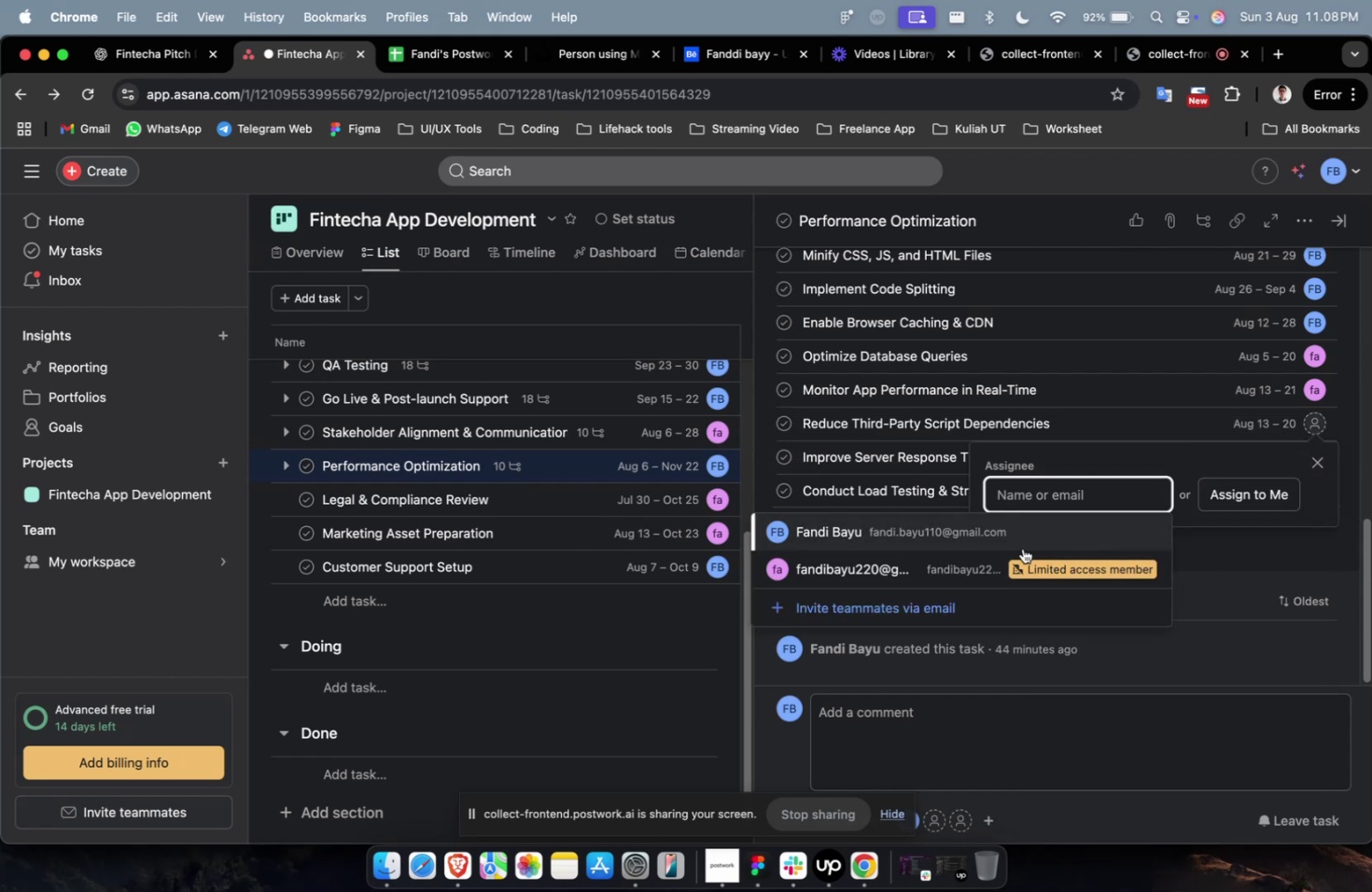 
left_click([1022, 548])
 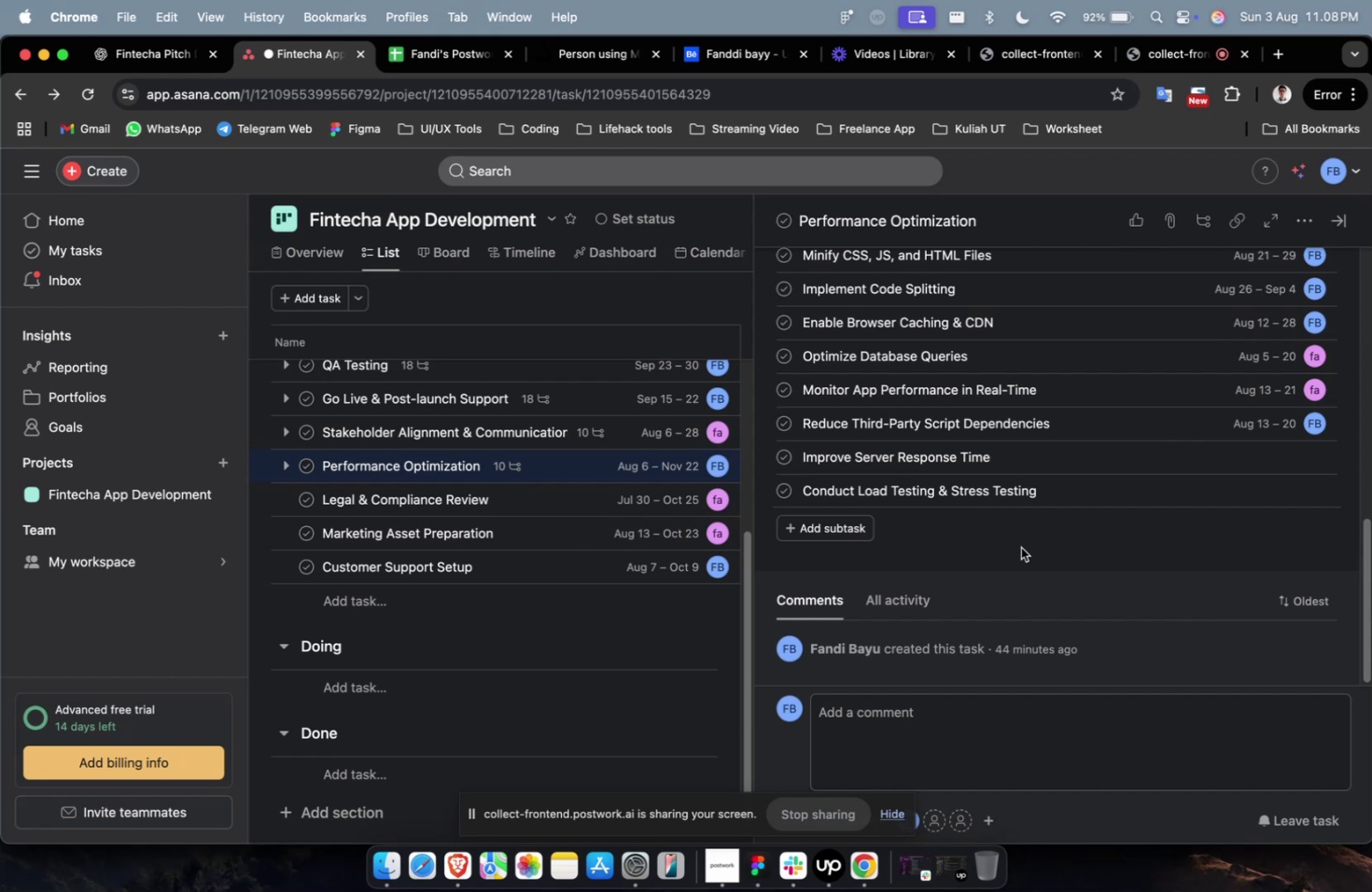 
wait(28.78)
 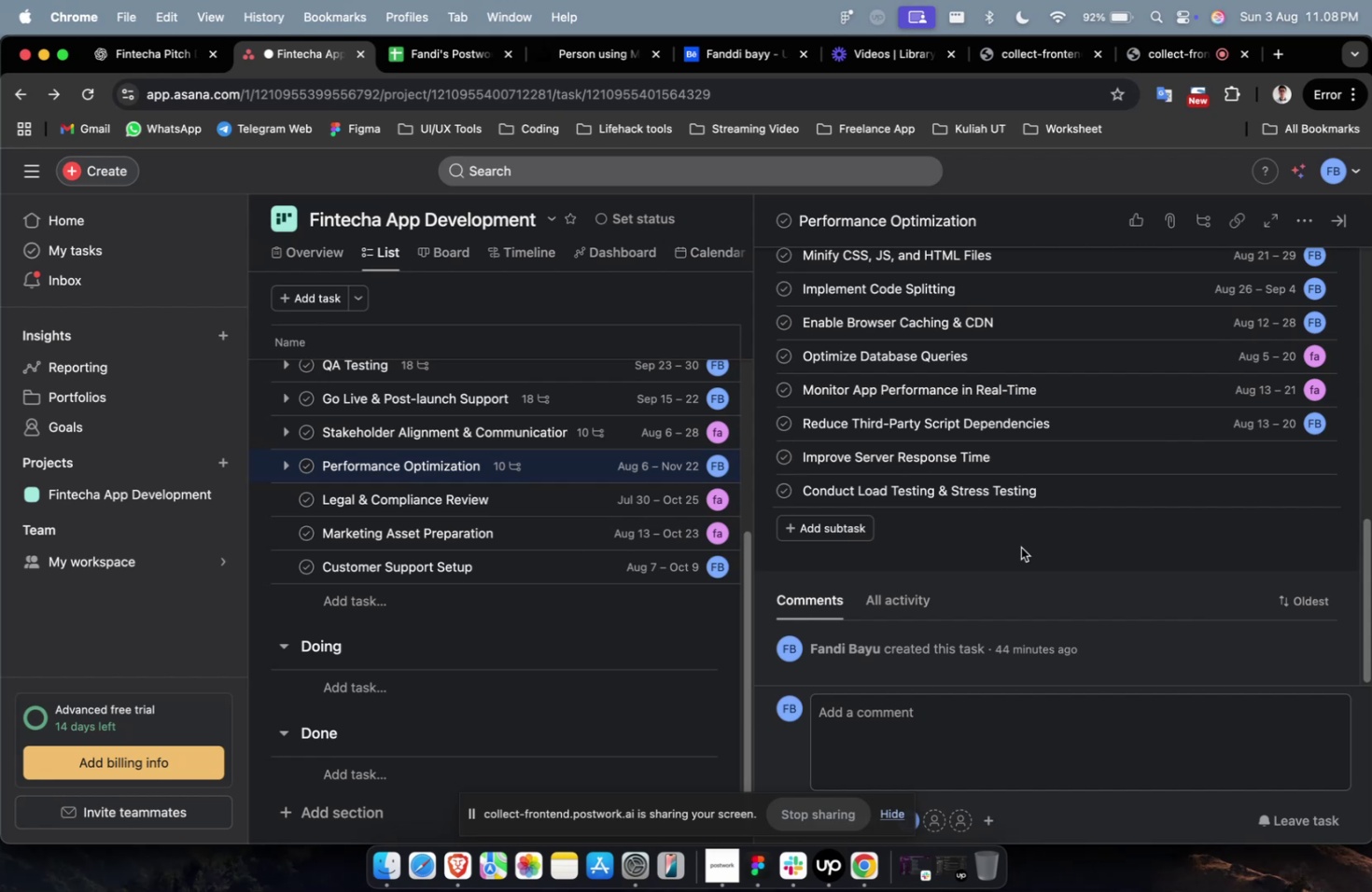 
scroll: coordinate [1020, 545], scroll_direction: down, amount: 3.0
 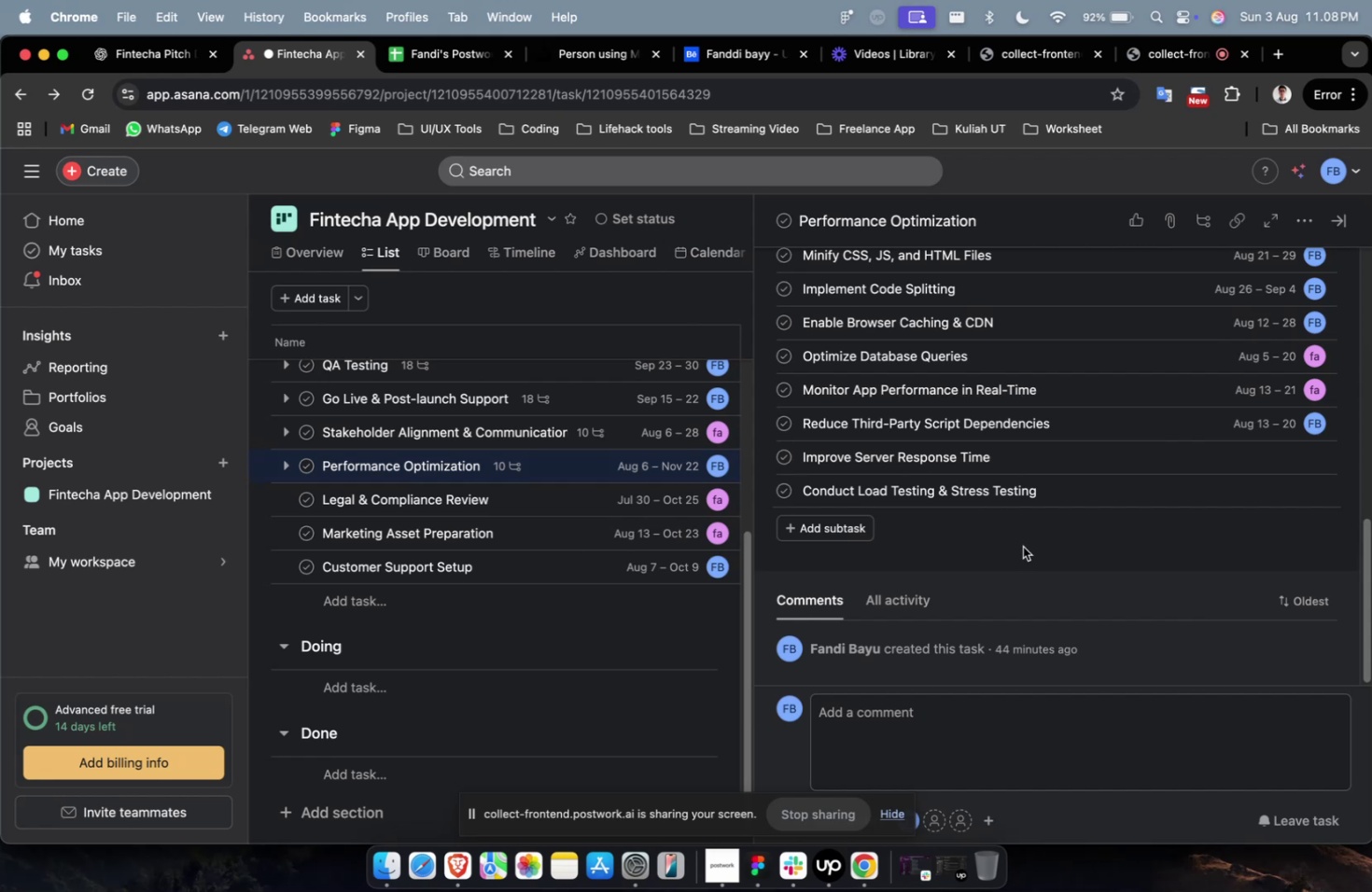 
scroll: coordinate [1022, 546], scroll_direction: up, amount: 3.0
 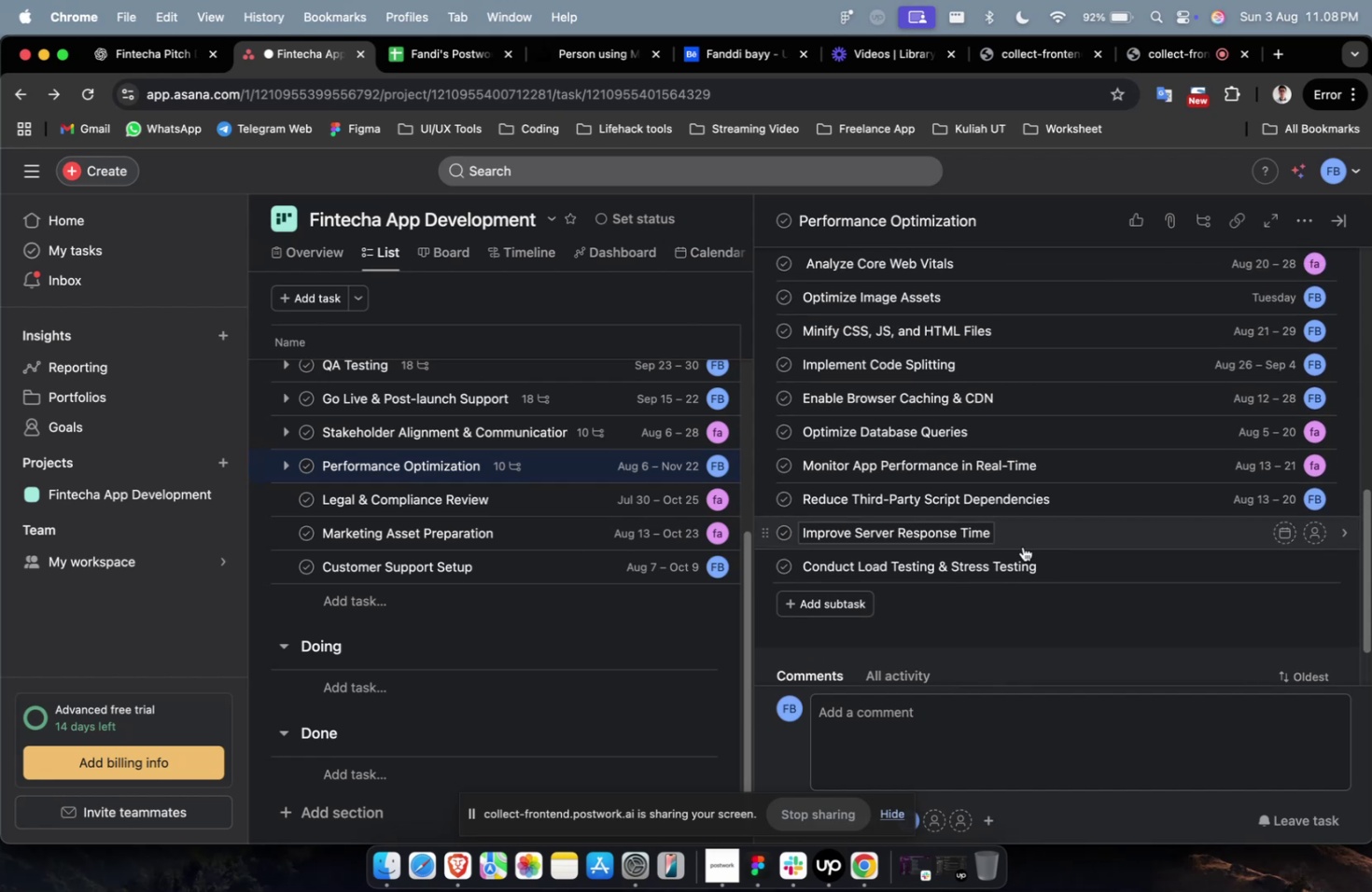 
scroll: coordinate [1023, 549], scroll_direction: down, amount: 9.0
 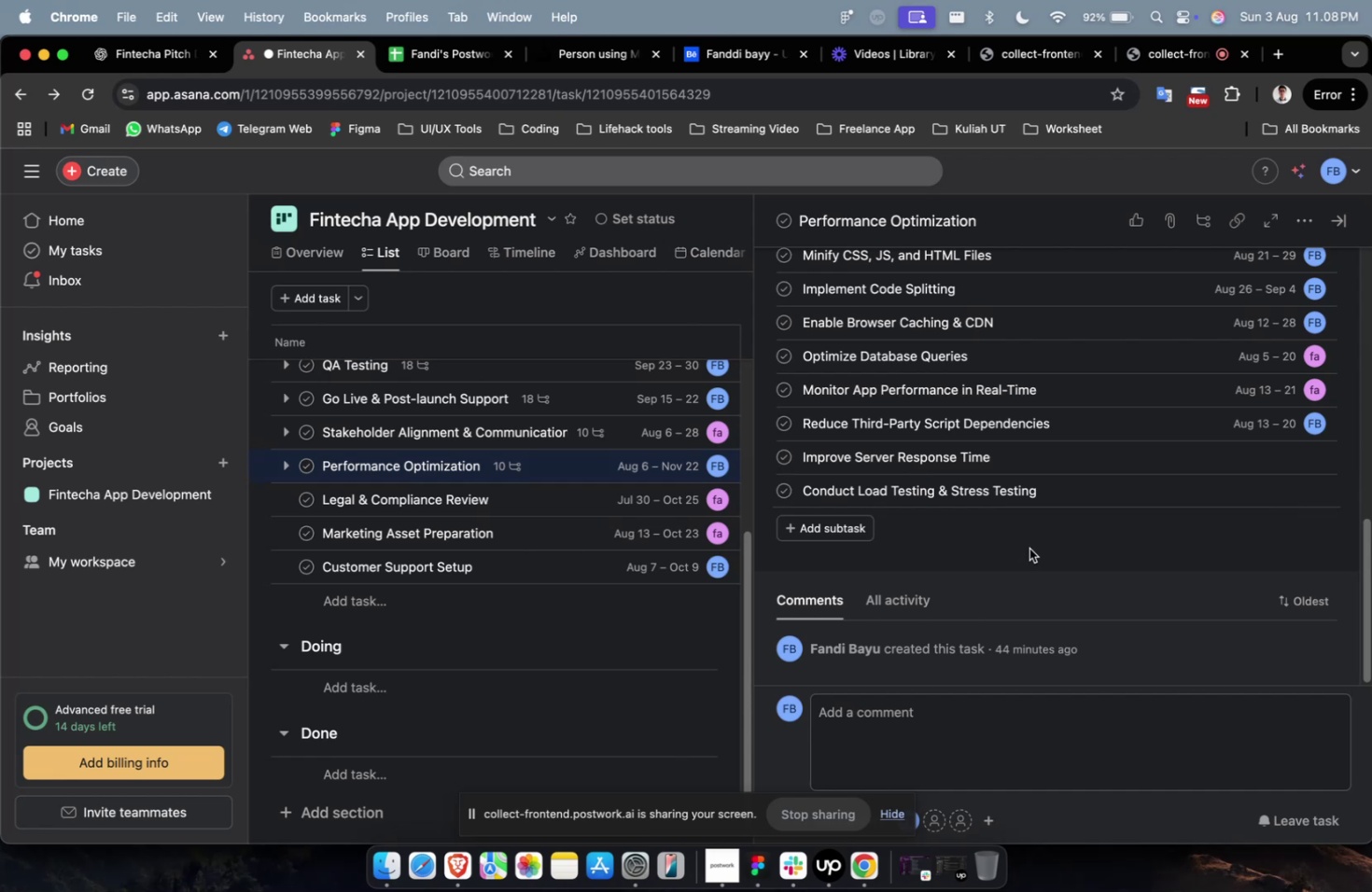 
left_click([1029, 548])
 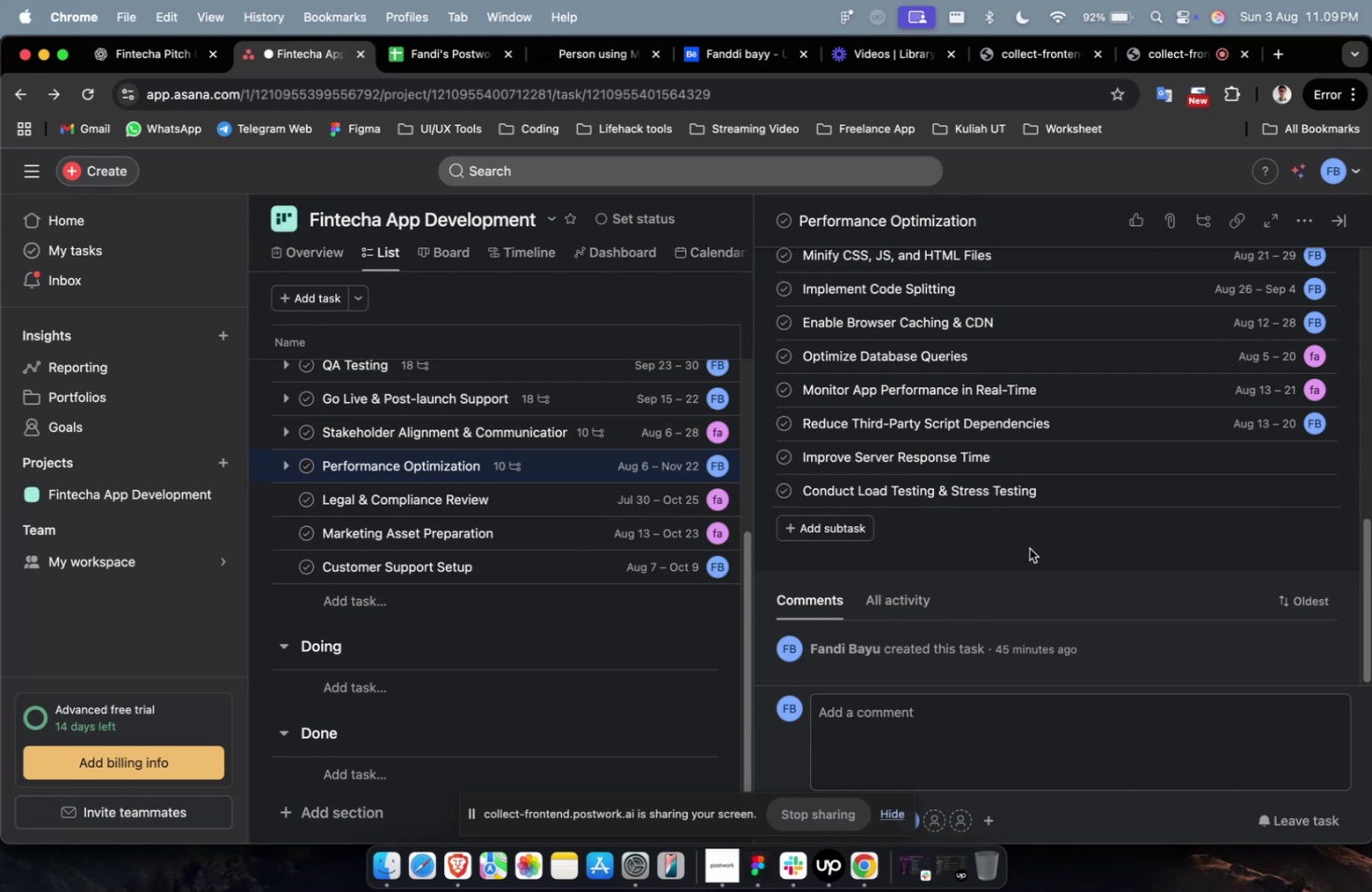 
wait(35.94)
 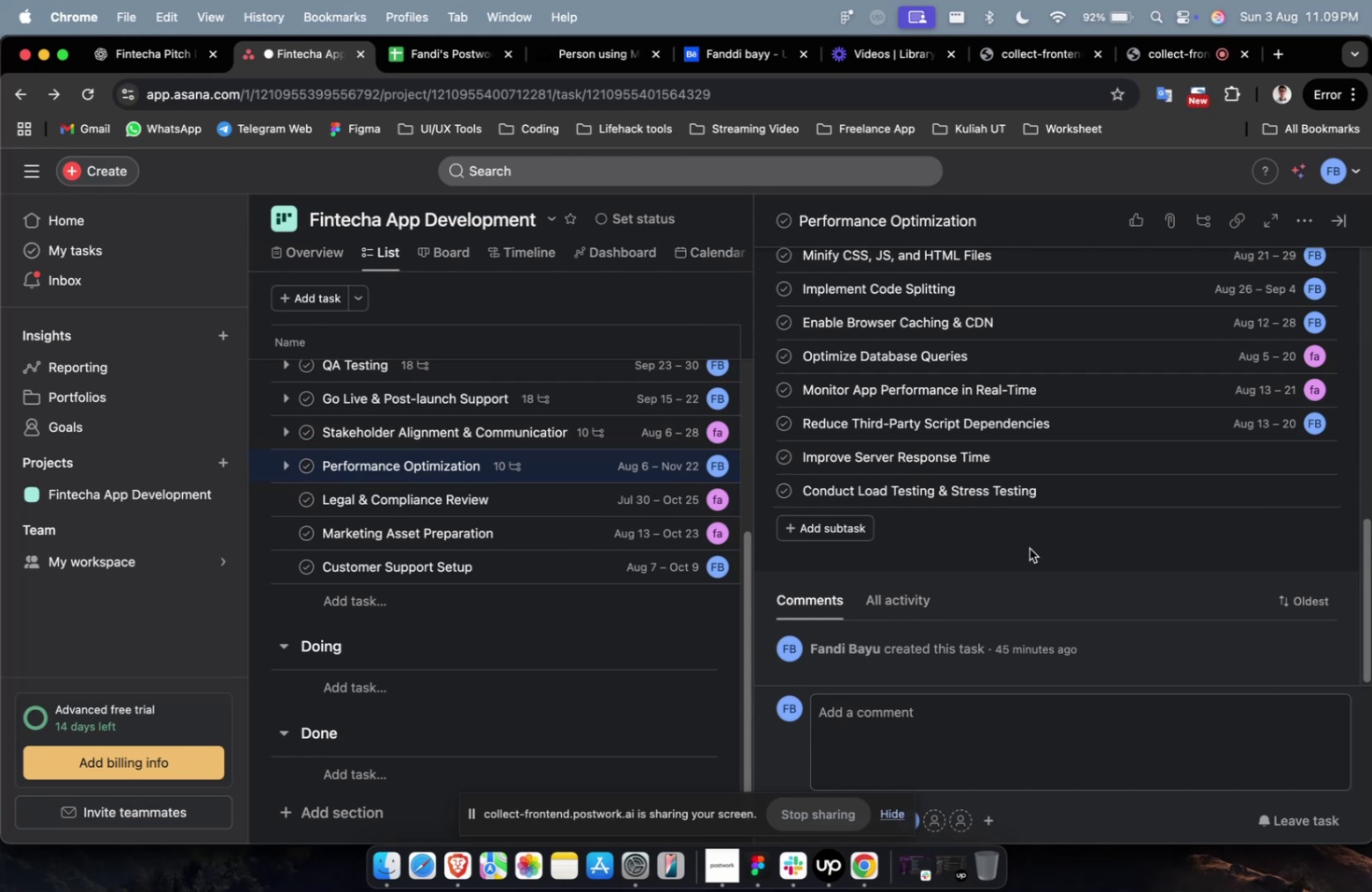 
scroll: coordinate [1029, 548], scroll_direction: down, amount: 4.0
 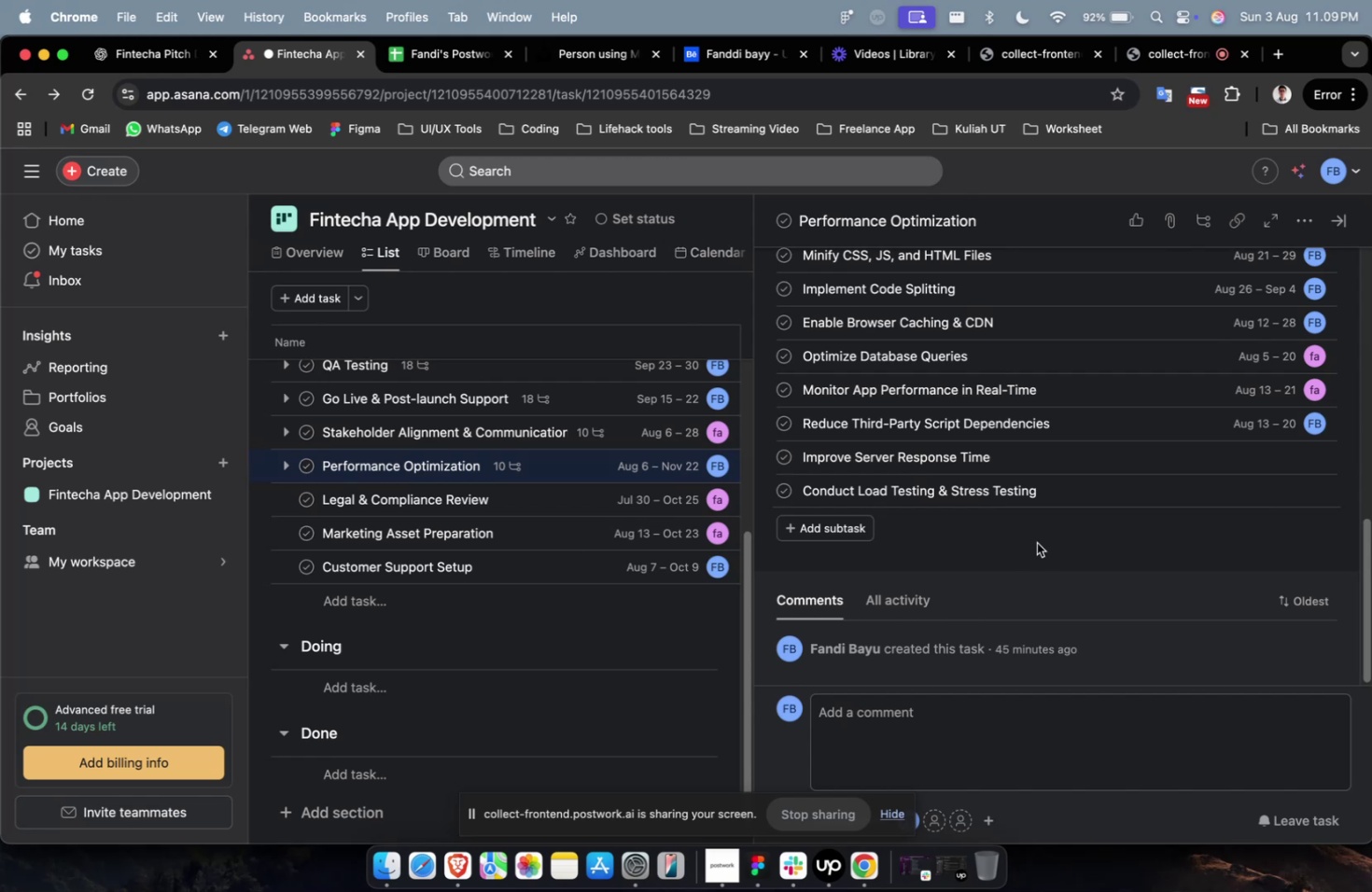 
scroll: coordinate [1036, 542], scroll_direction: up, amount: 2.0
 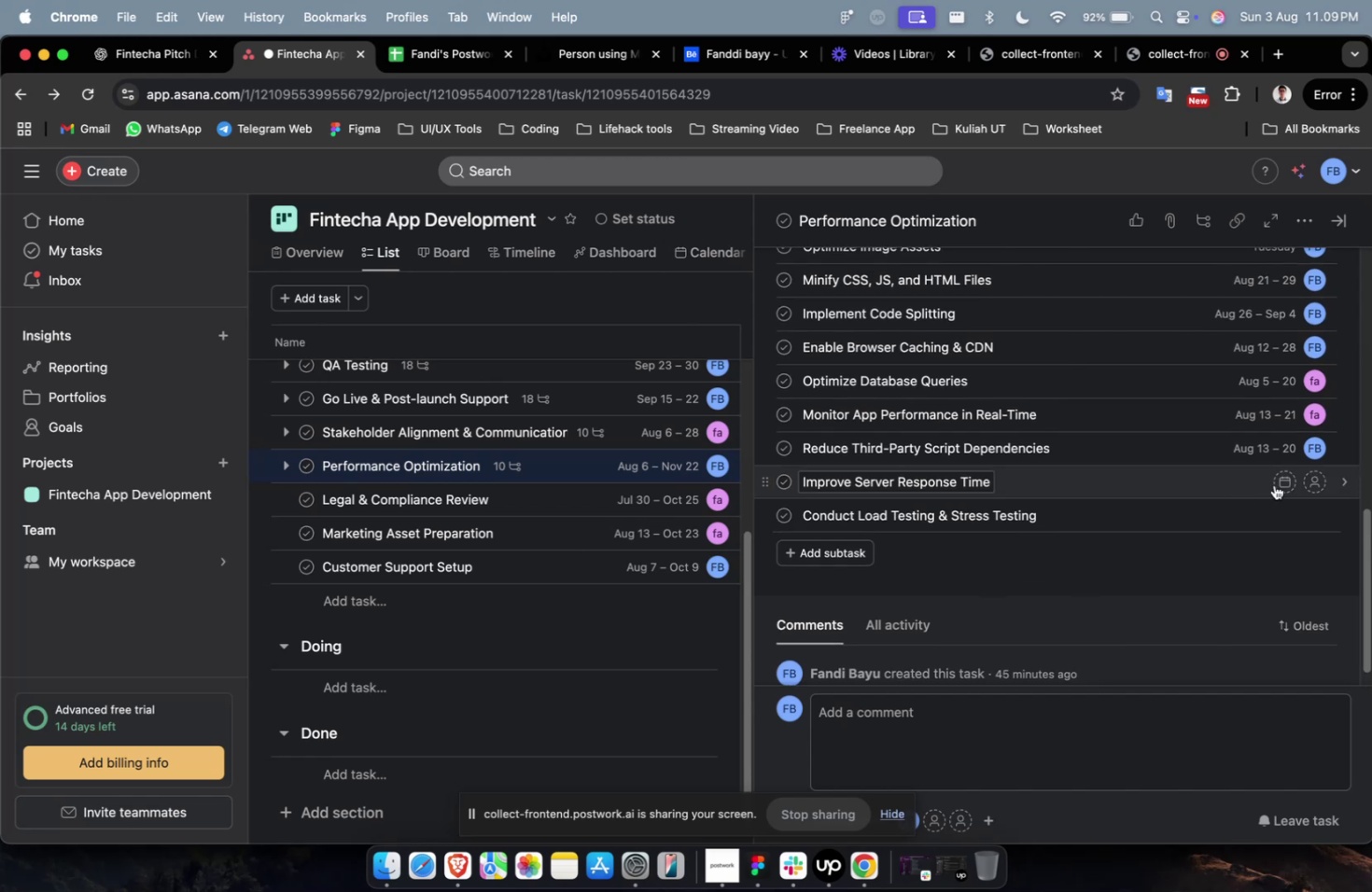 
left_click([1277, 482])
 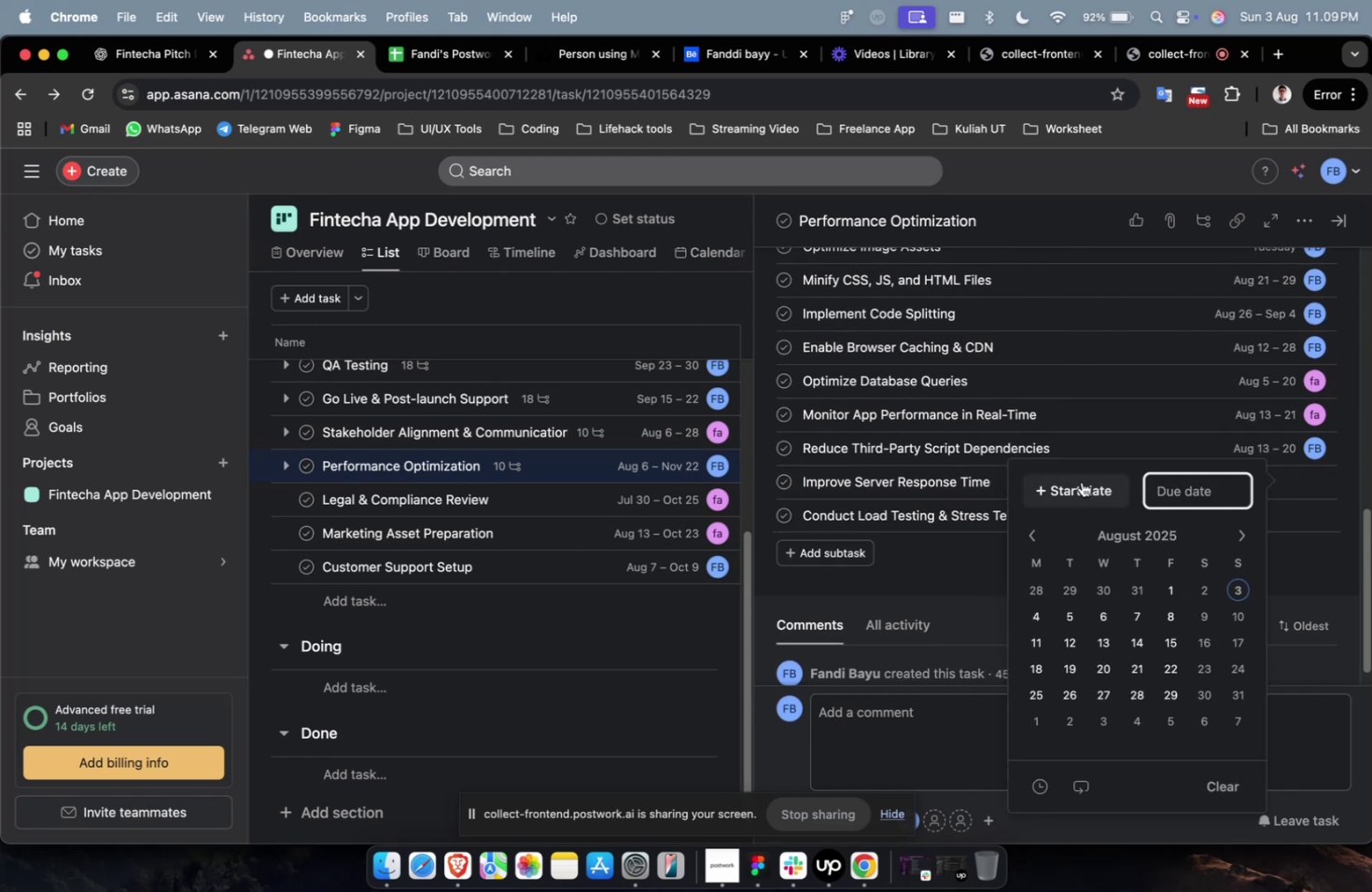 
left_click([1082, 481])
 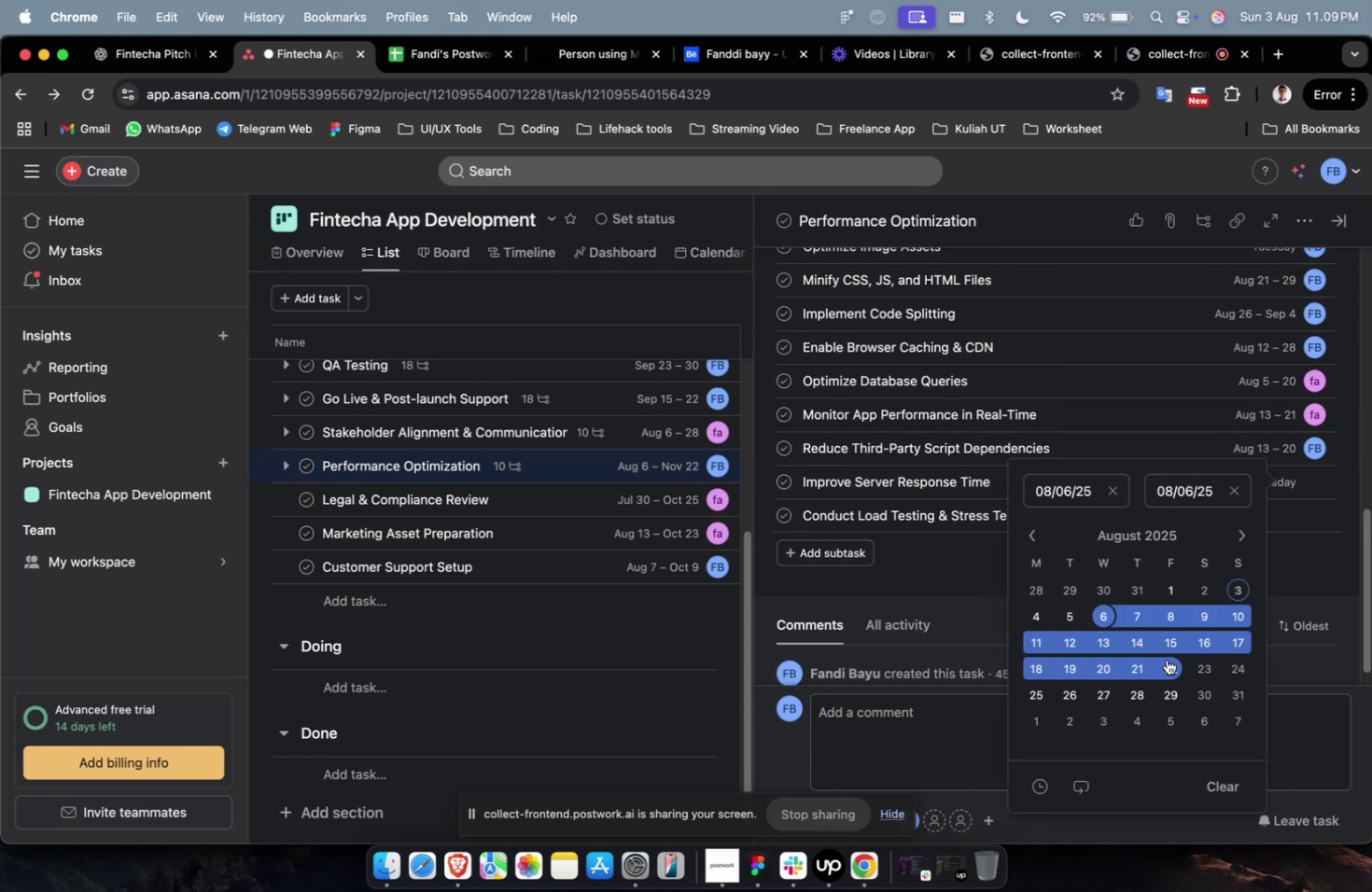 
double_click([1166, 659])
 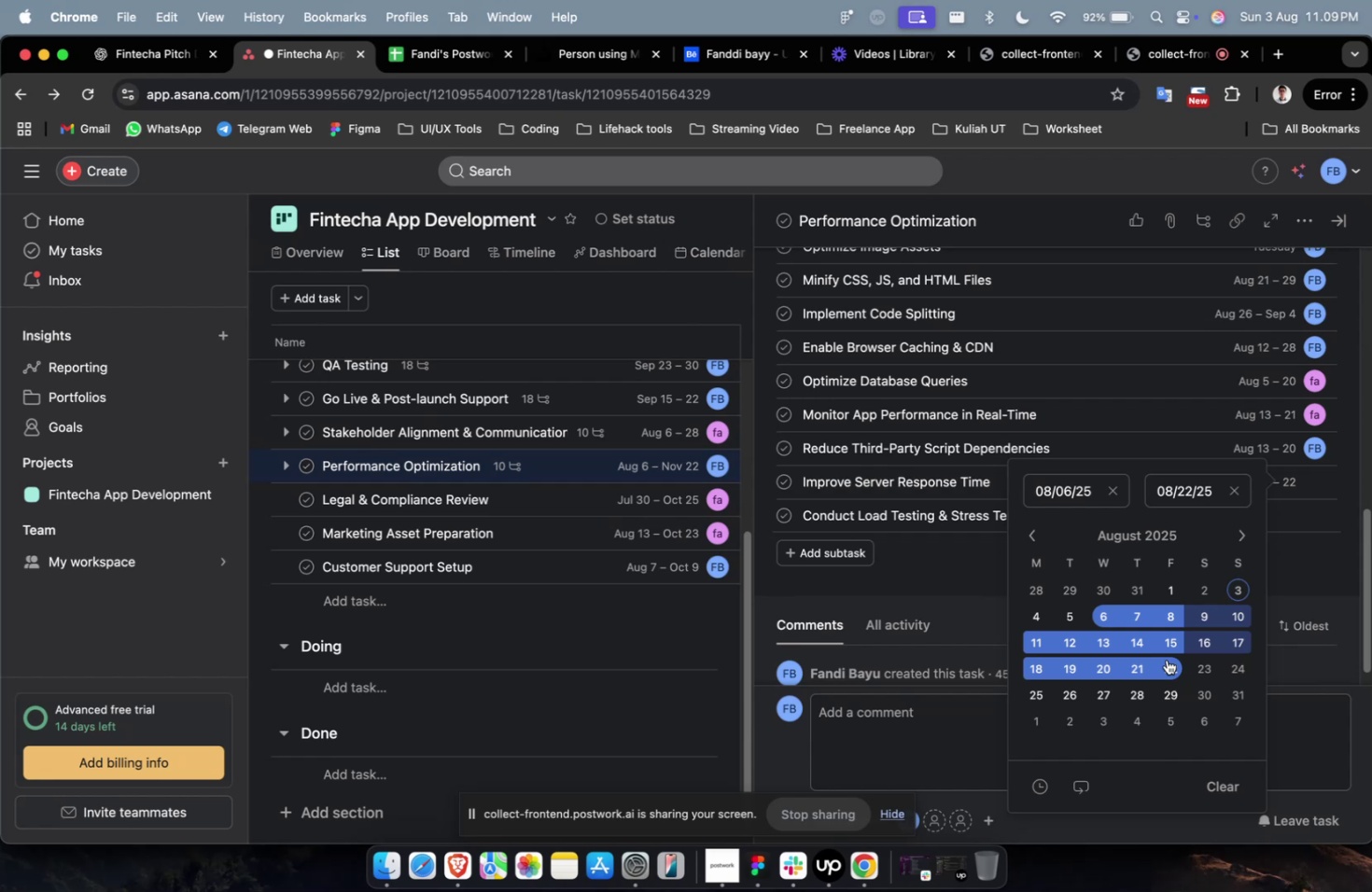 
wait(6.49)
 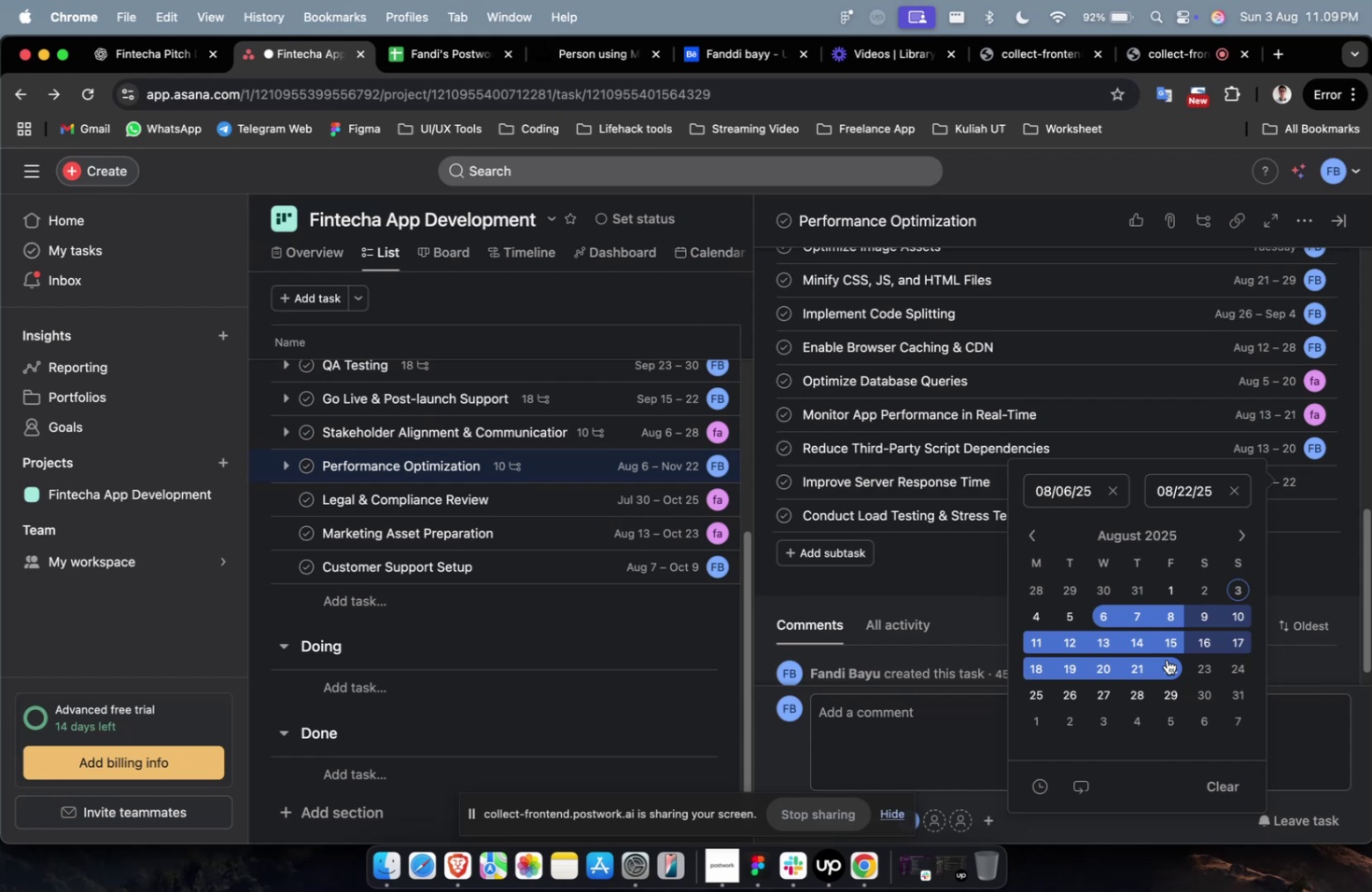 
scroll: coordinate [1165, 658], scroll_direction: down, amount: 2.0
 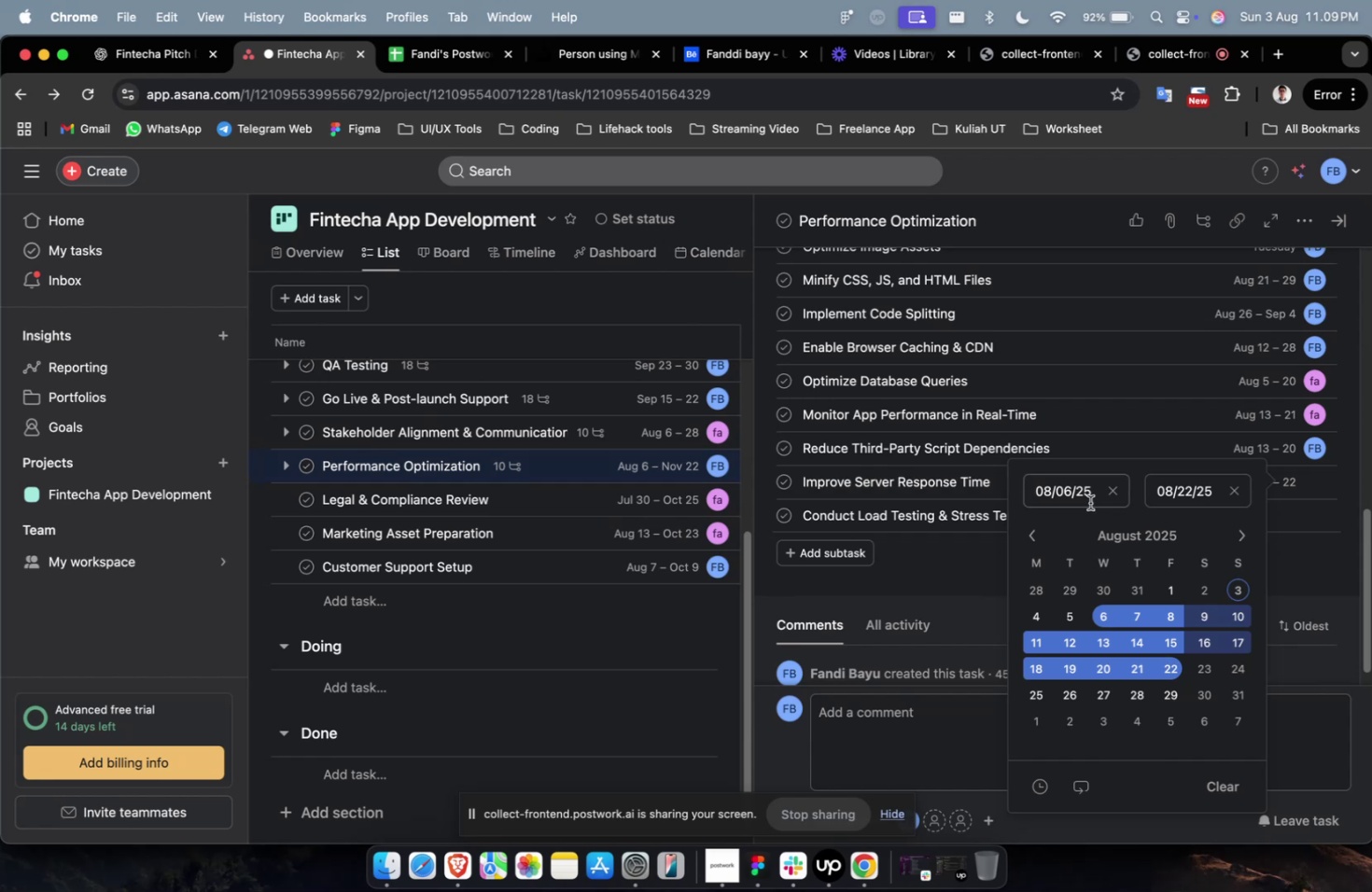 
scroll: coordinate [1084, 469], scroll_direction: up, amount: 3.0
 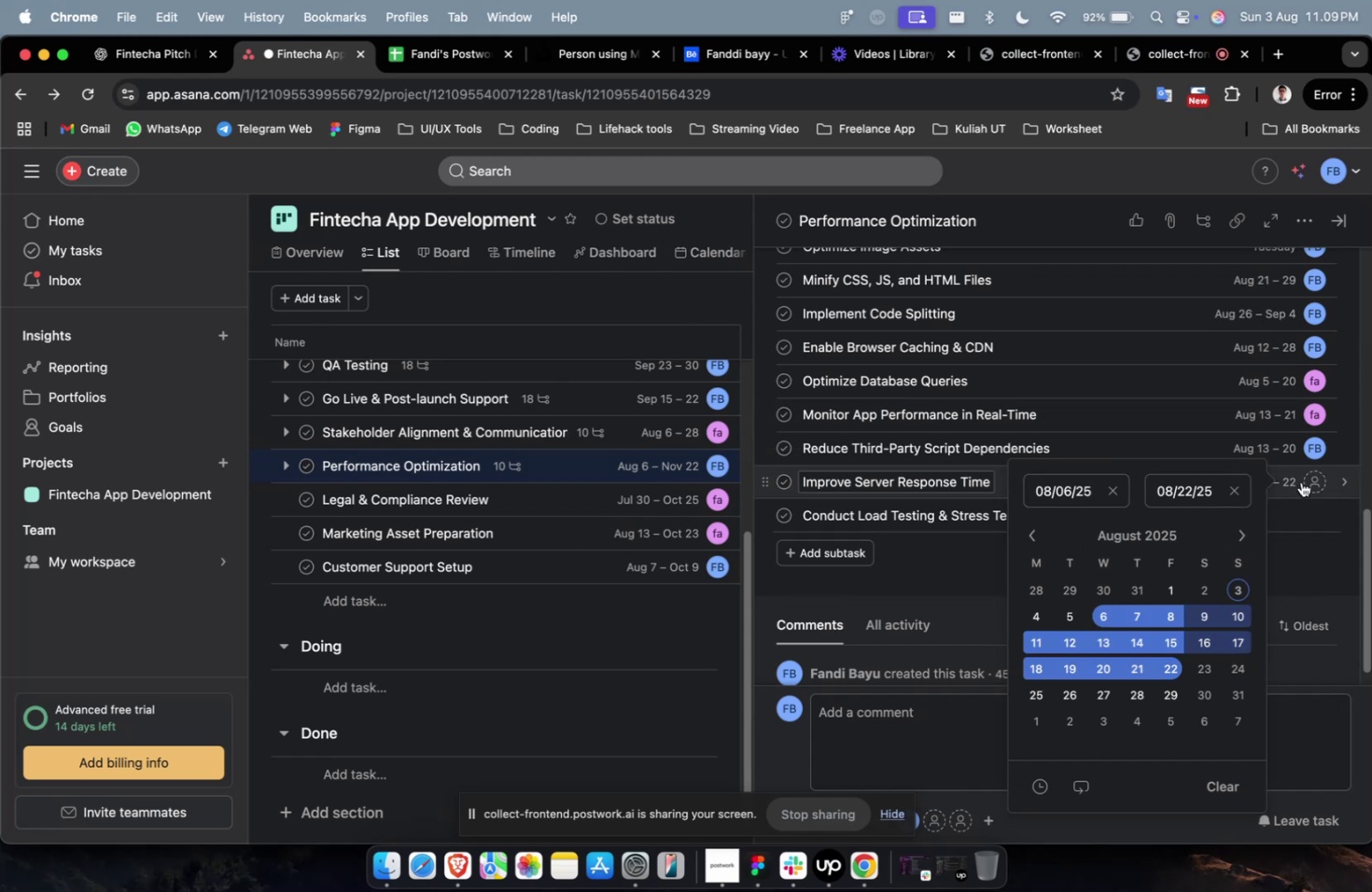 
wait(7.9)
 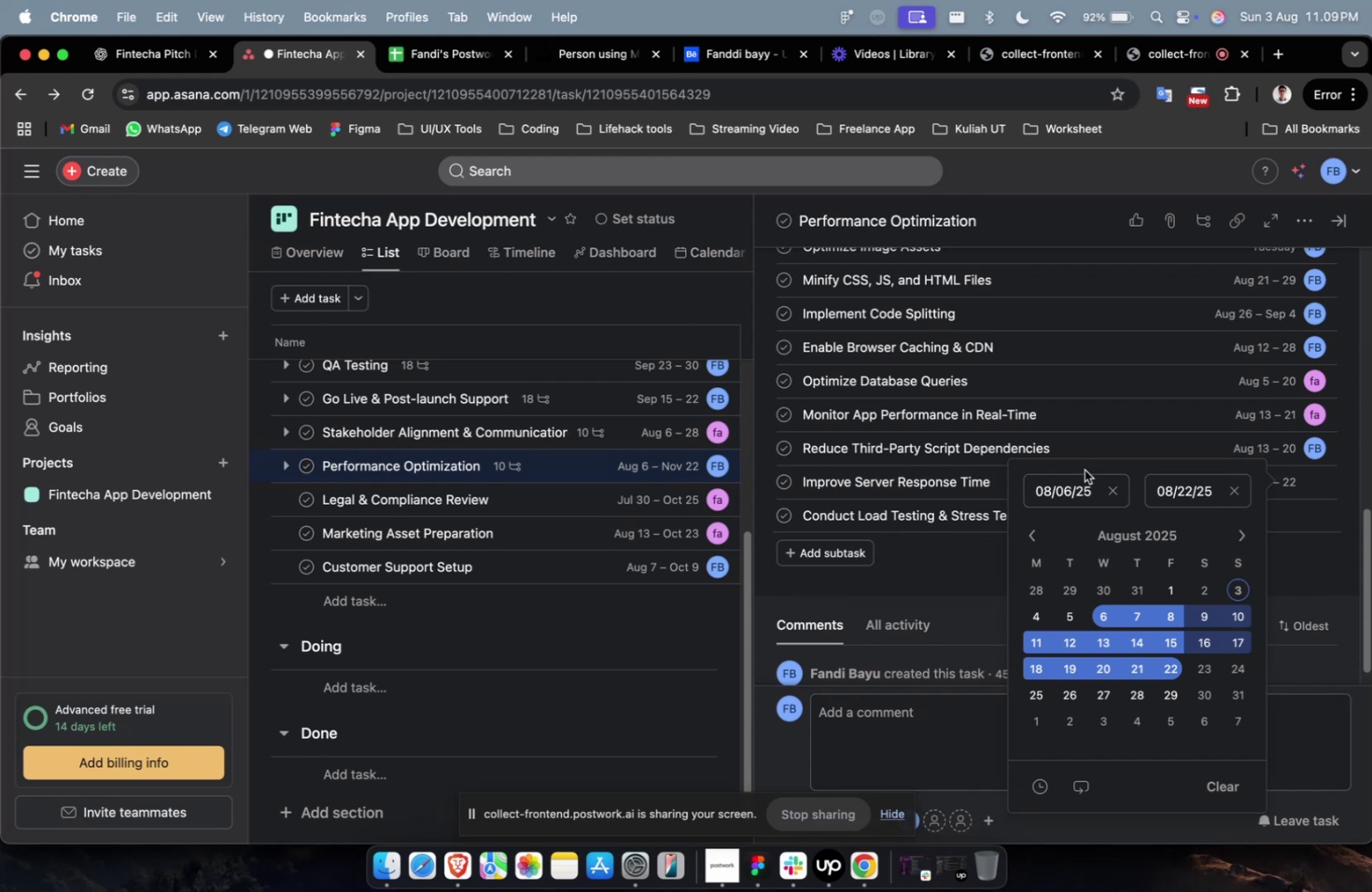 
scroll: coordinate [1308, 495], scroll_direction: down, amount: 17.0
 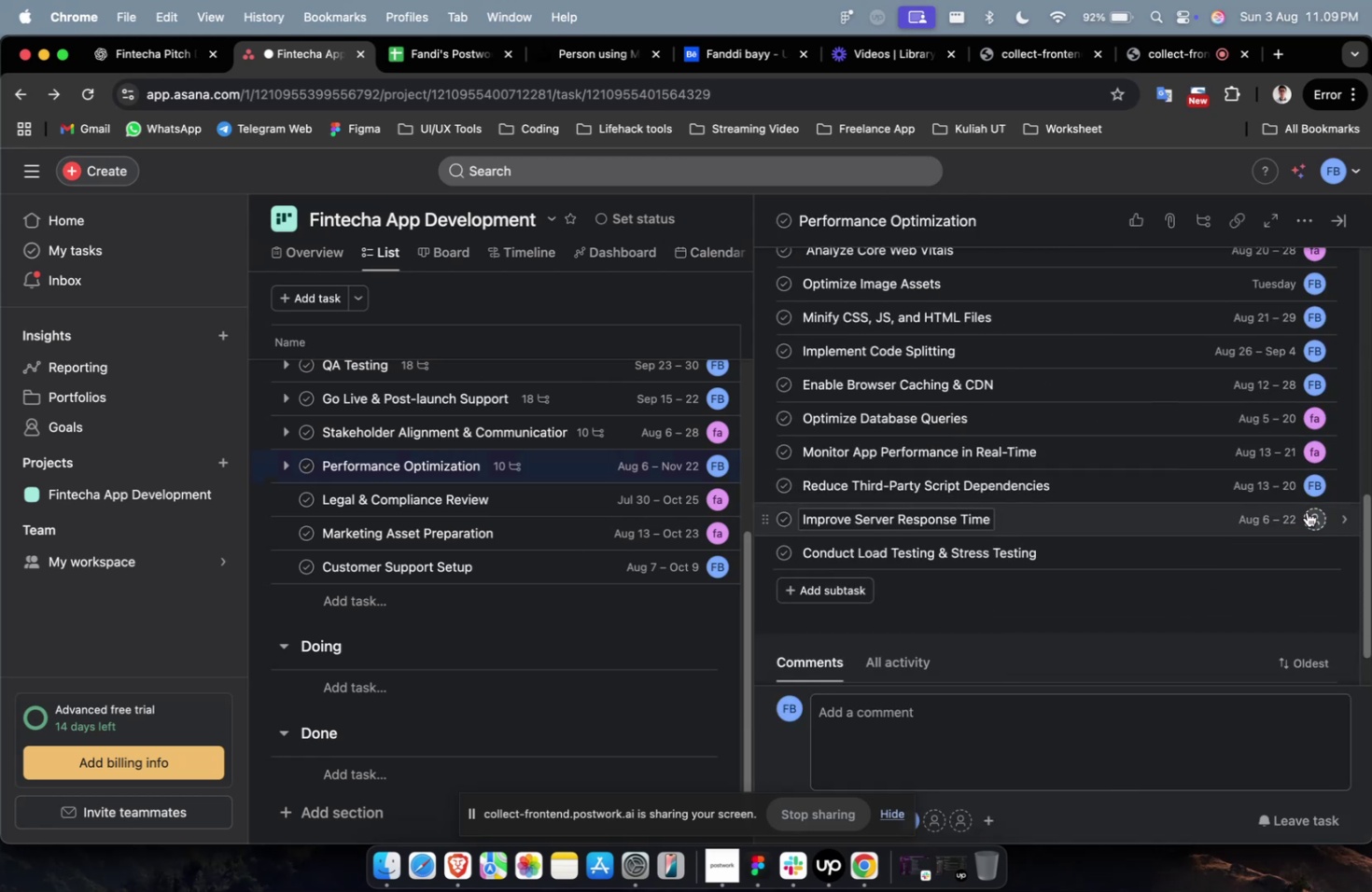 
left_click([1306, 511])
 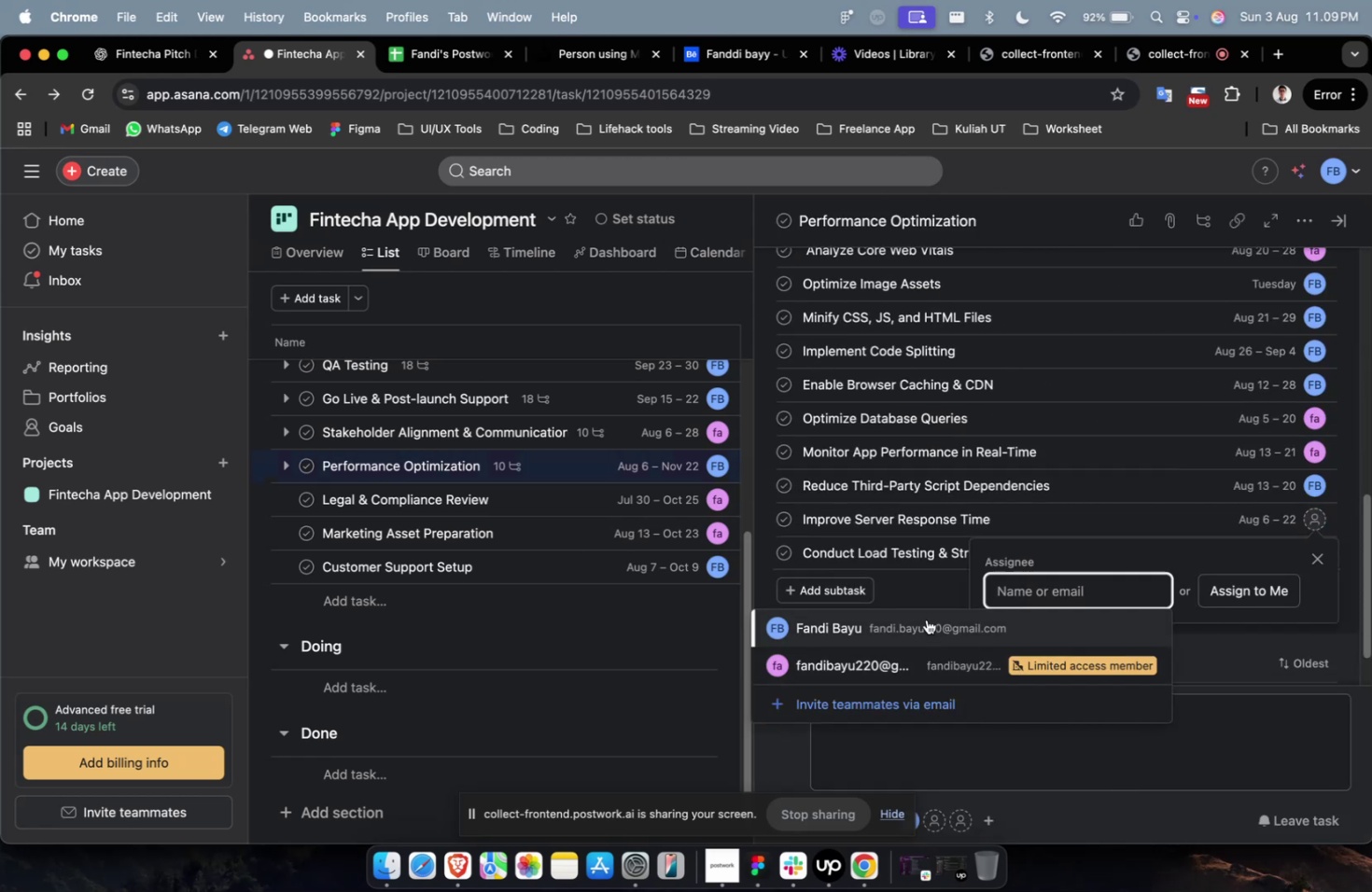 
left_click([926, 619])
 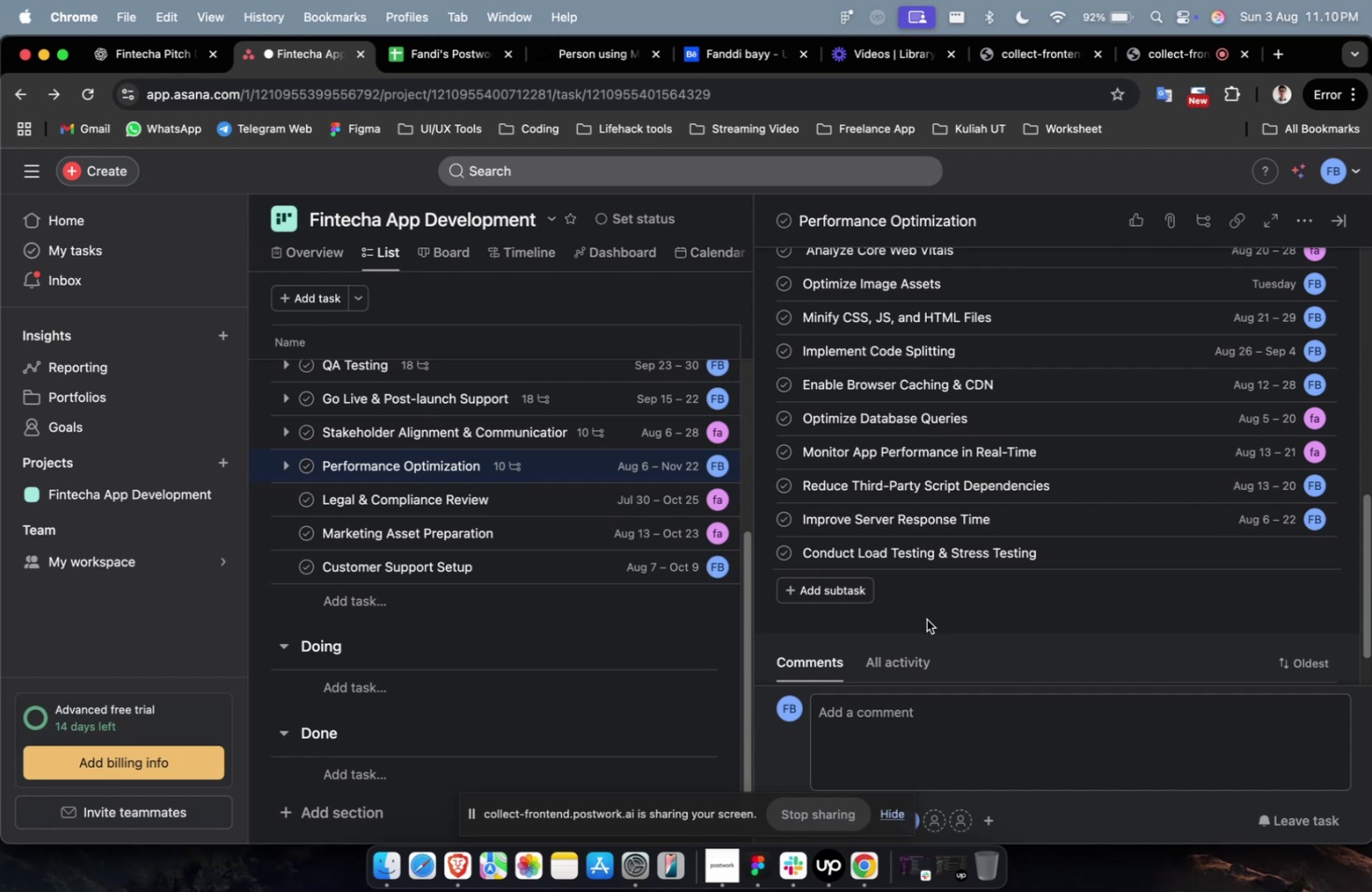 
wait(16.21)
 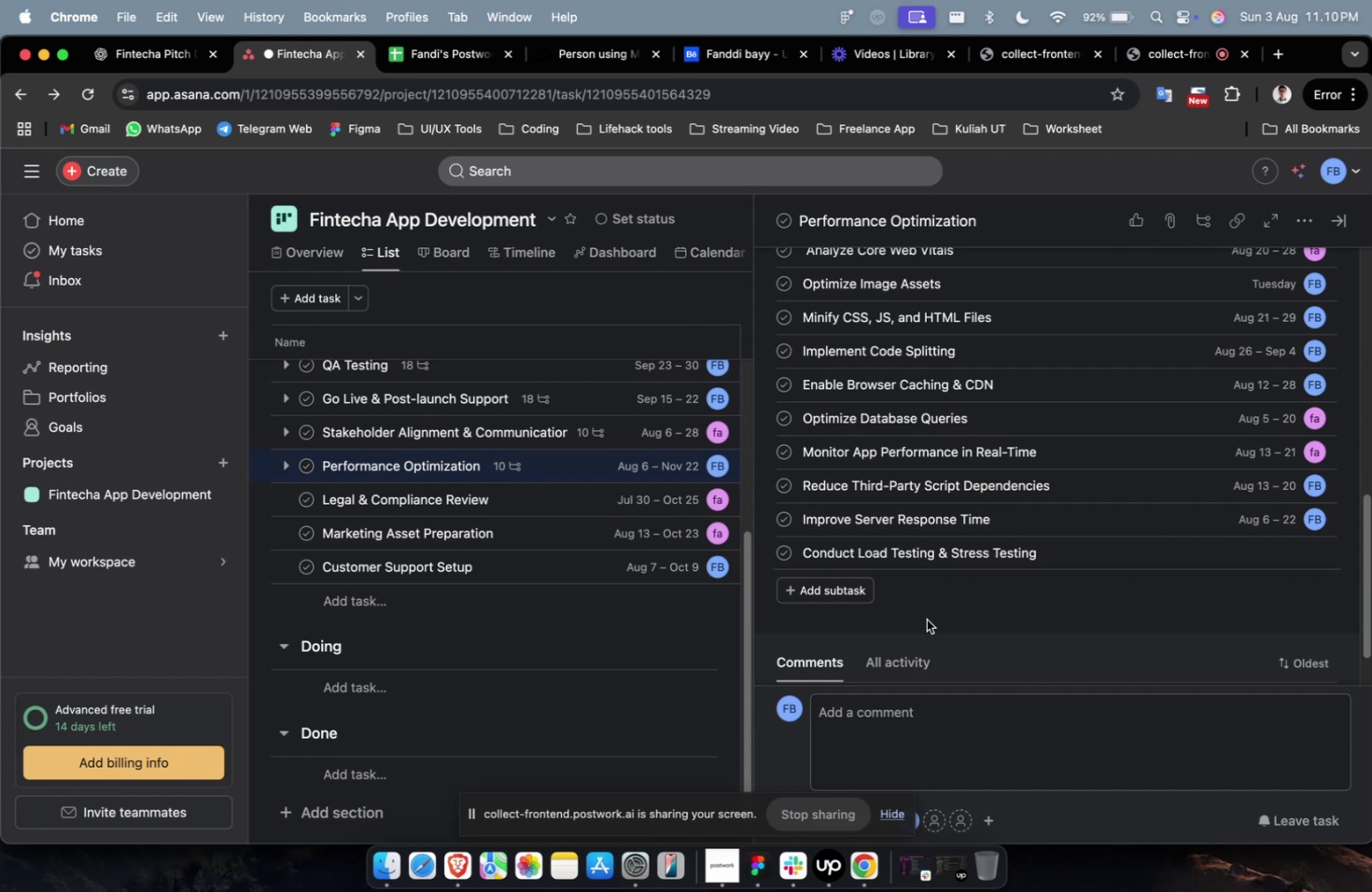 
scroll: coordinate [923, 615], scroll_direction: down, amount: 8.0
 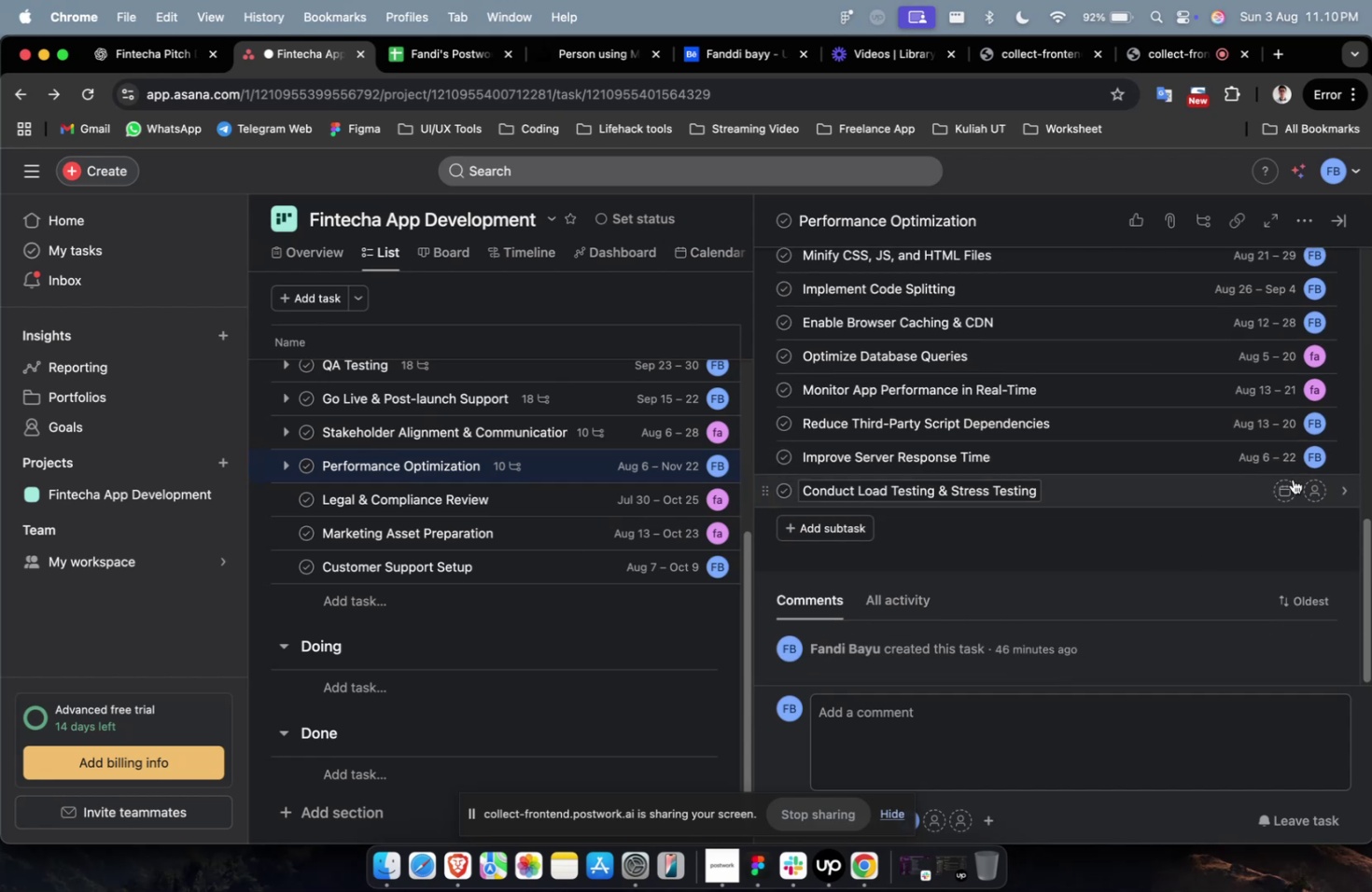 
left_click([1290, 484])
 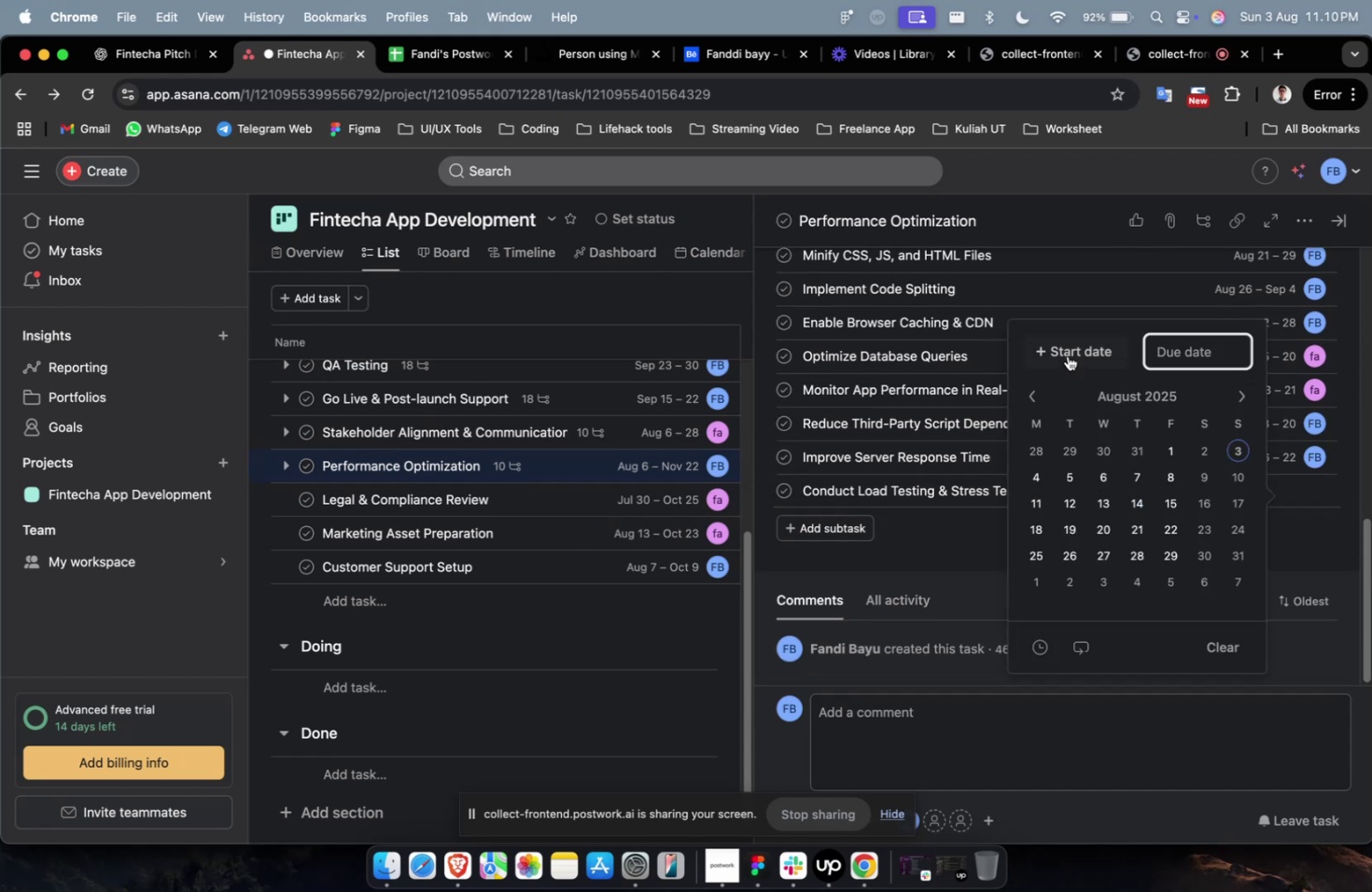 
left_click([1070, 341])
 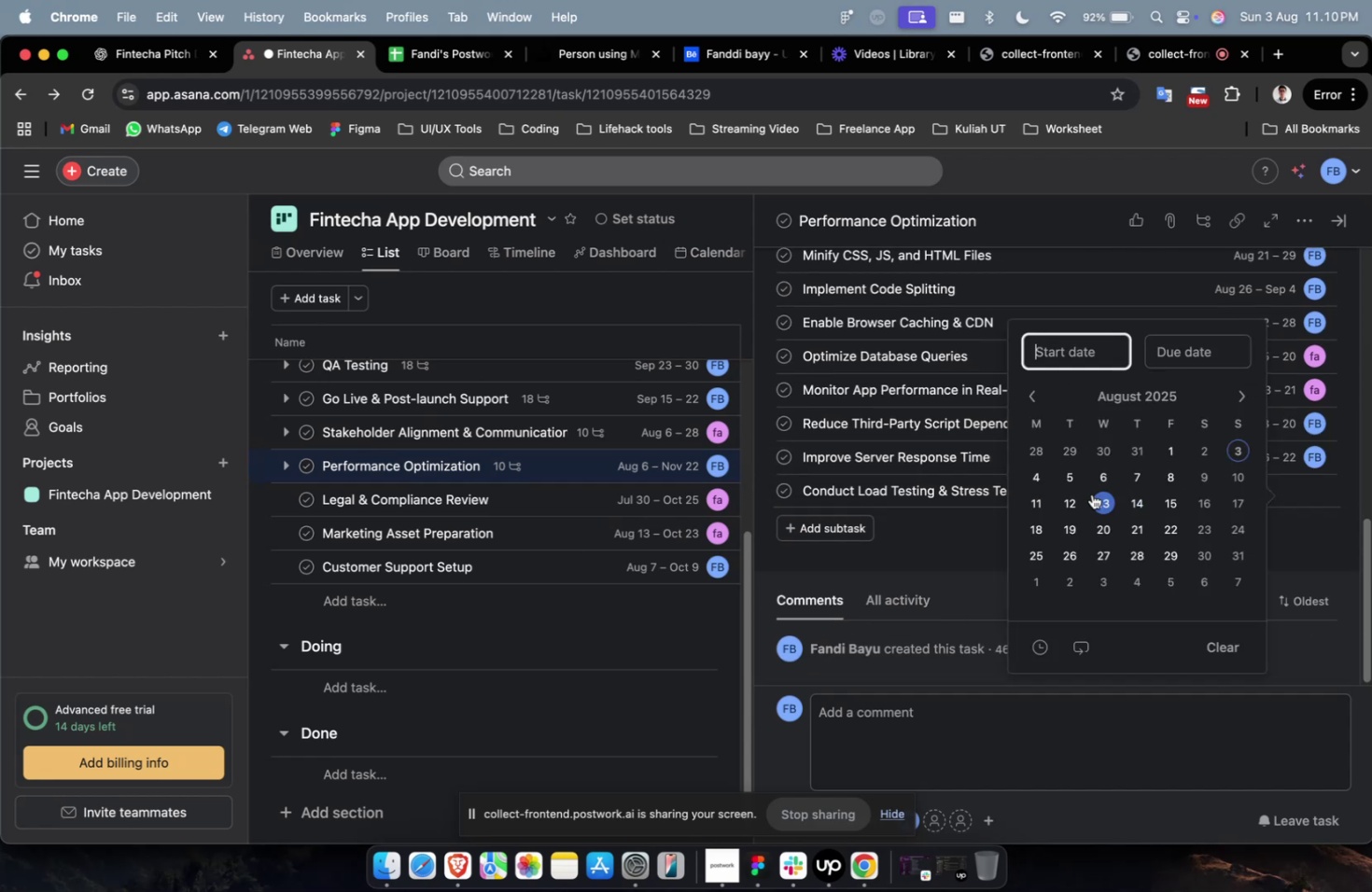 
double_click([1091, 494])
 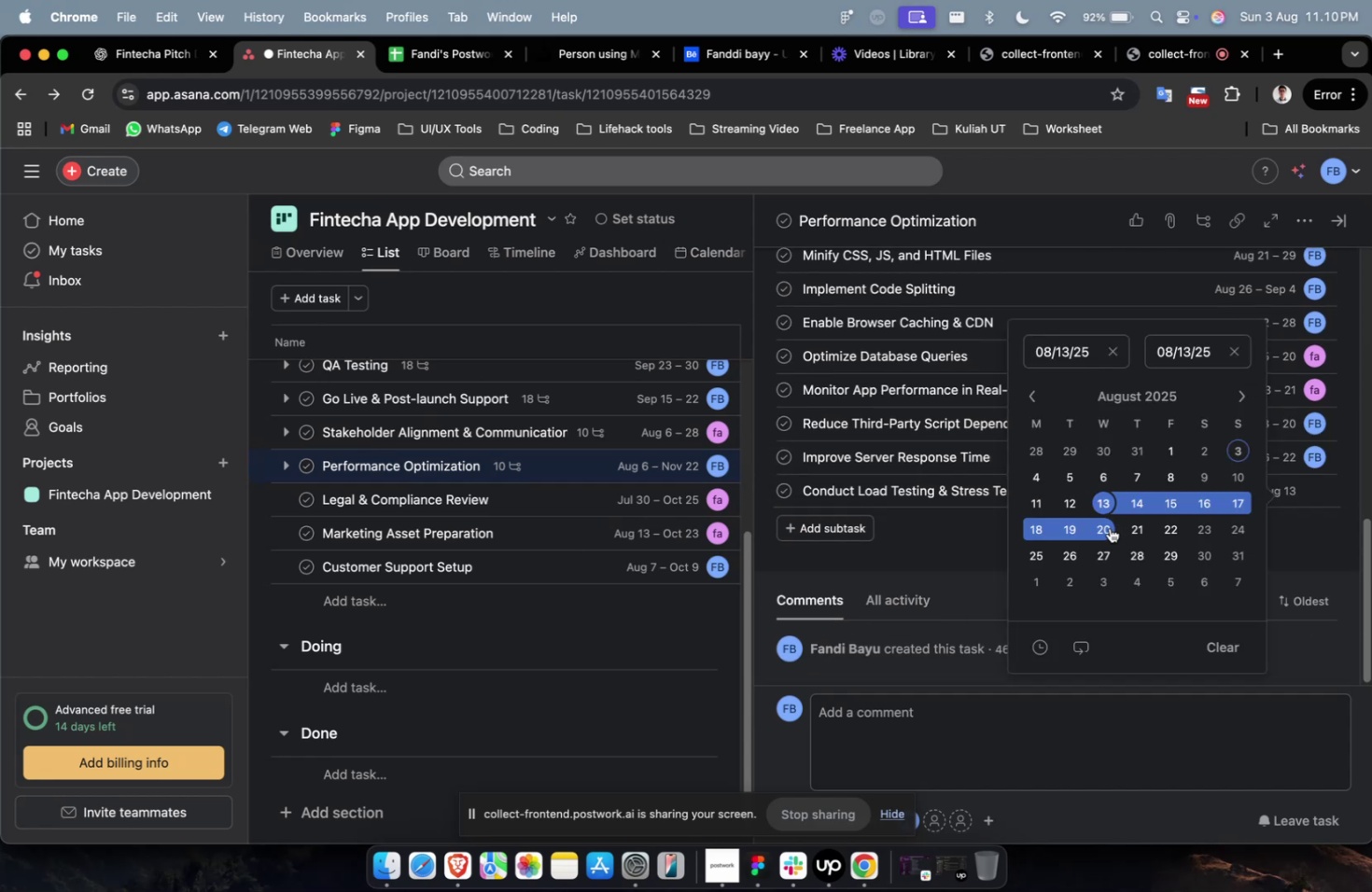 
left_click([1109, 528])
 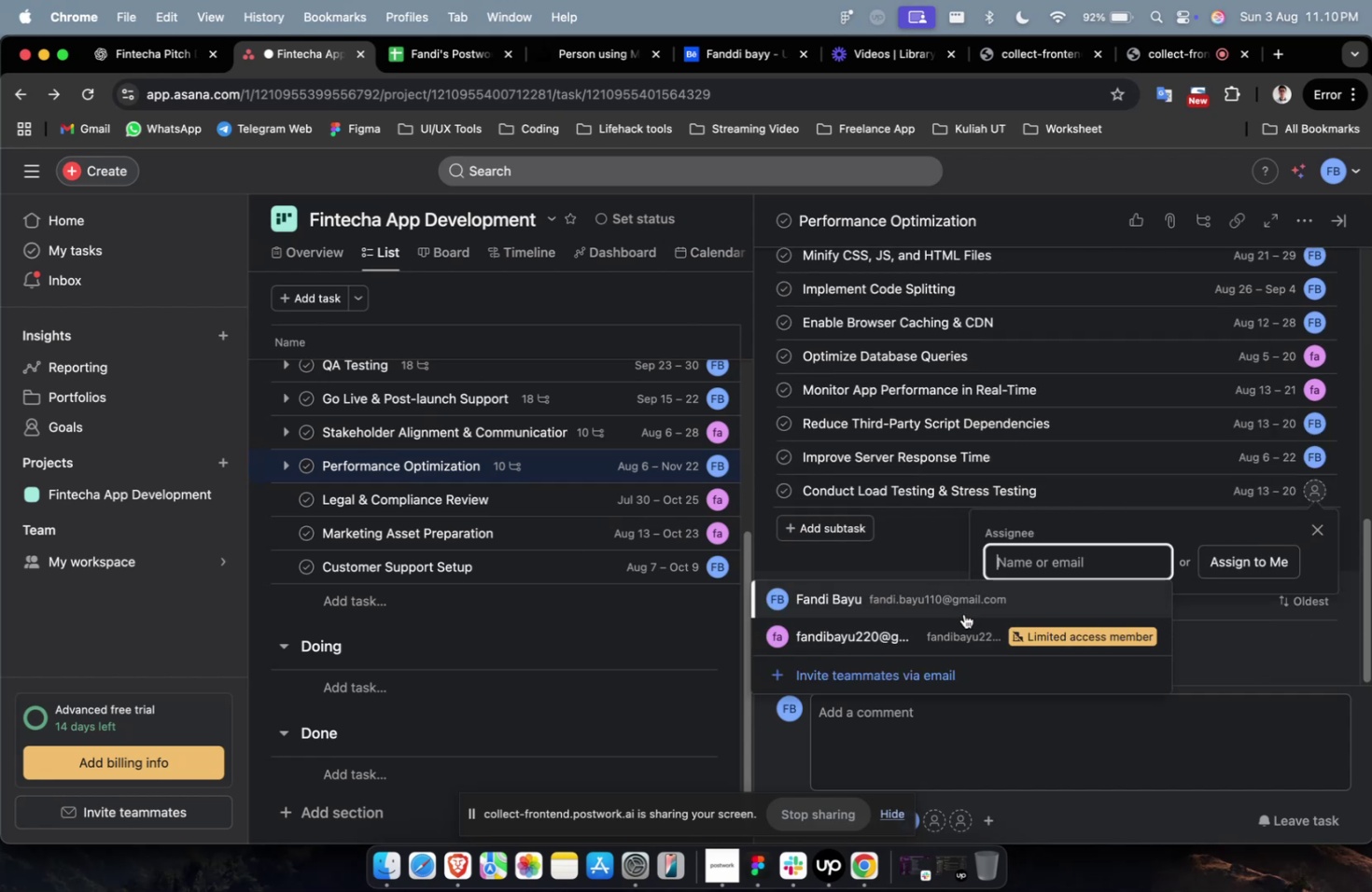 
left_click([957, 621])
 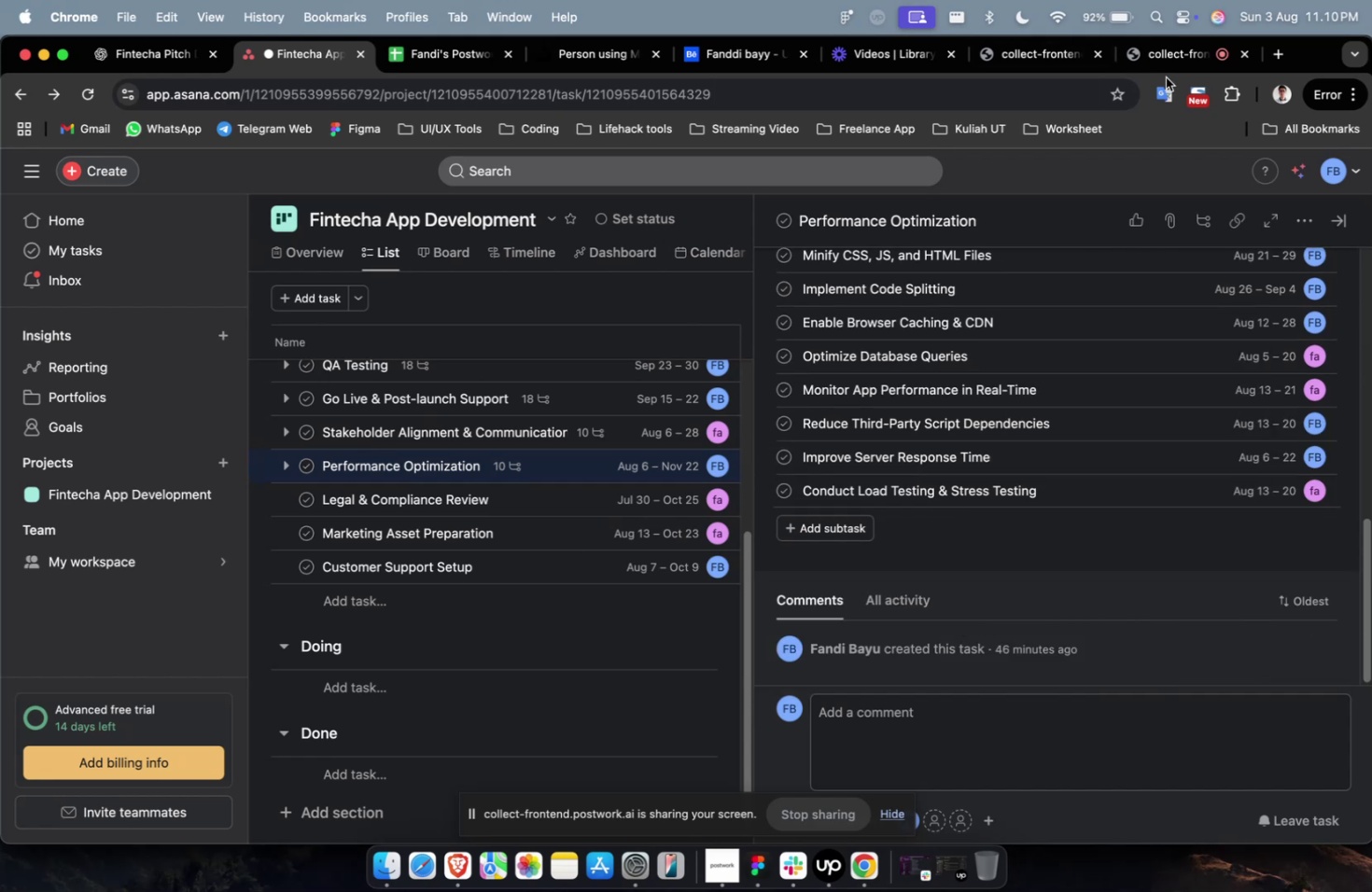 
left_click([1172, 68])
 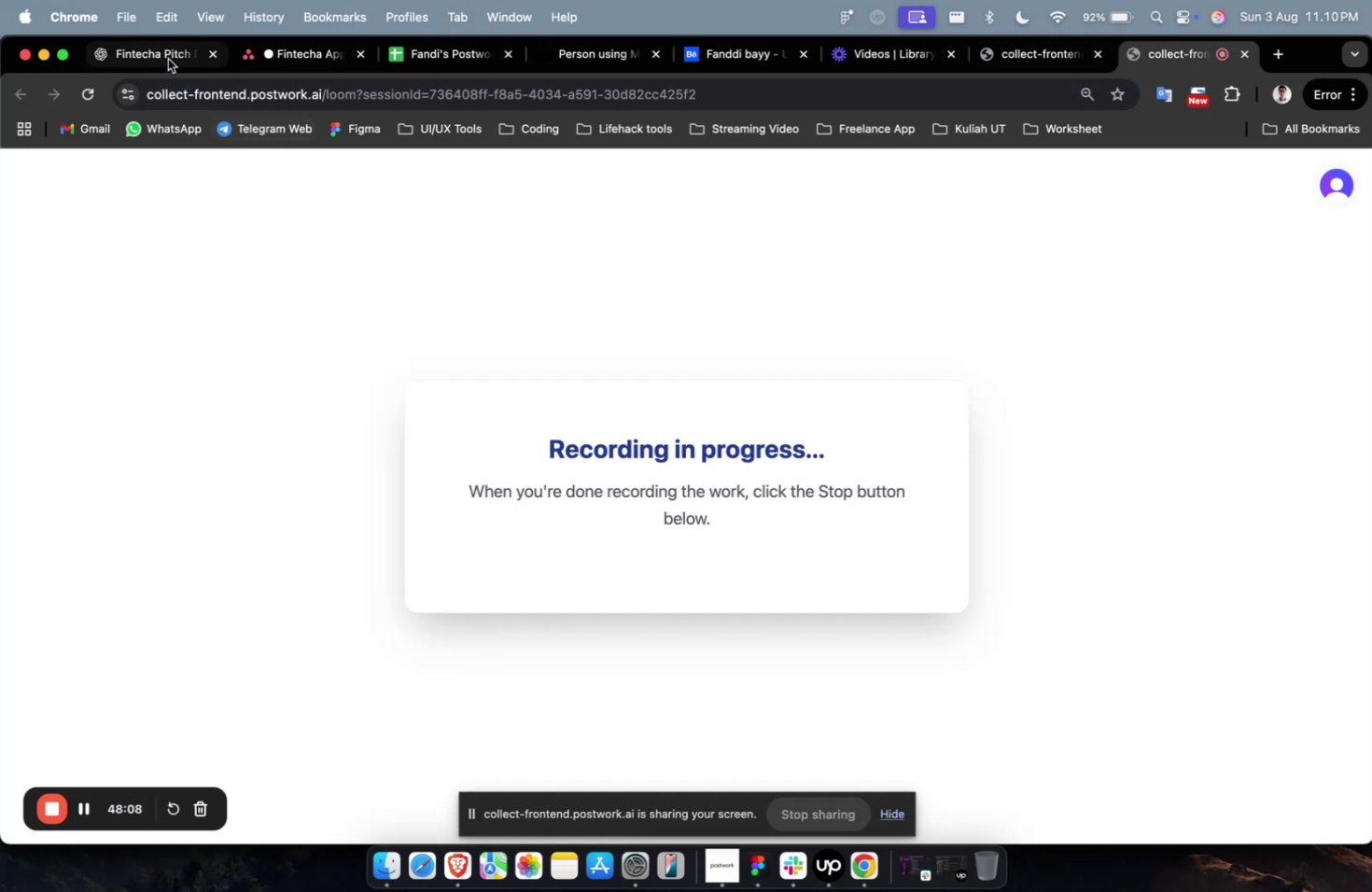 
left_click([170, 57])
 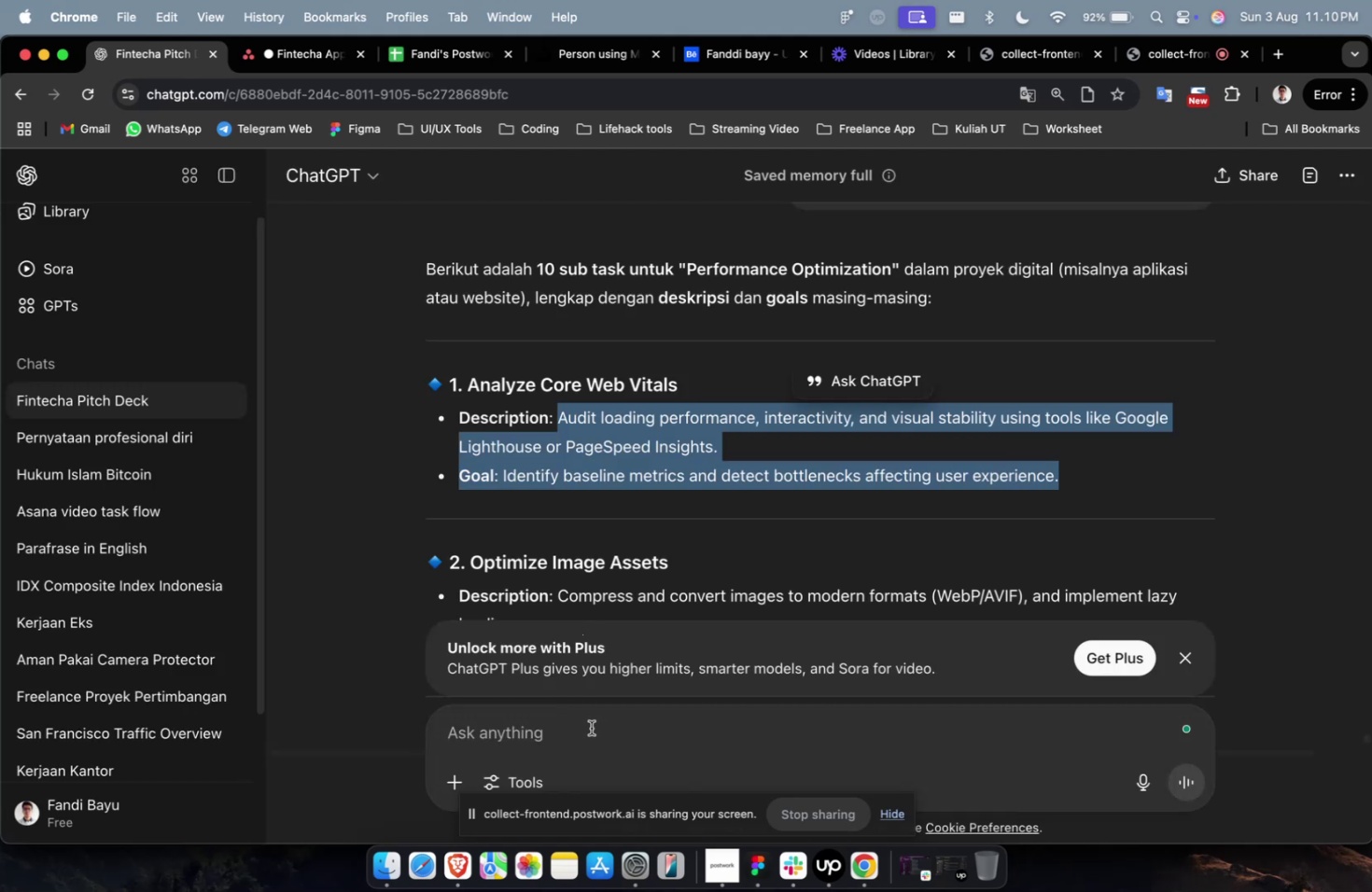 
left_click([592, 733])
 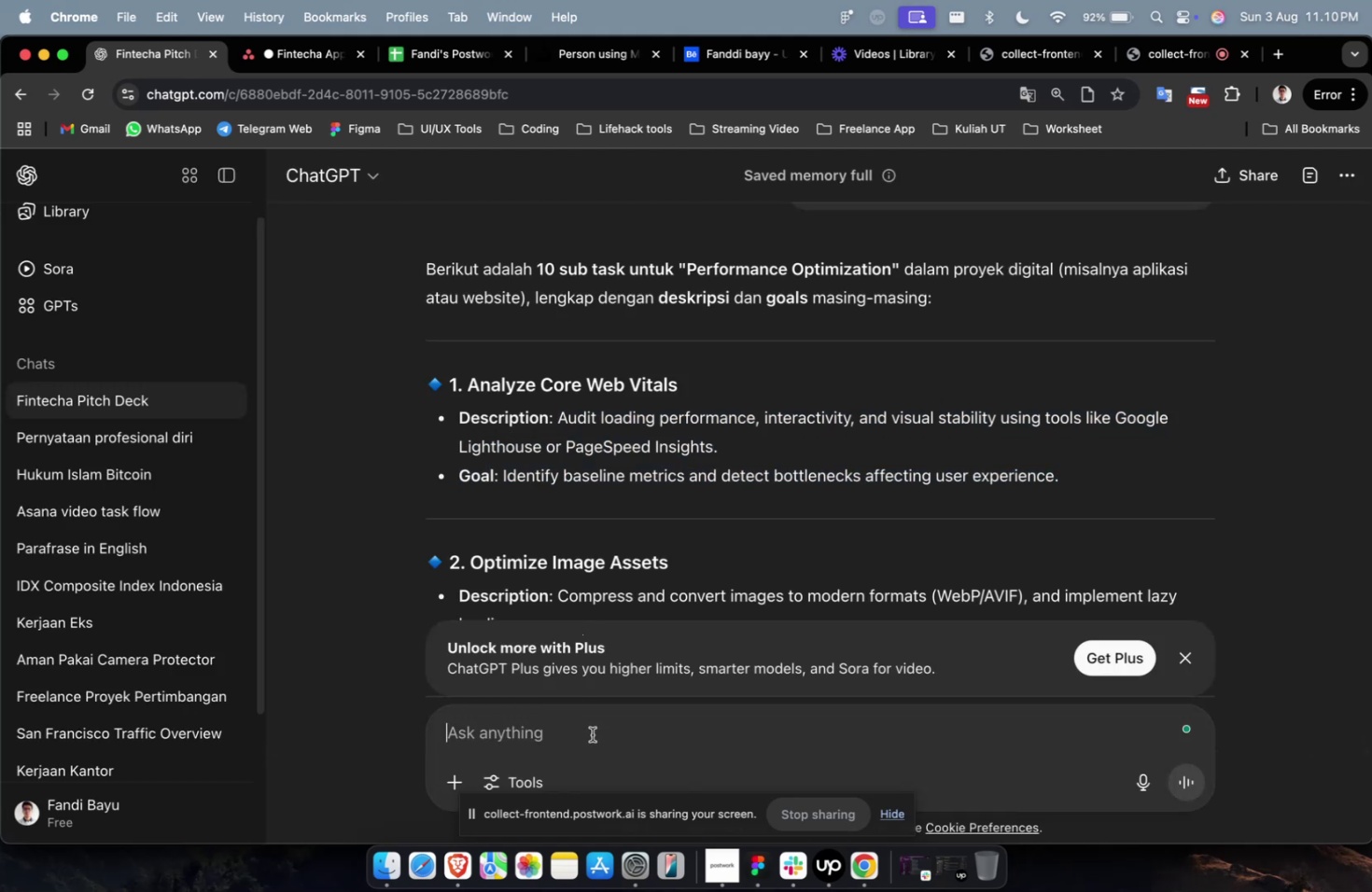 
type(tolong buatkan 5 sub task lagi)
 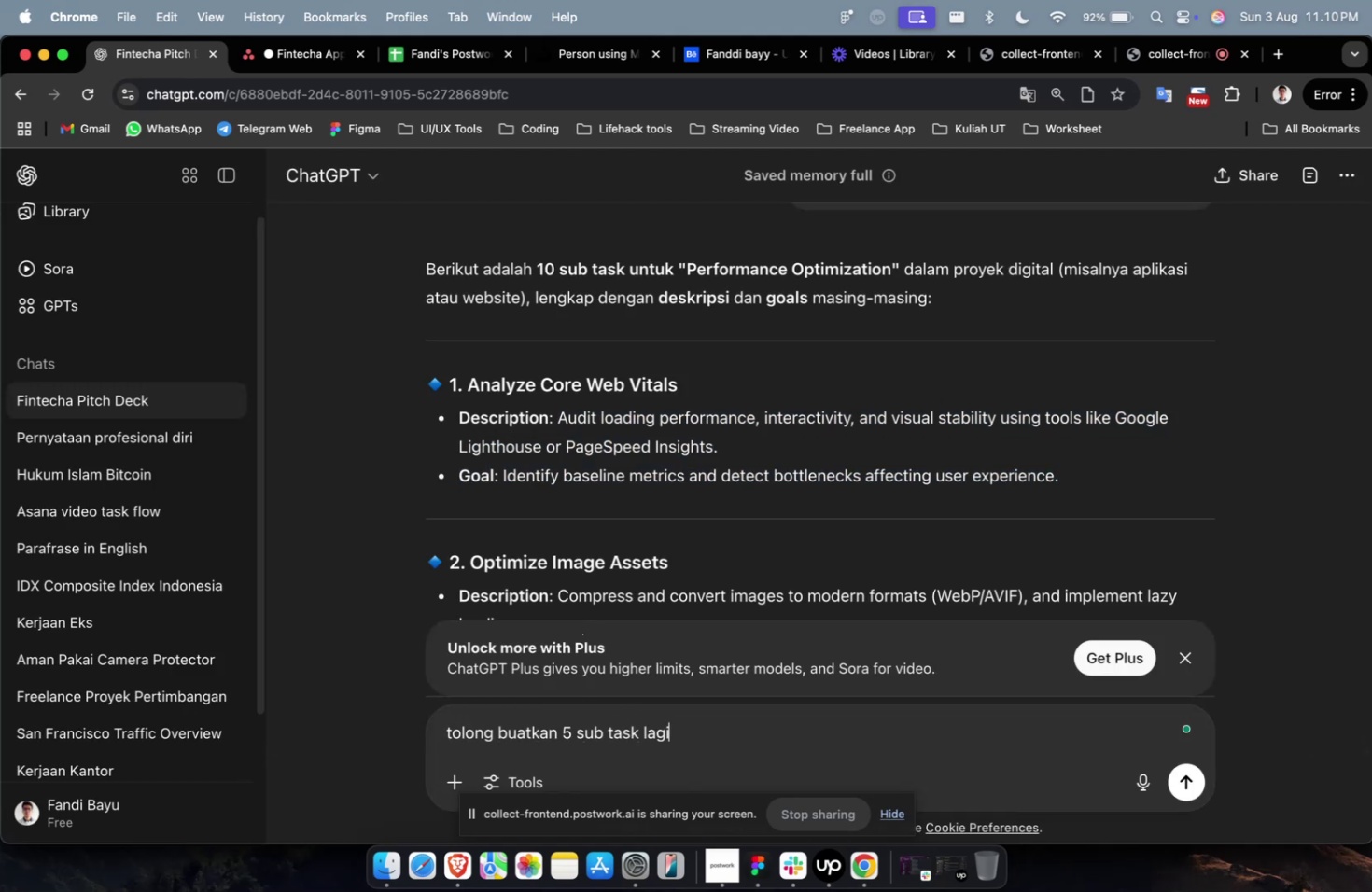 
key(Enter)
 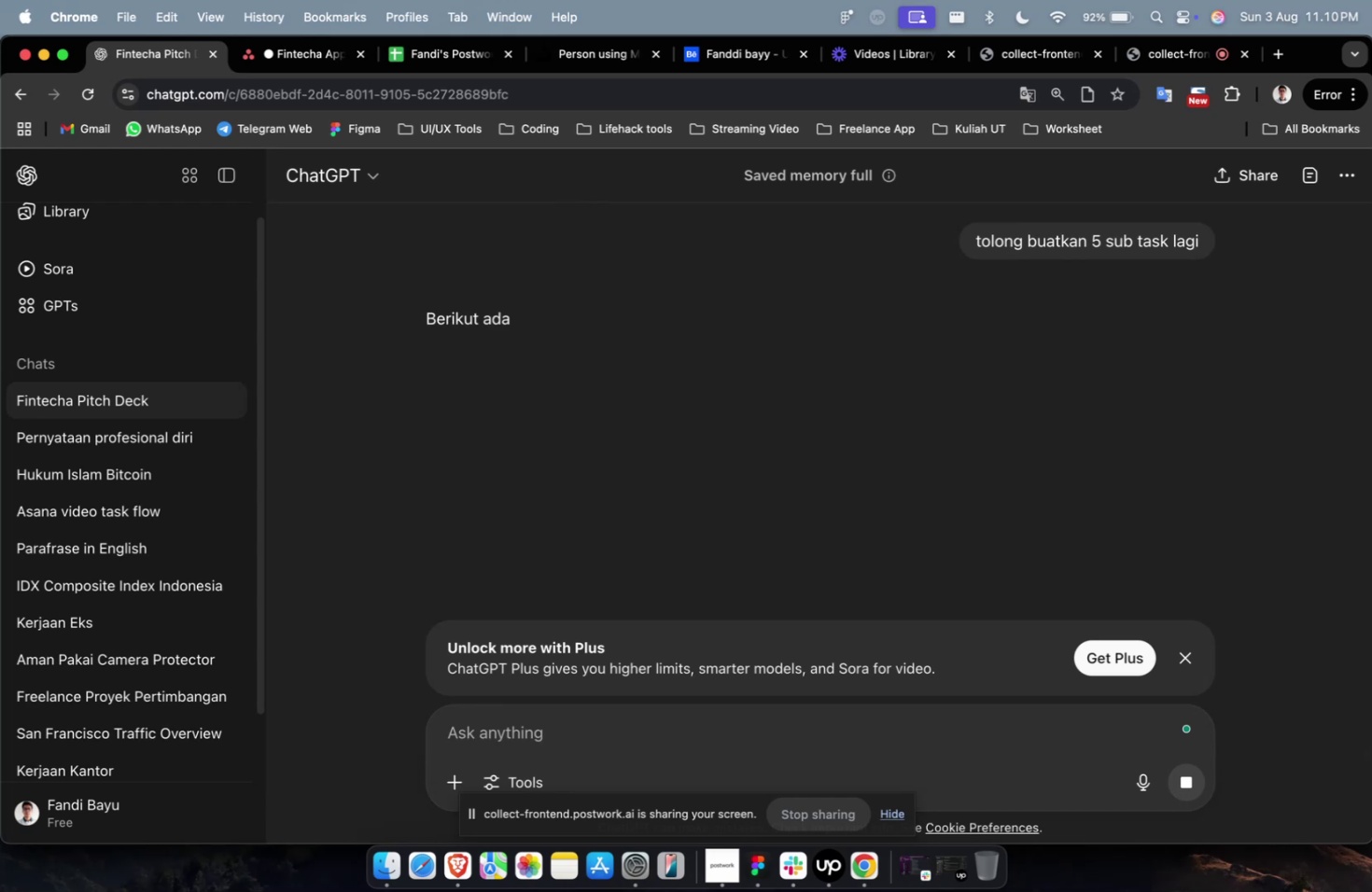 
wait(15.48)
 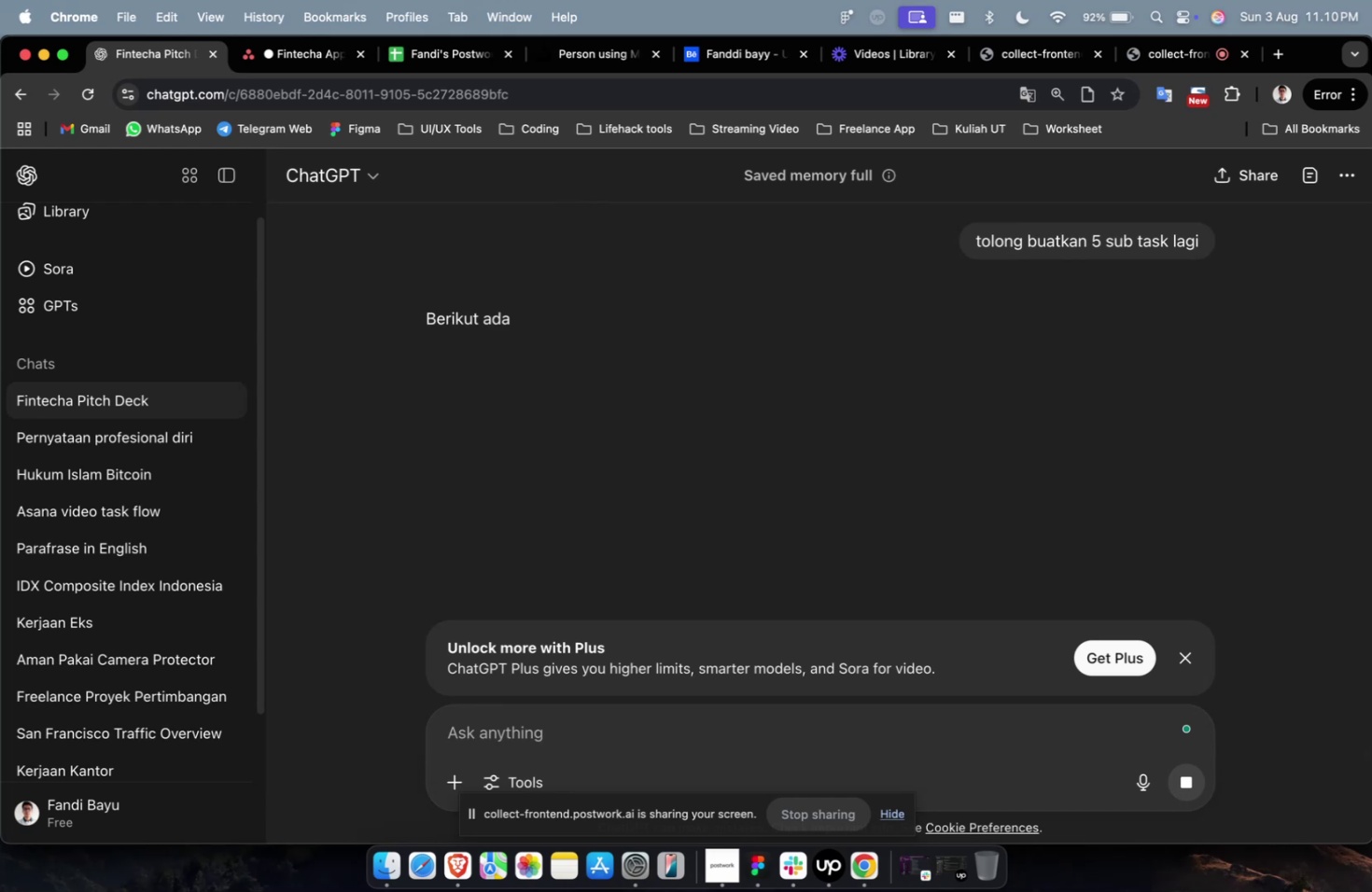 
scroll: coordinate [596, 719], scroll_direction: down, amount: 4.0
 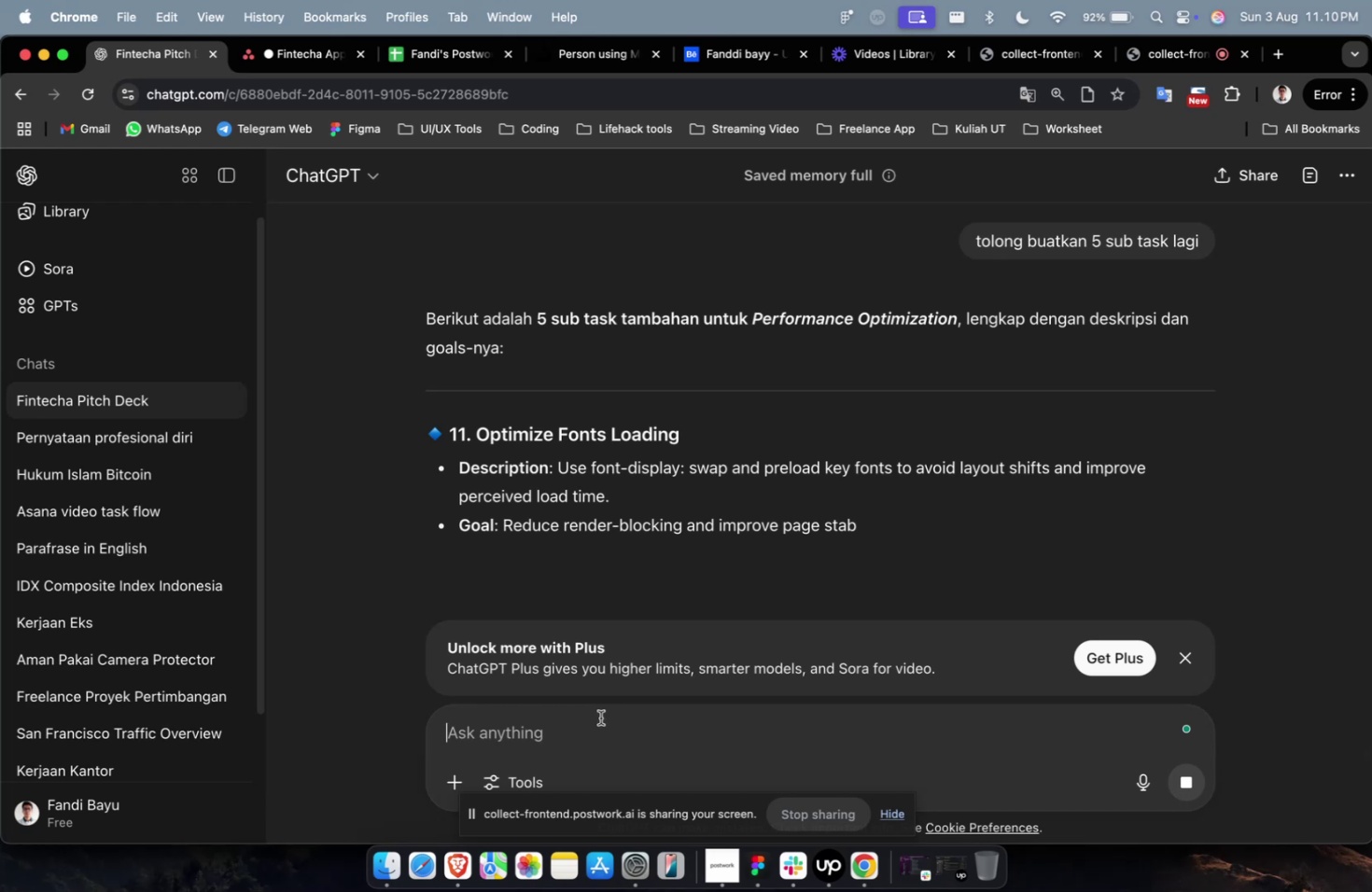 
scroll: coordinate [666, 510], scroll_direction: up, amount: 2.0
 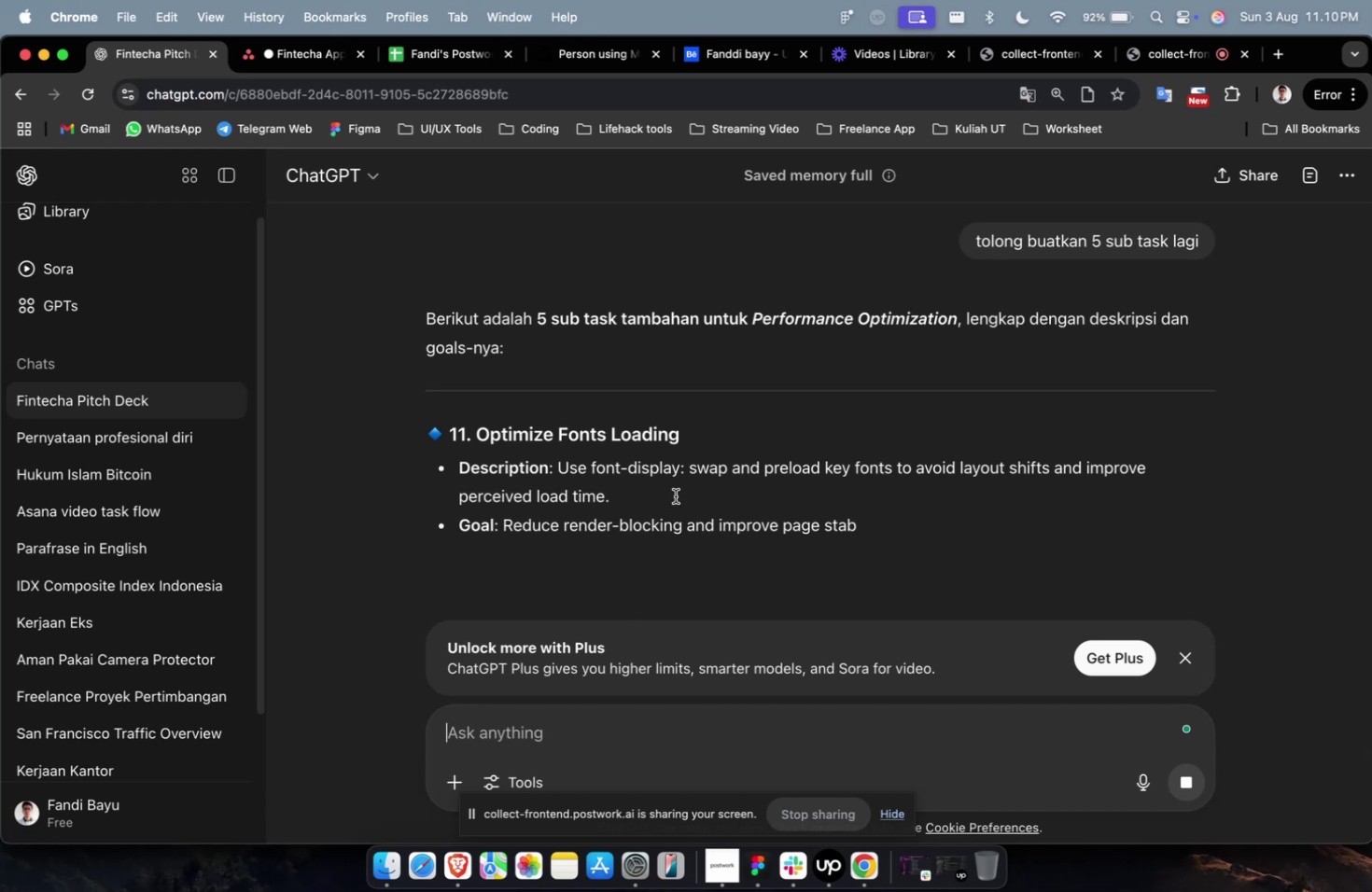 
left_click([675, 495])
 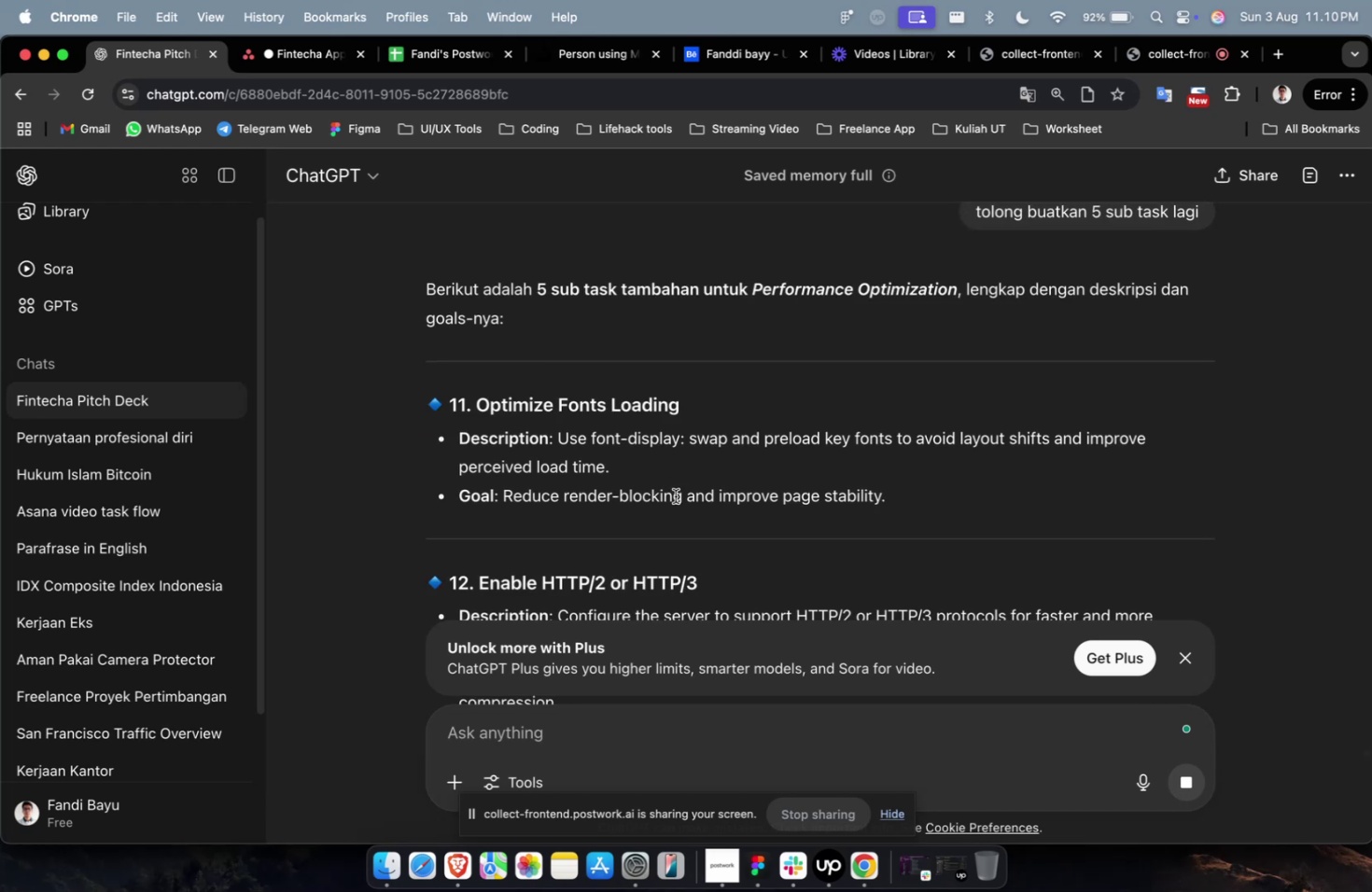 
scroll: coordinate [675, 495], scroll_direction: down, amount: 3.0
 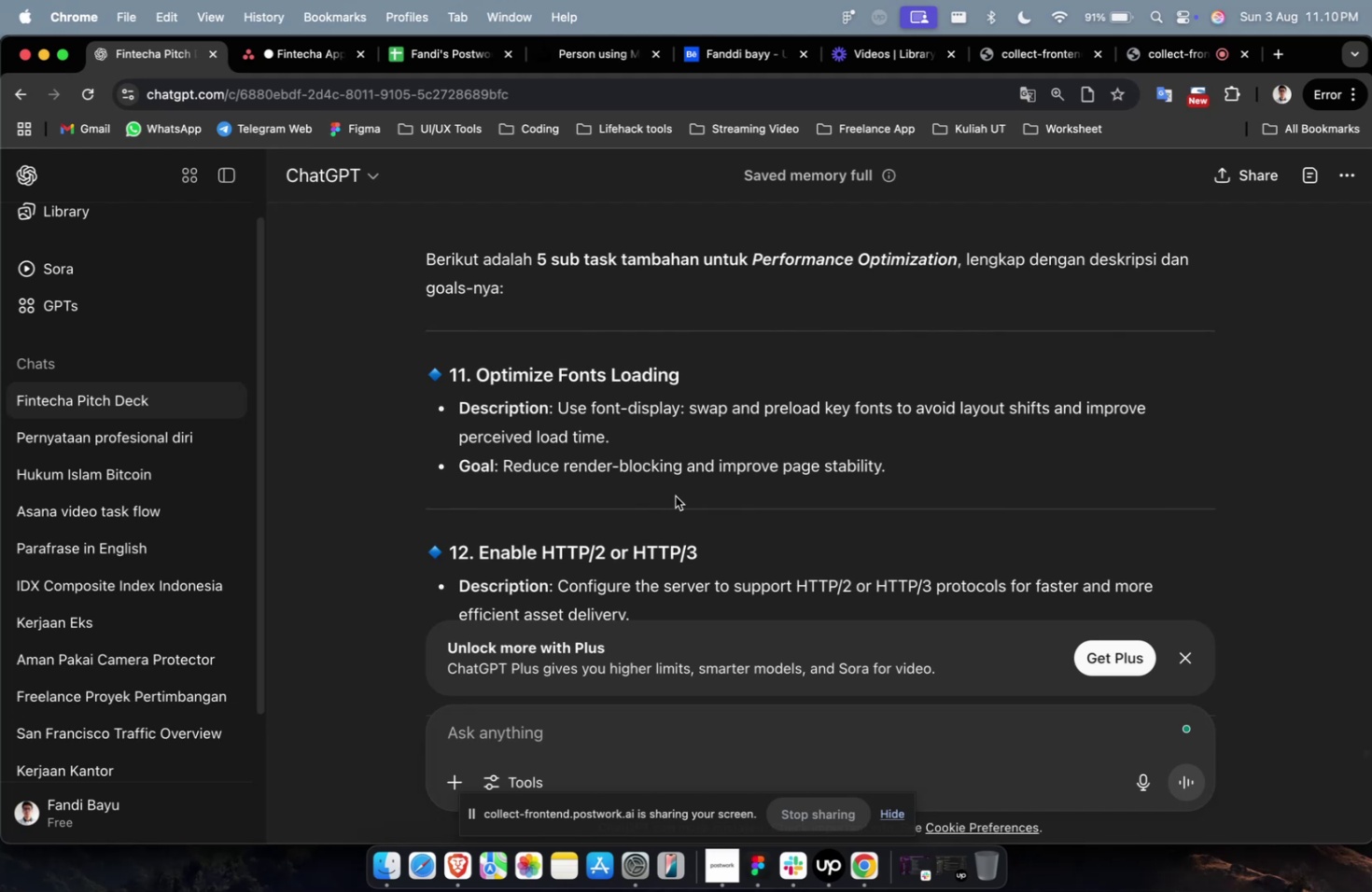 
wait(8.72)
 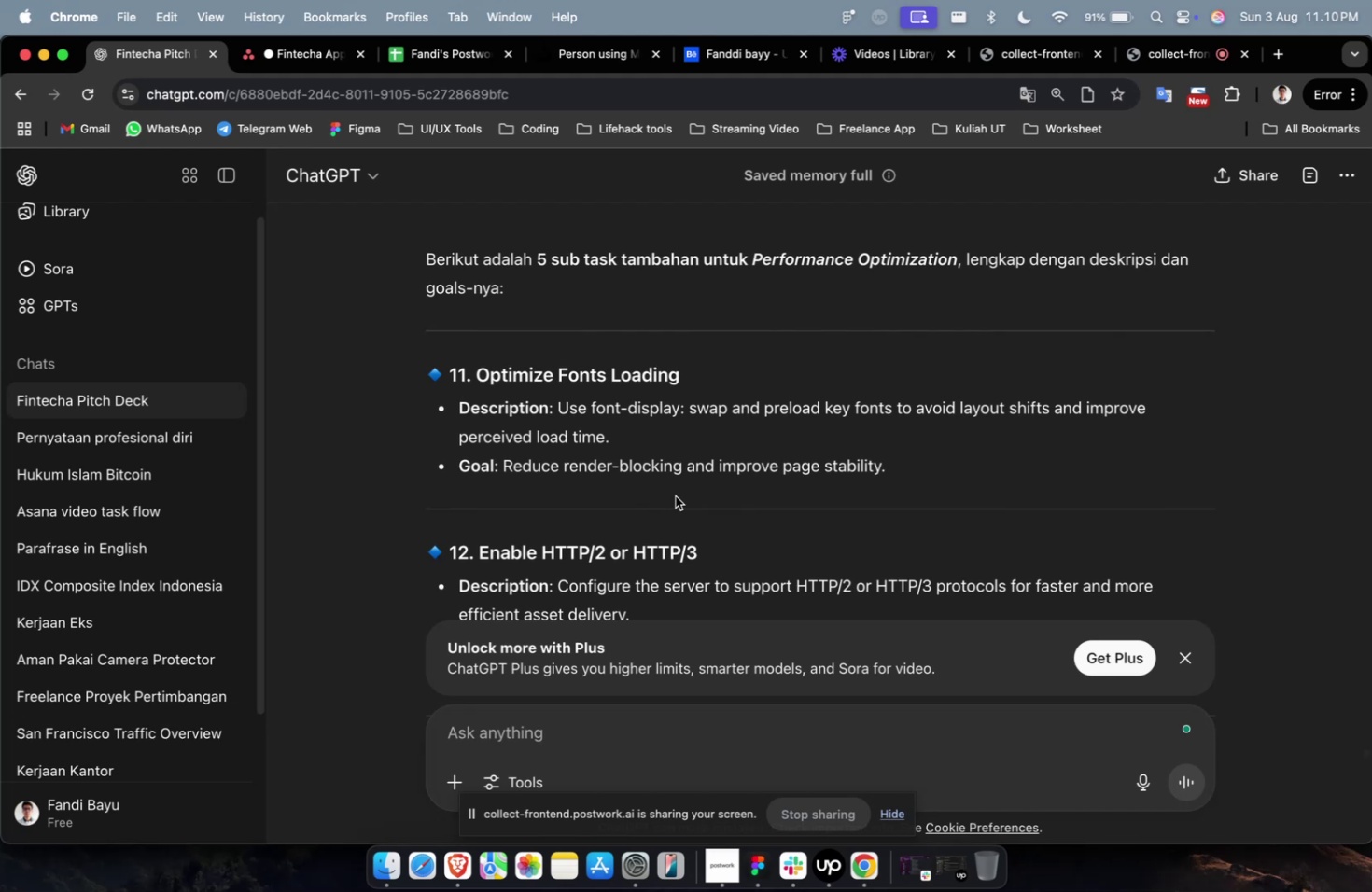 
scroll: coordinate [675, 495], scroll_direction: down, amount: 7.0
 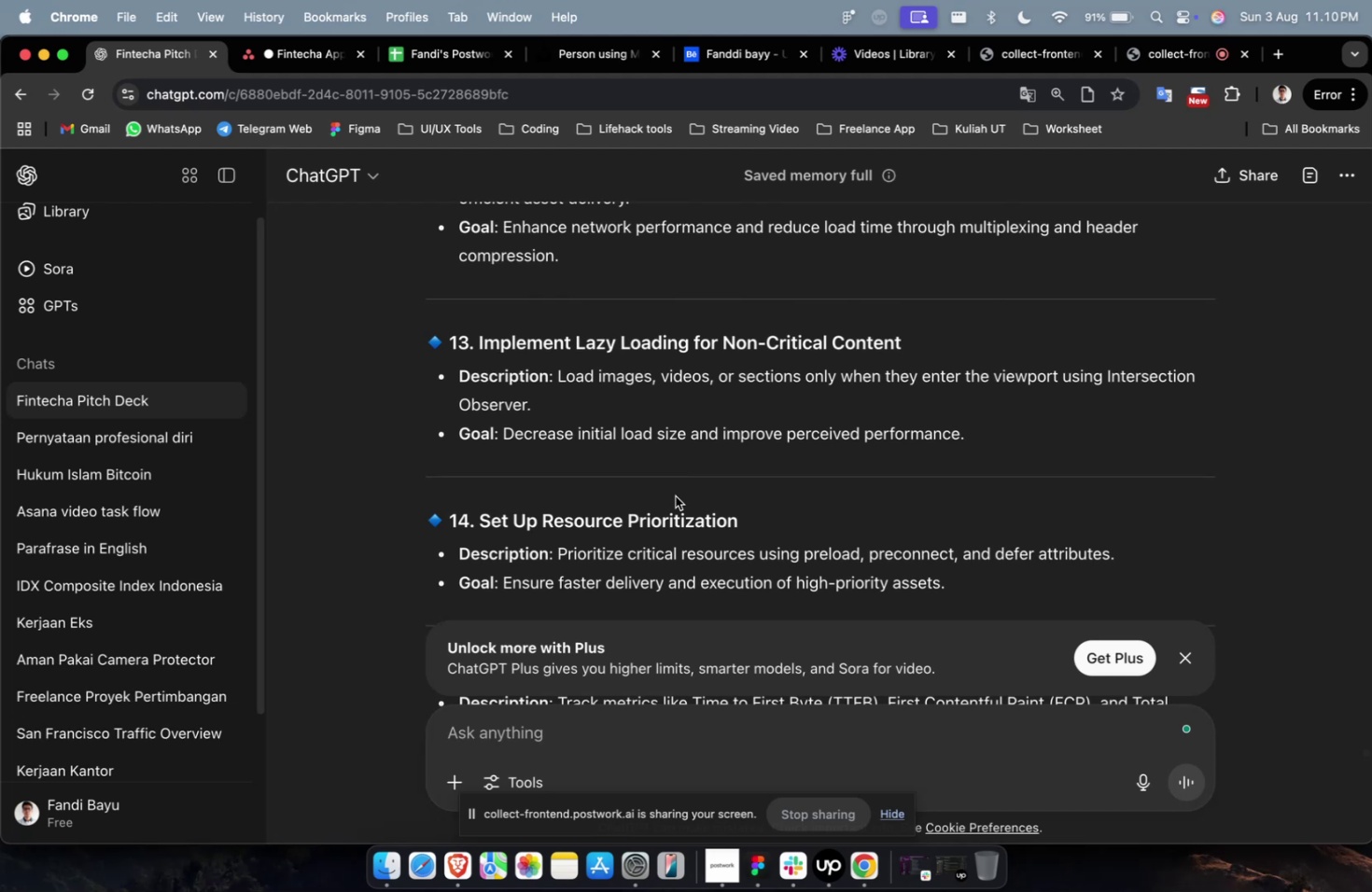 
wait(6.87)
 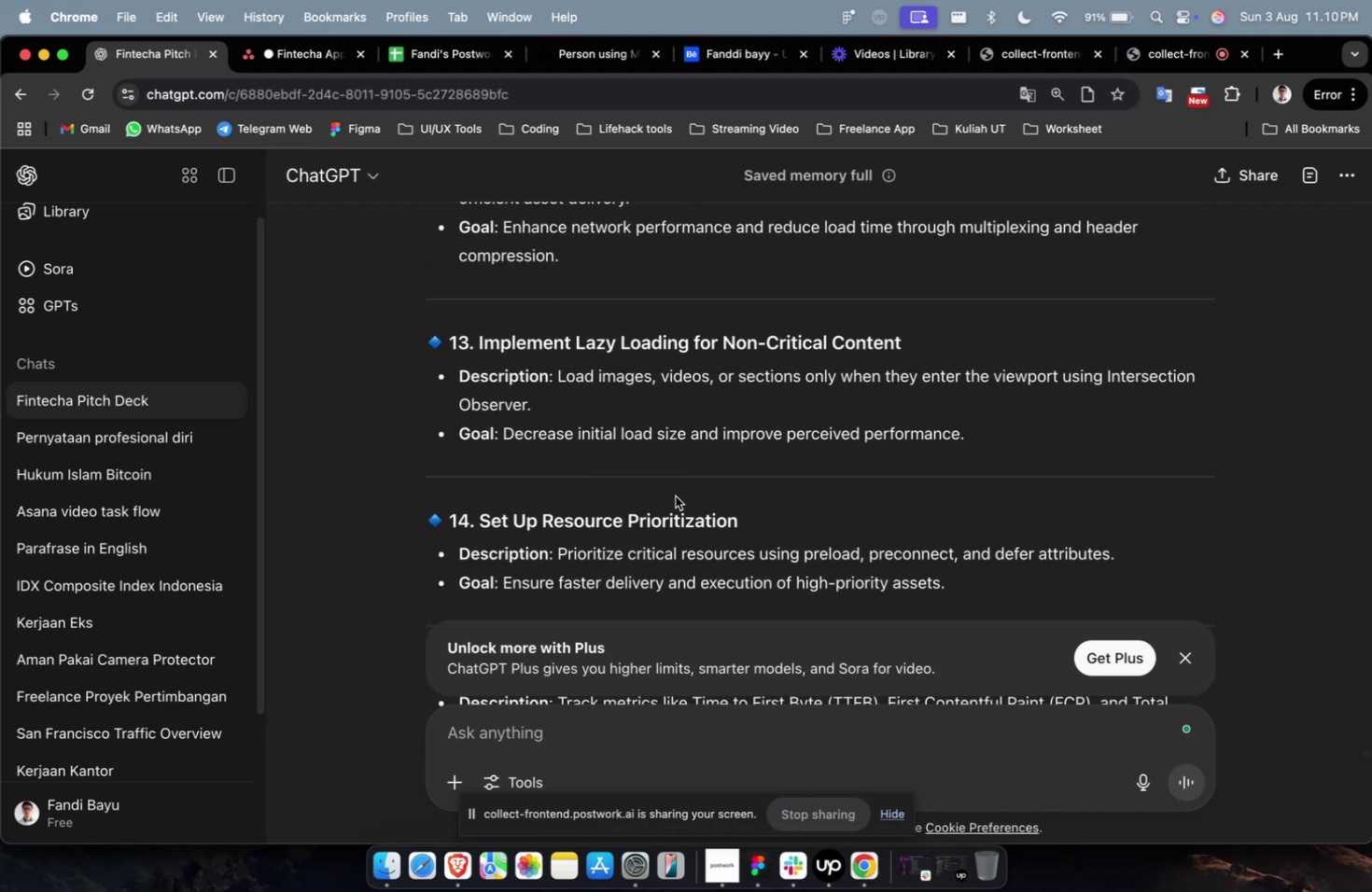 
scroll: coordinate [685, 505], scroll_direction: up, amount: 13.0
 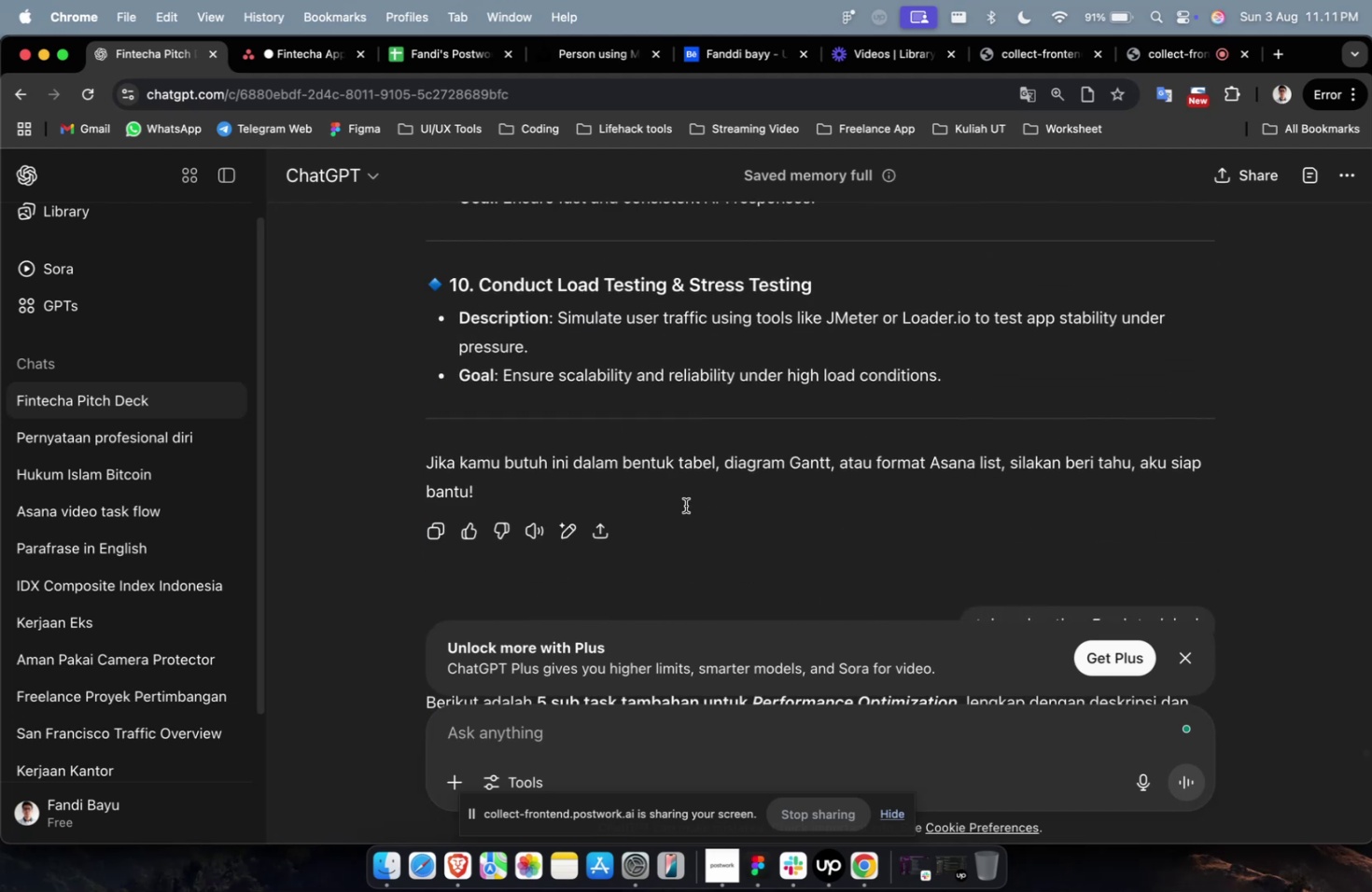 
scroll: coordinate [685, 505], scroll_direction: down, amount: 9.0
 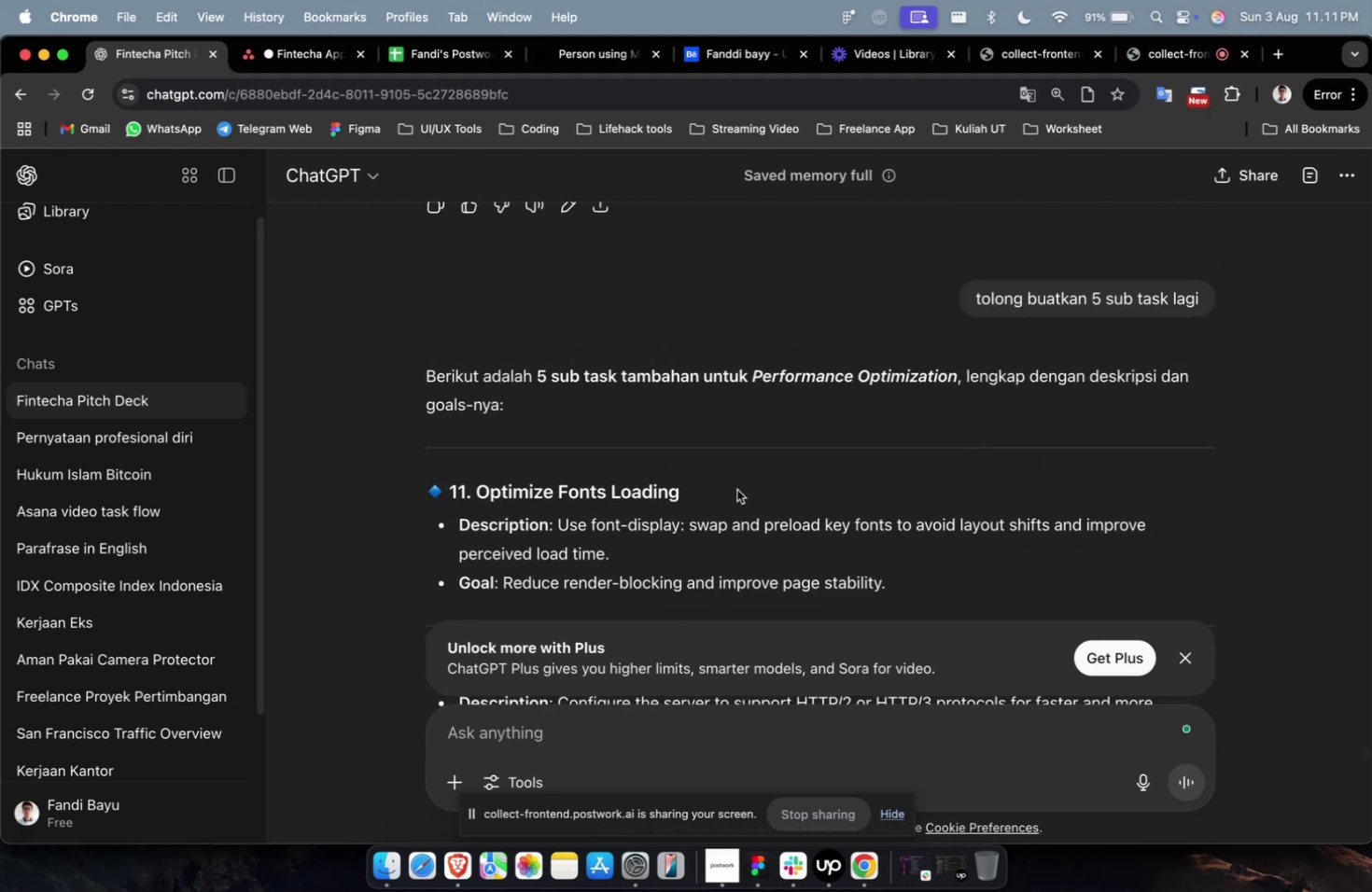 
left_click_drag(start_coordinate=[721, 490], to_coordinate=[479, 490])
 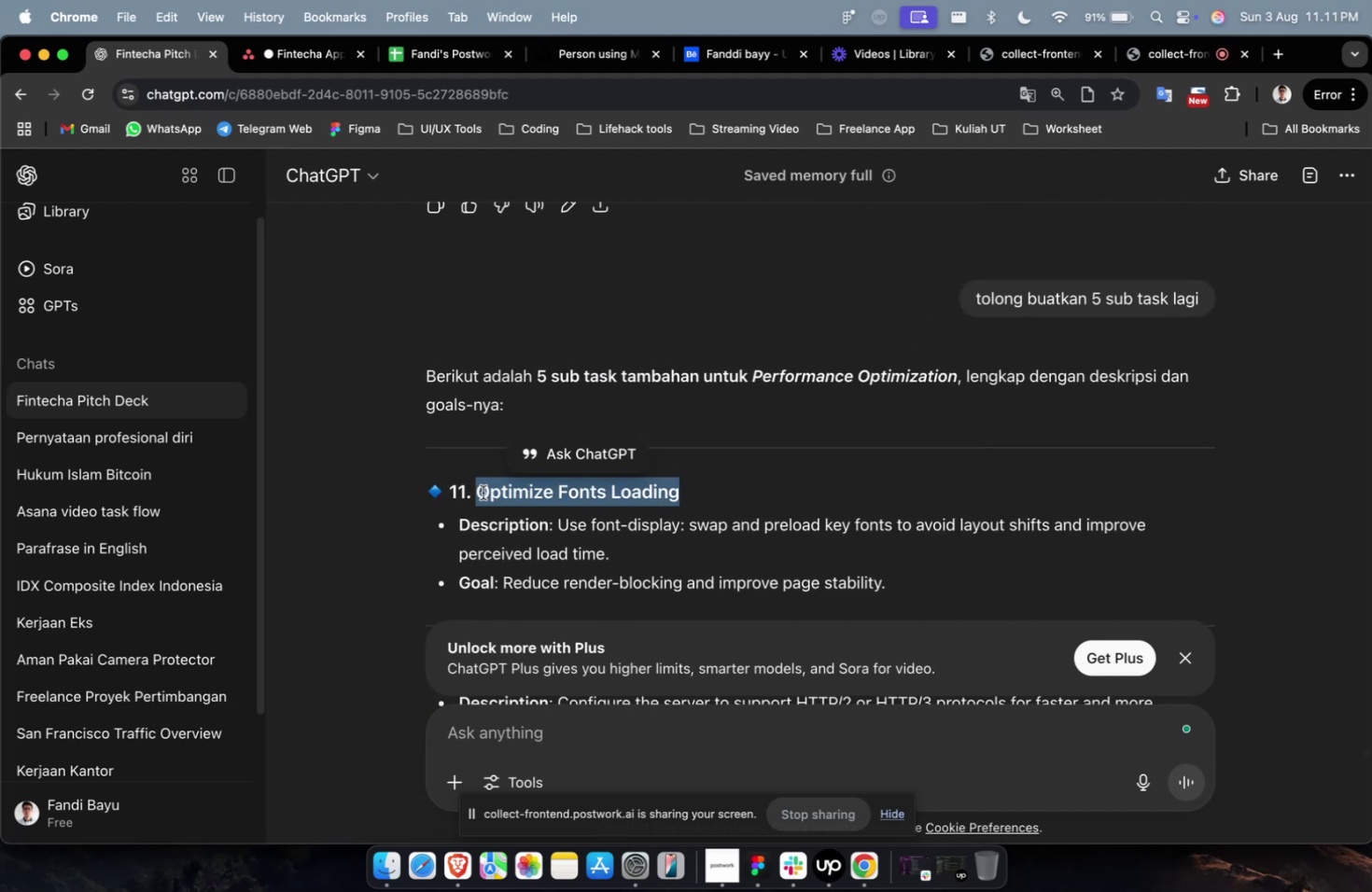 
key(Meta+C)
 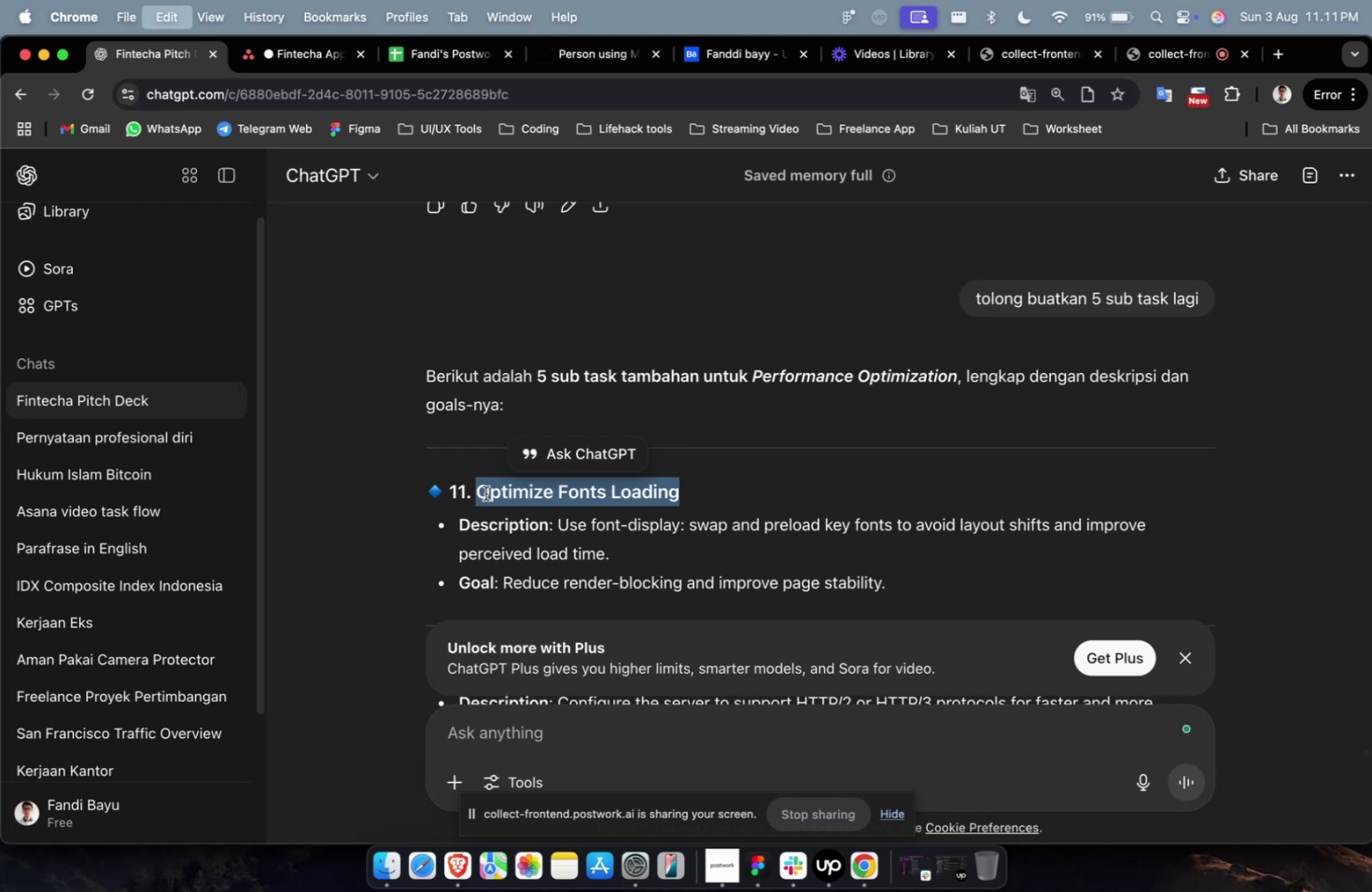 
key(Meta+C)
 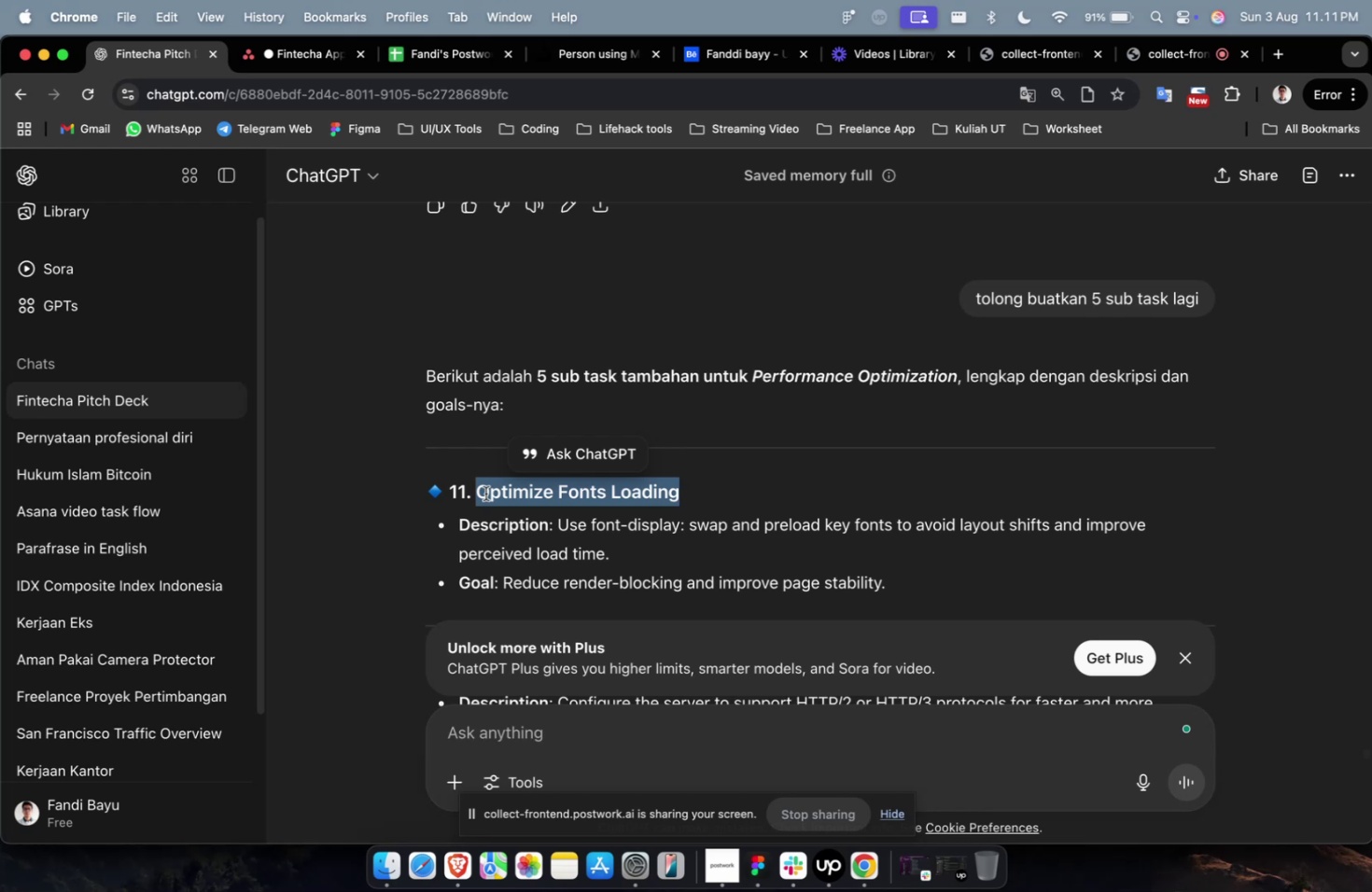 
wait(44.01)
 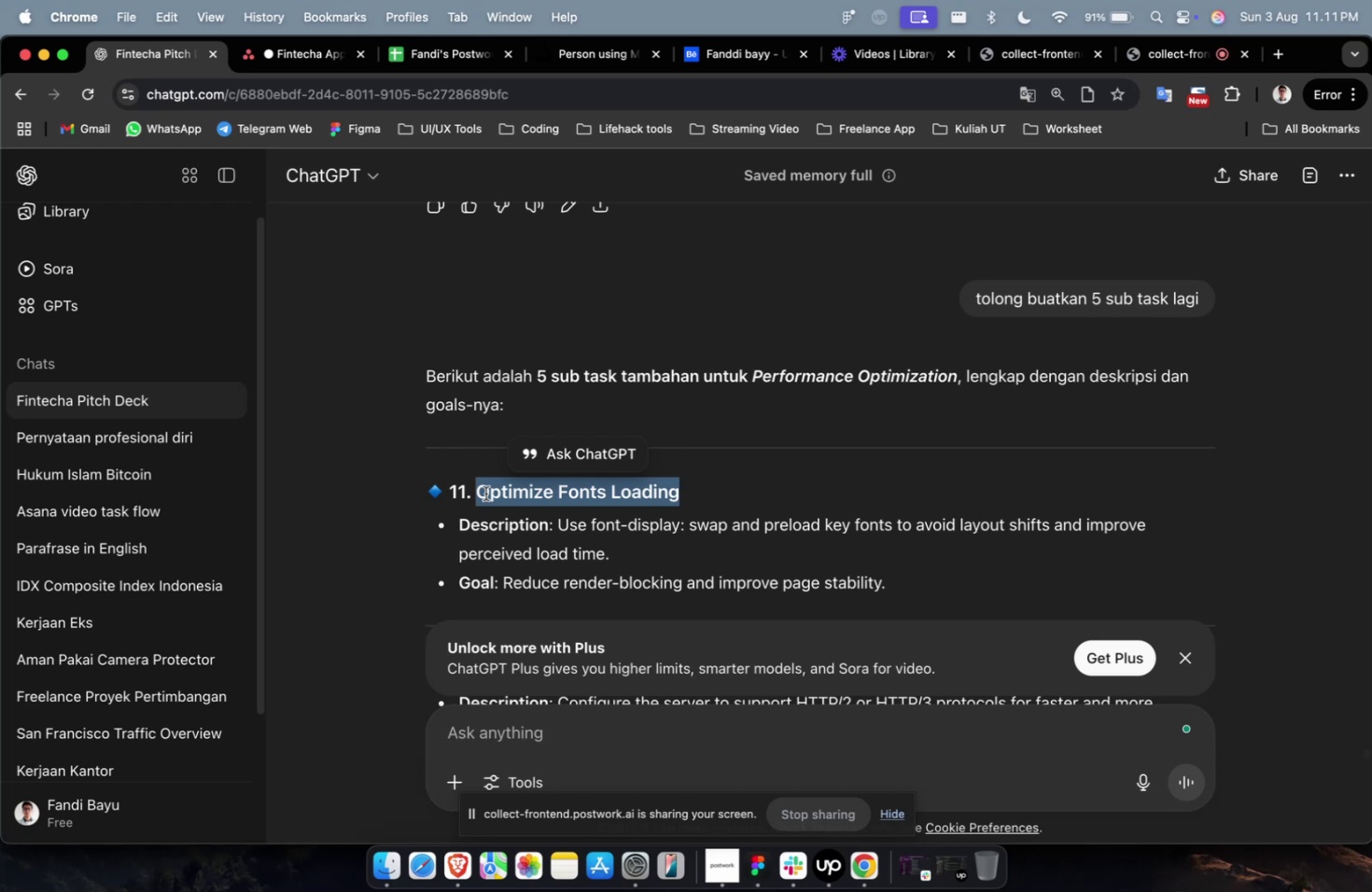 
scroll: coordinate [485, 493], scroll_direction: down, amount: 5.0
 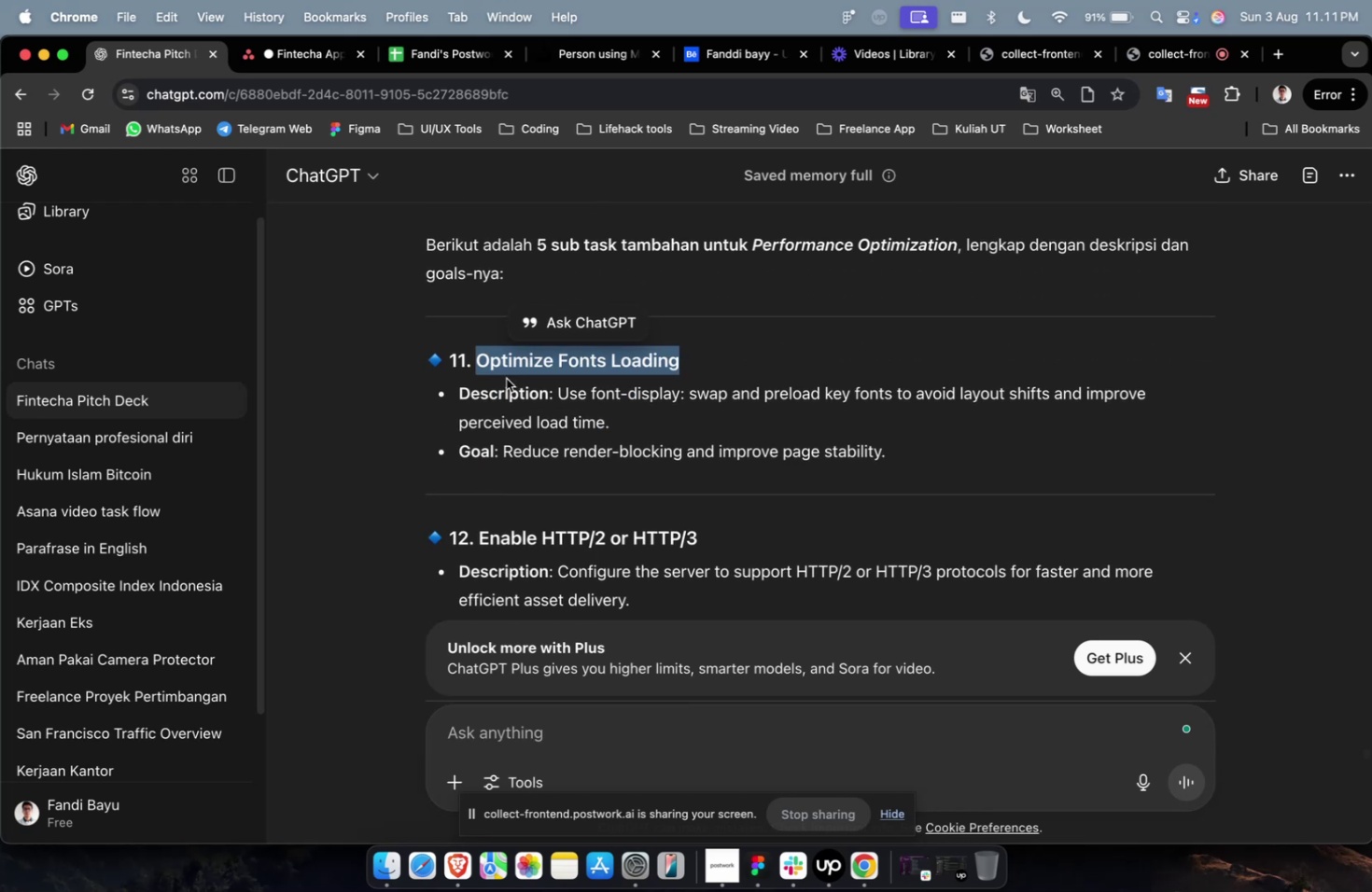 
scroll: coordinate [507, 362], scroll_direction: up, amount: 2.0
 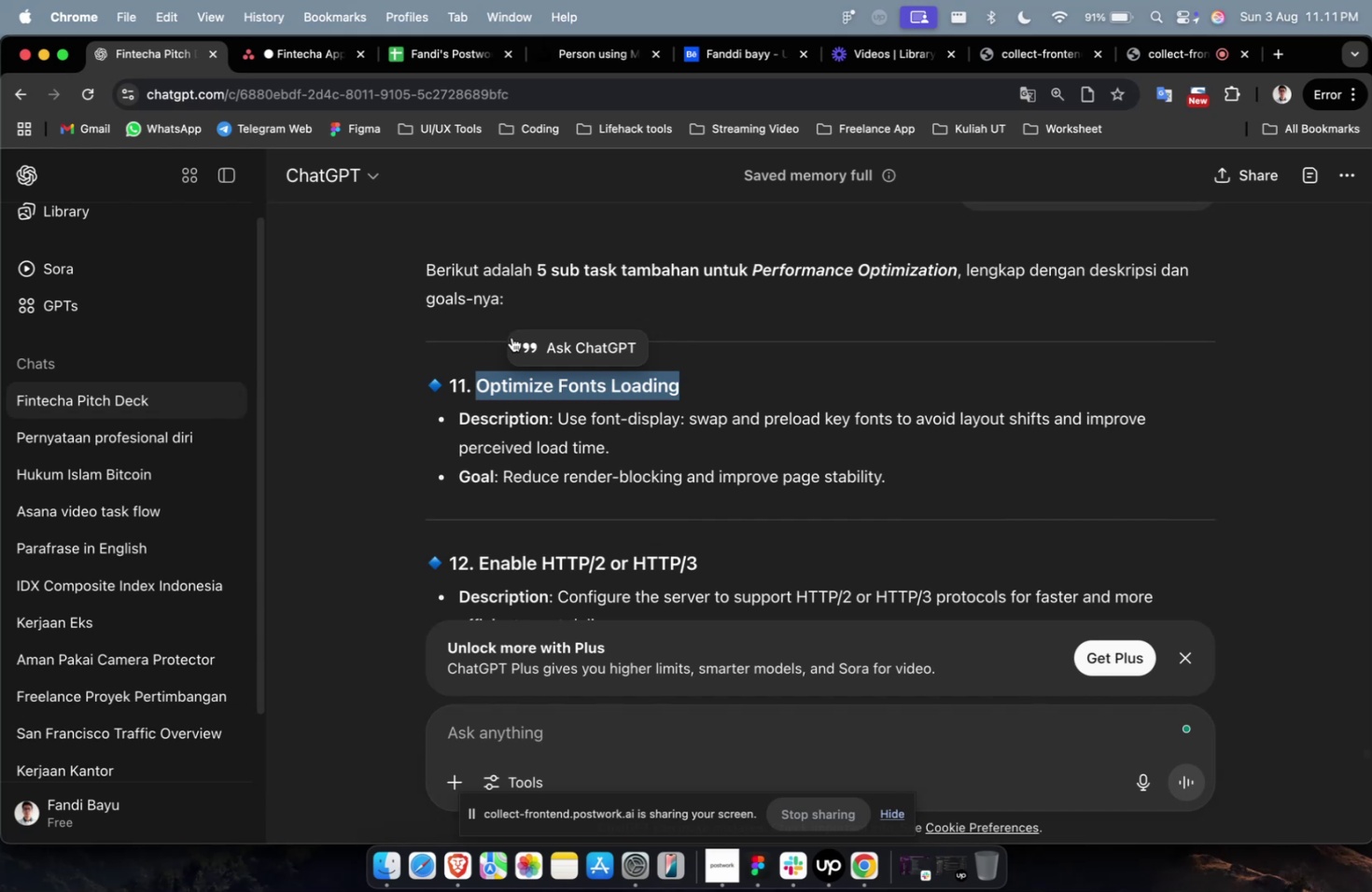 
scroll: coordinate [511, 336], scroll_direction: down, amount: 2.0
 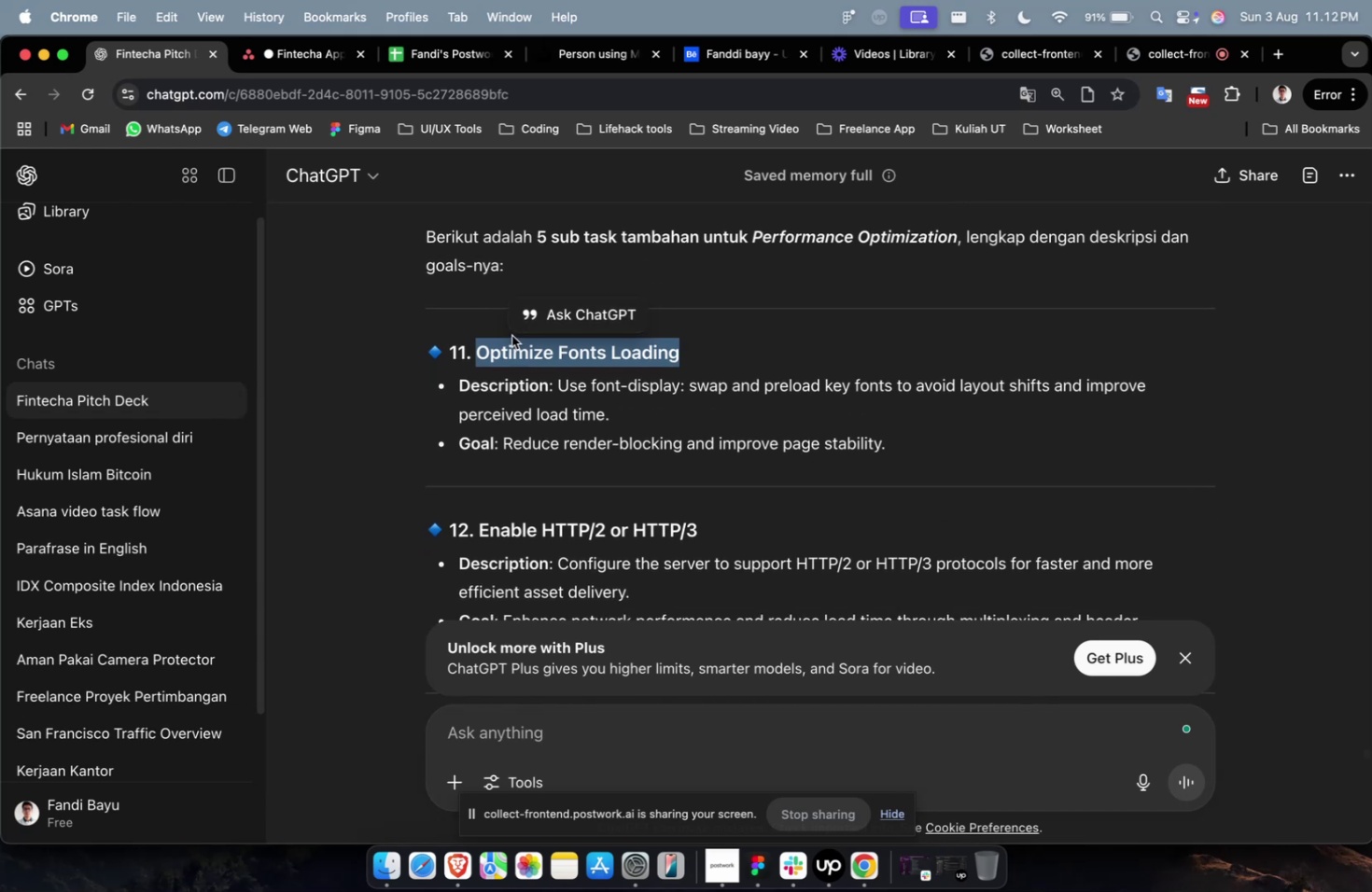 
scroll: coordinate [512, 332], scroll_direction: up, amount: 2.0
 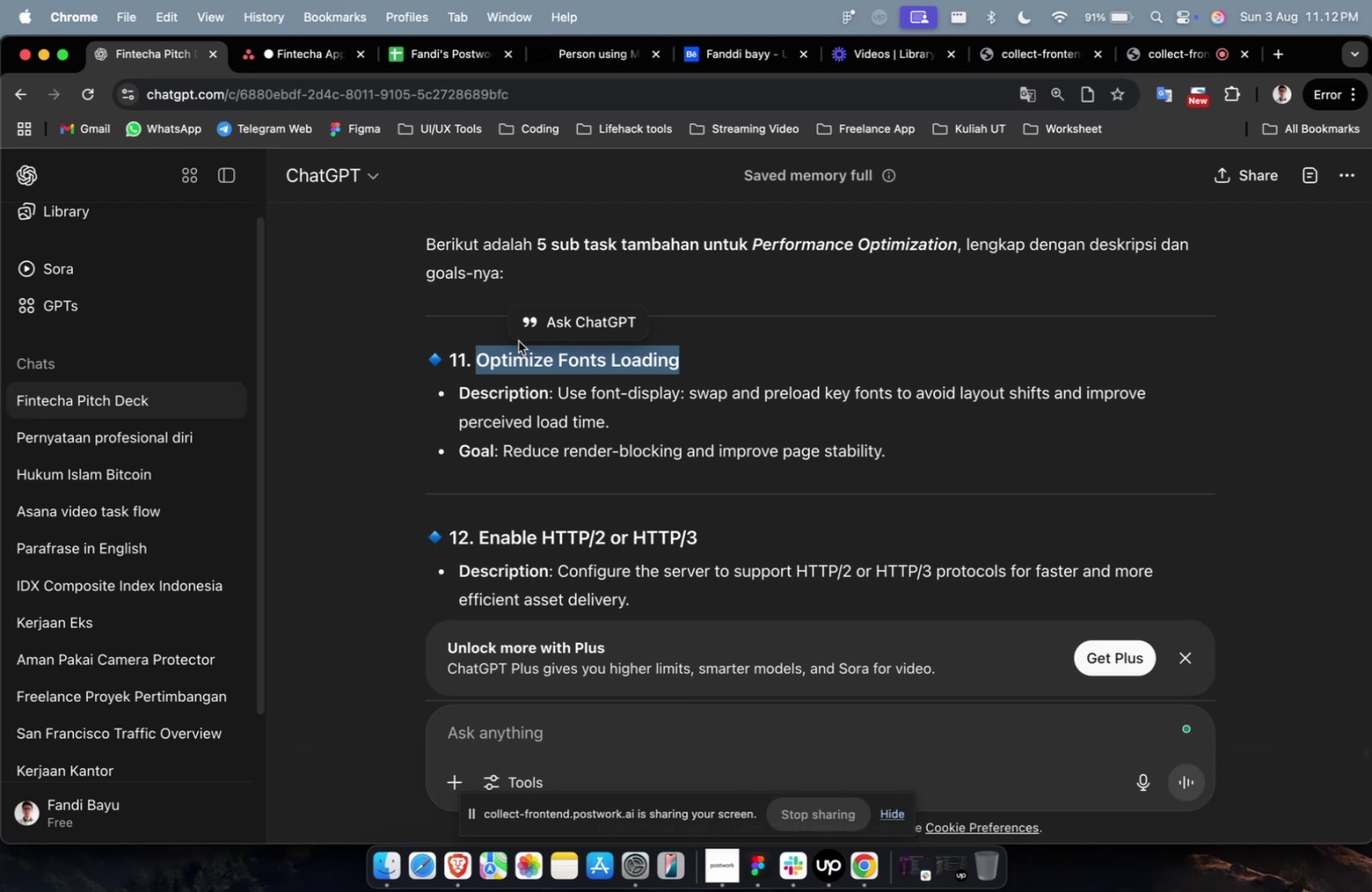 
wait(18.64)
 